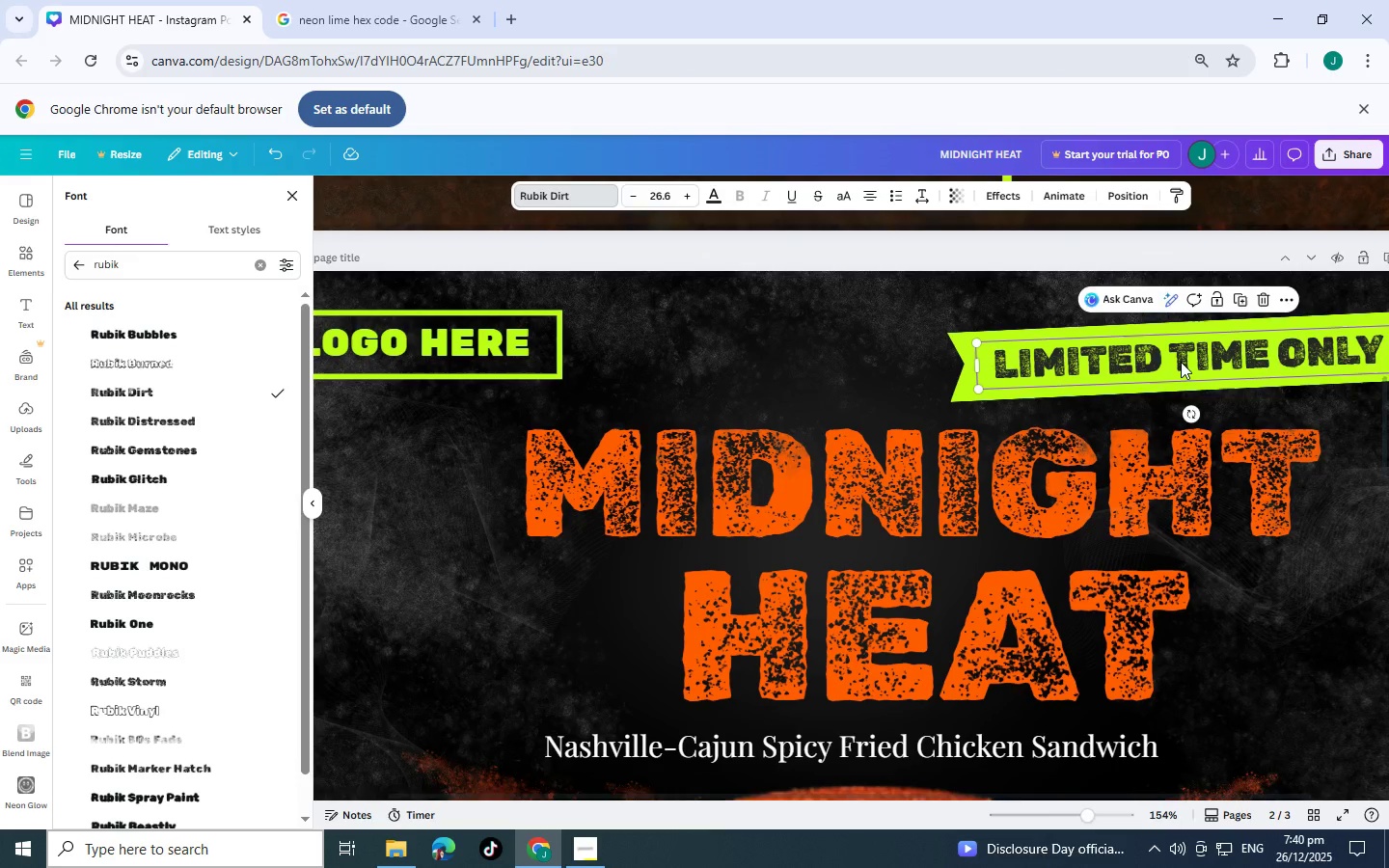 
key(Control+V)
 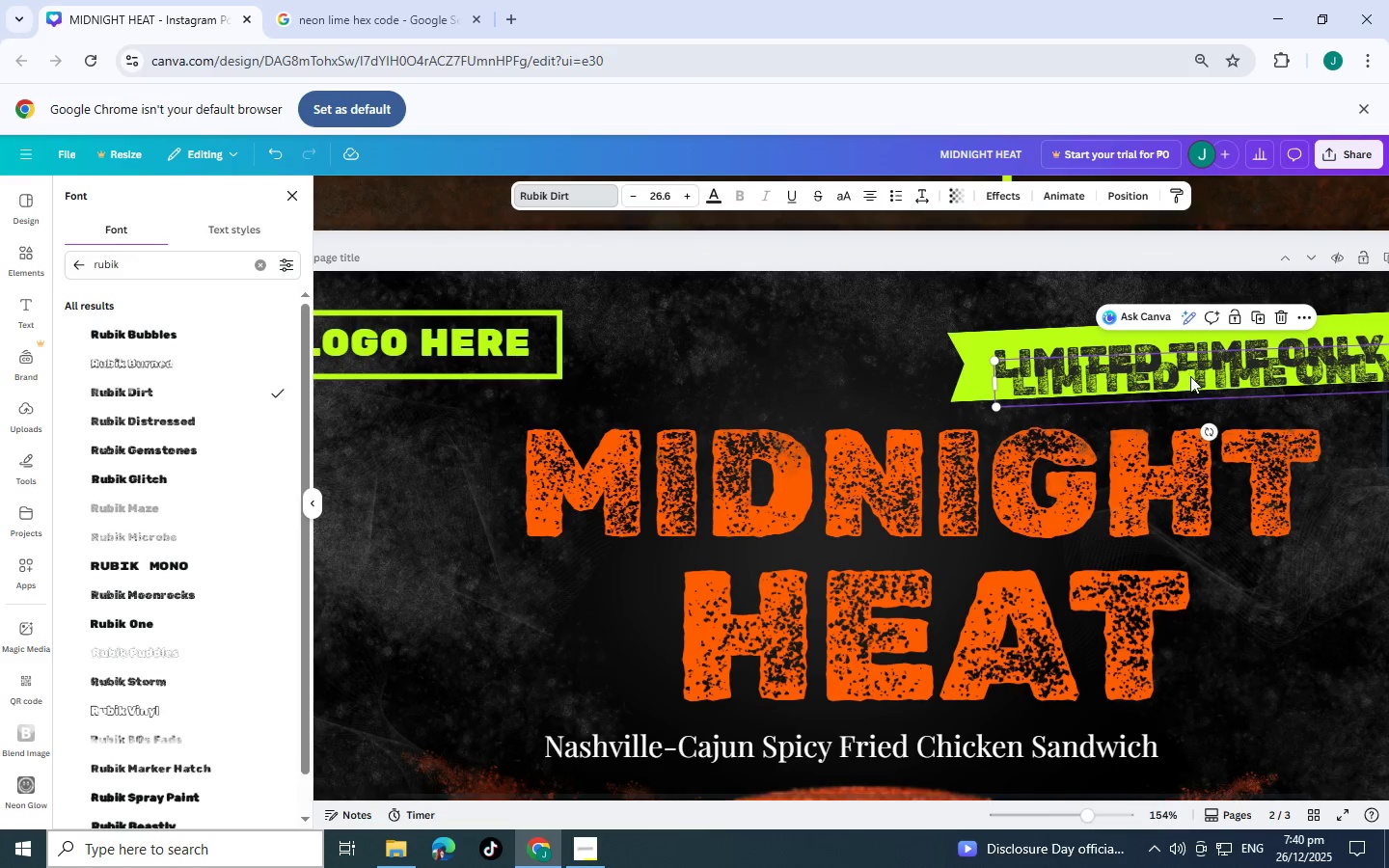 
left_click_drag(start_coordinate=[1191, 383], to_coordinate=[1173, 366])
 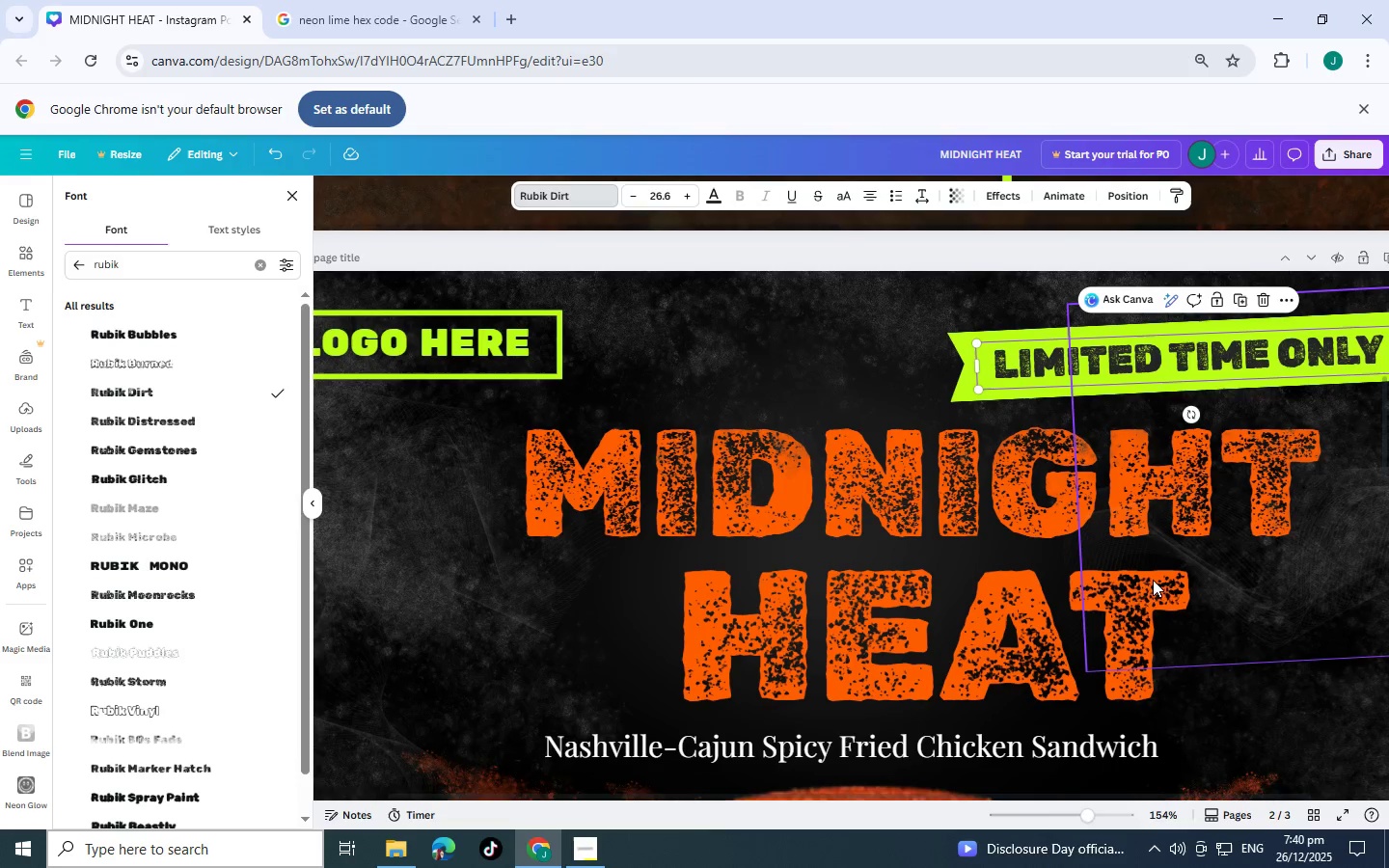 
scroll: coordinate [1145, 576], scroll_direction: down, amount: 2.0
 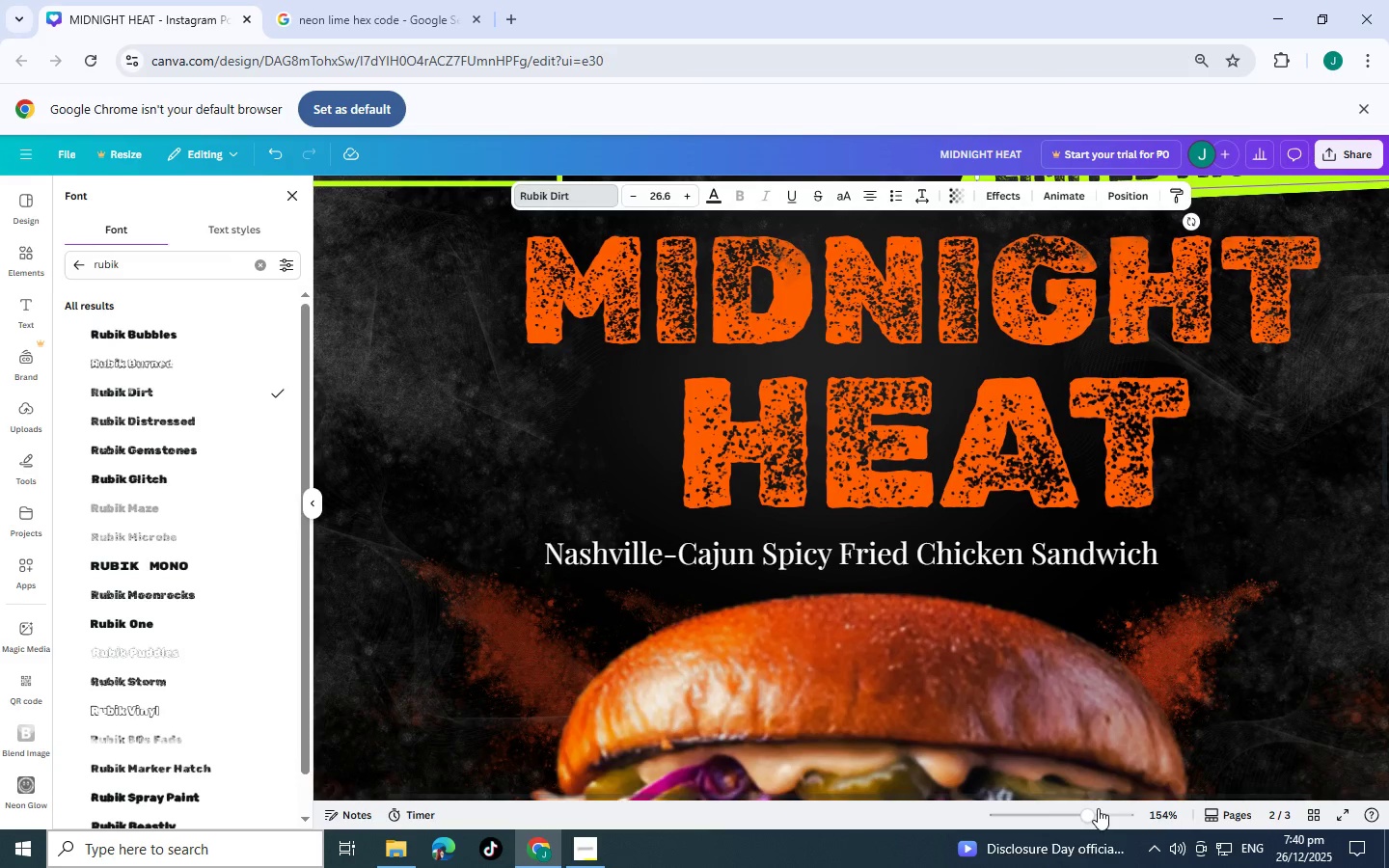 
left_click([1064, 814])
 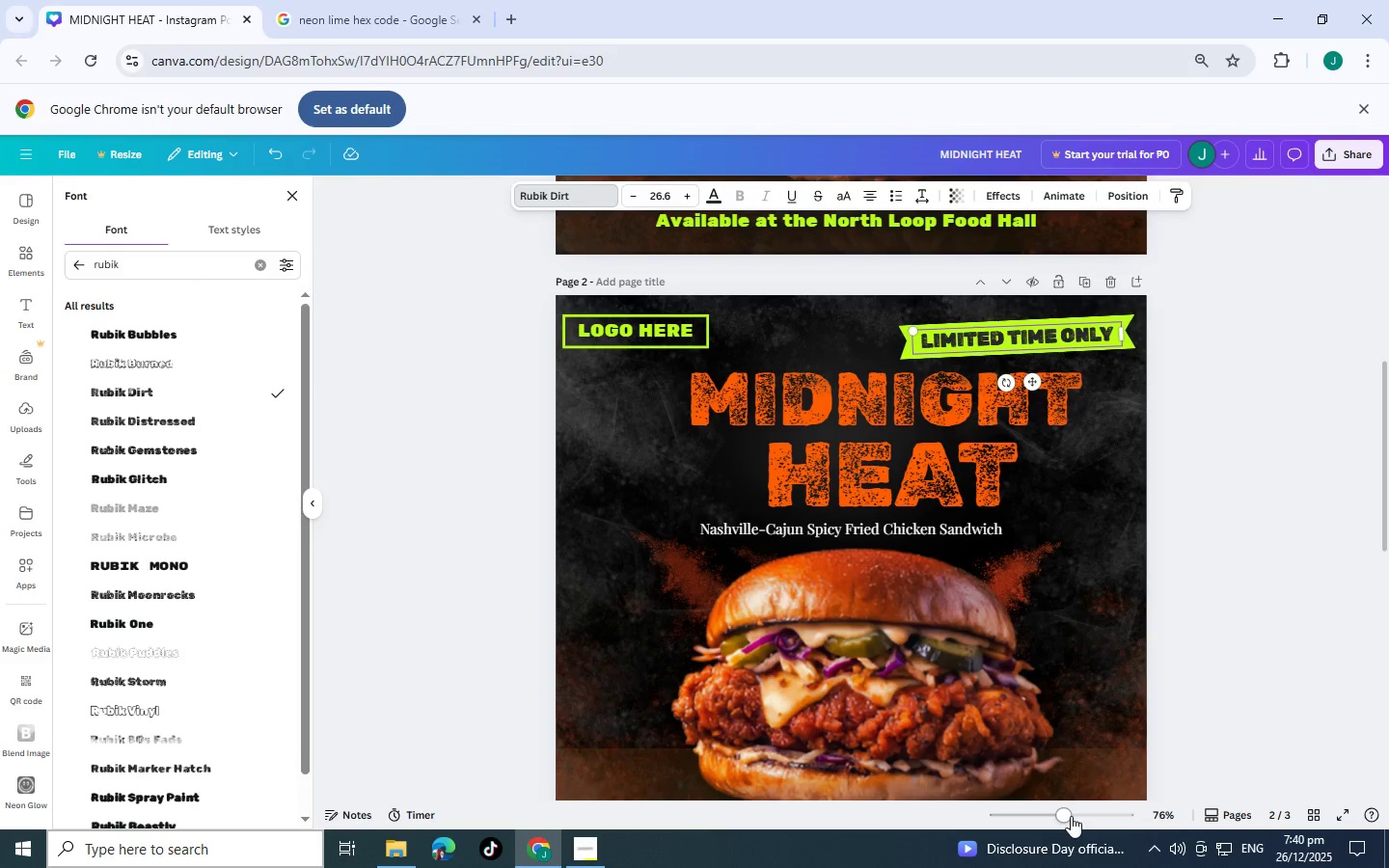 
left_click([1287, 536])
 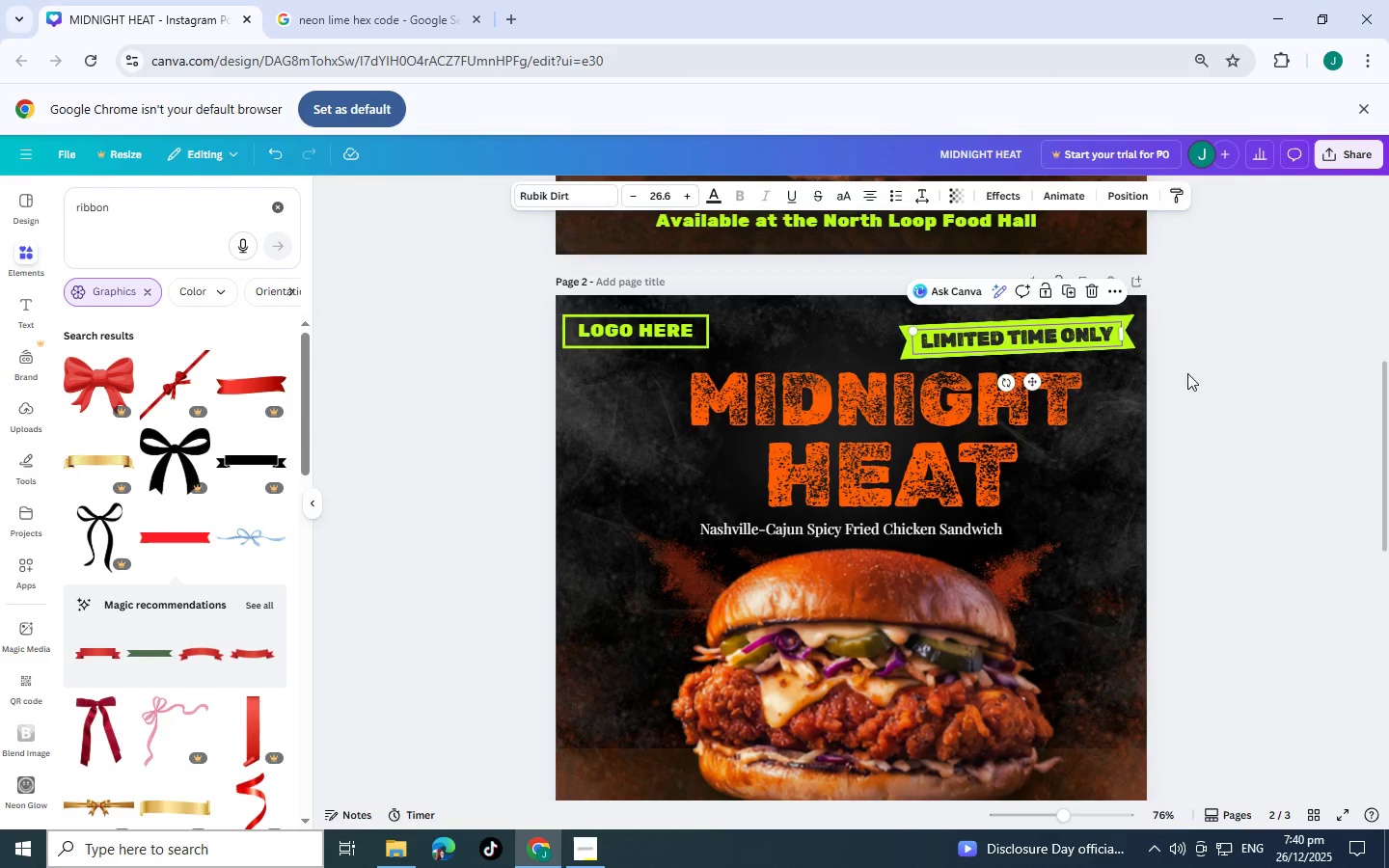 
left_click([1329, 356])
 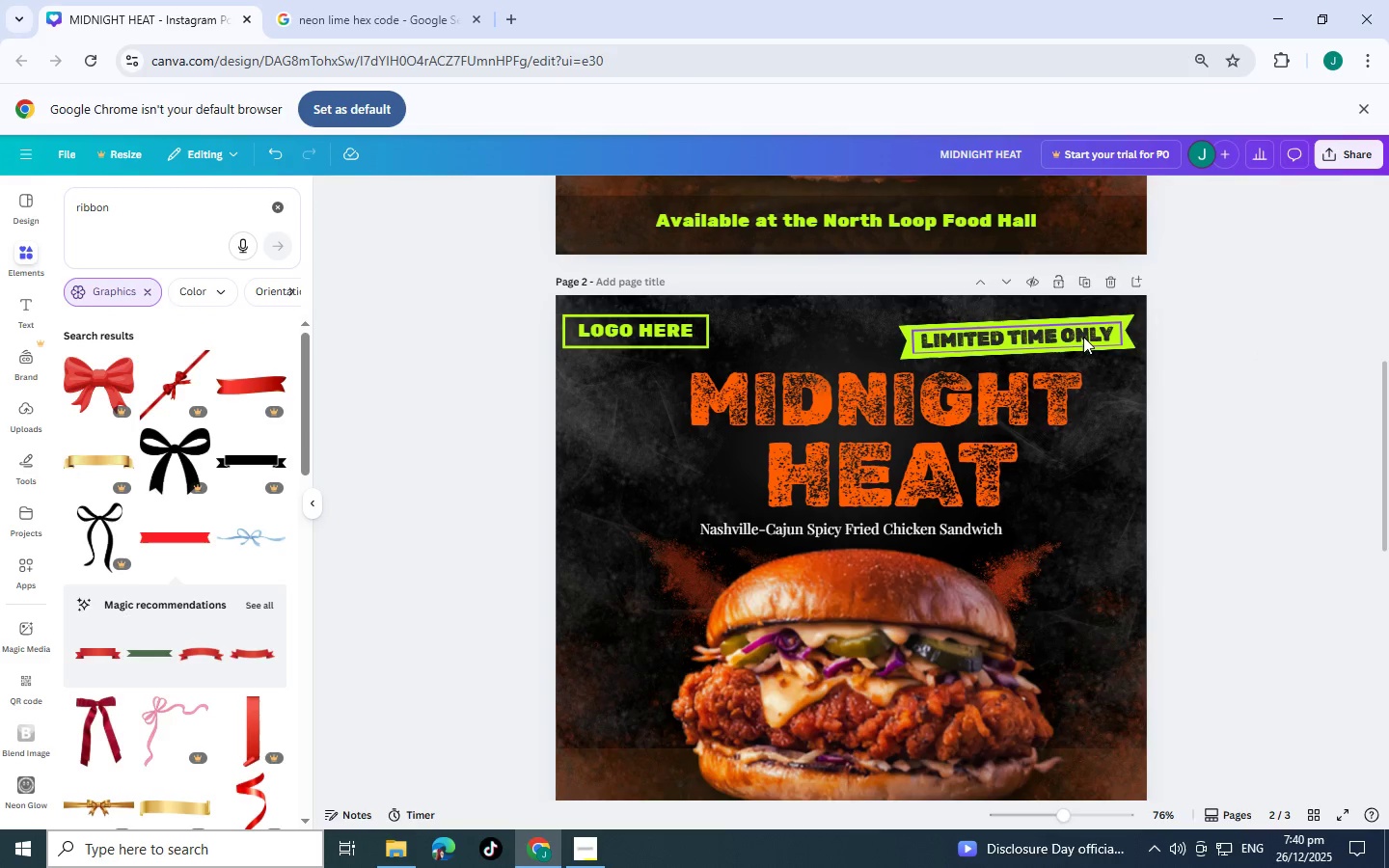 
left_click([1080, 336])
 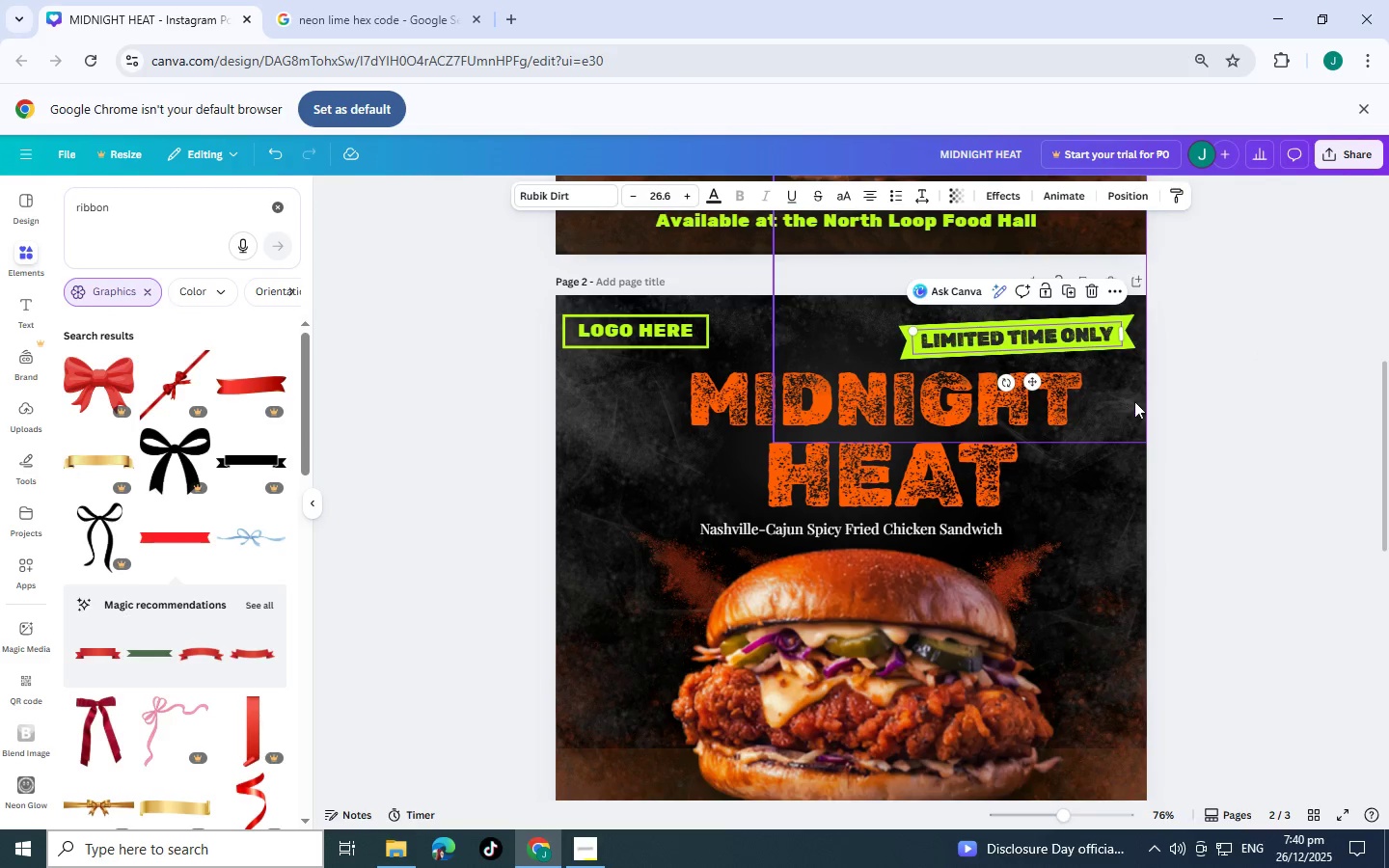 
left_click([1271, 394])
 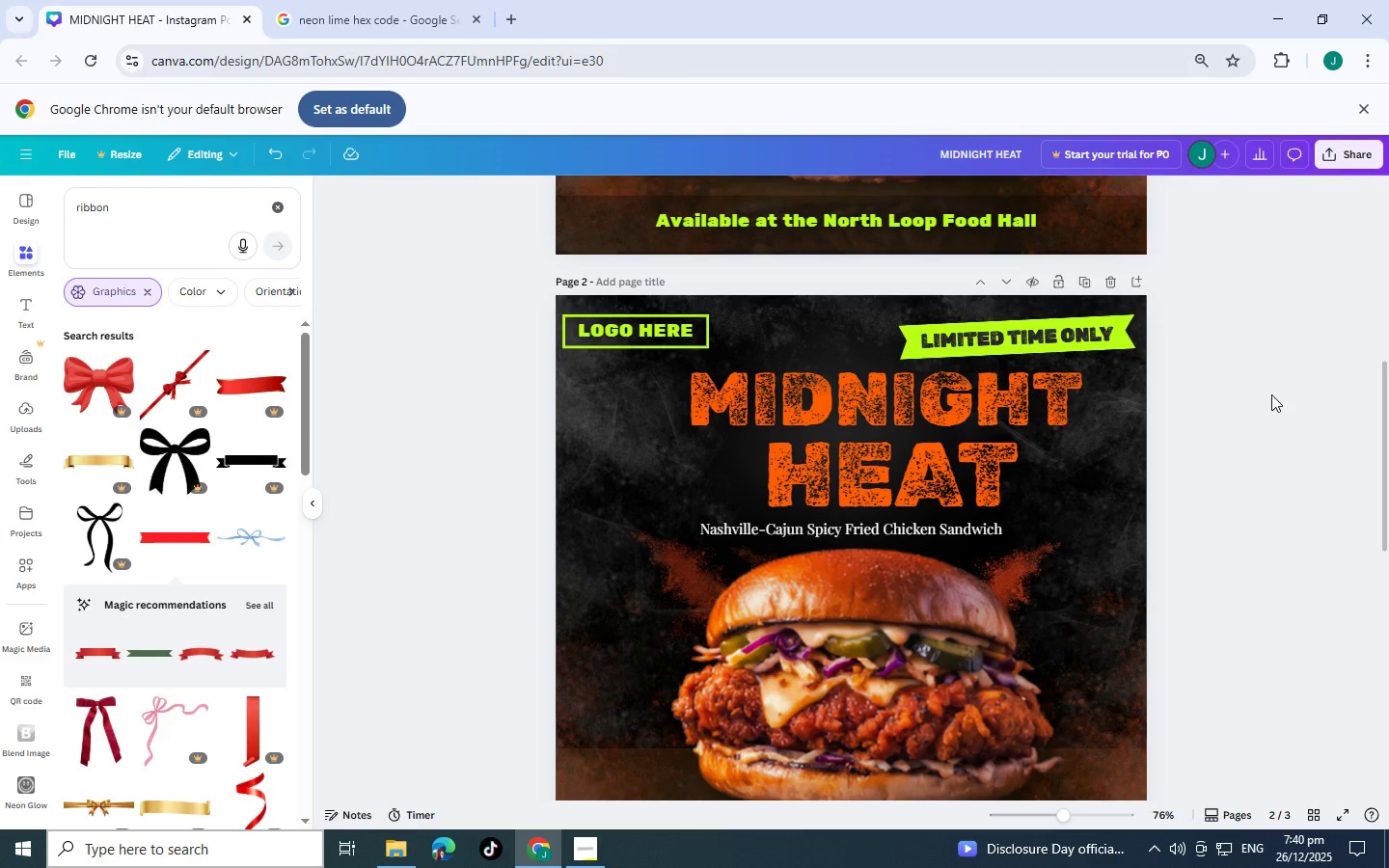 
scroll: coordinate [1271, 394], scroll_direction: down, amount: 6.0
 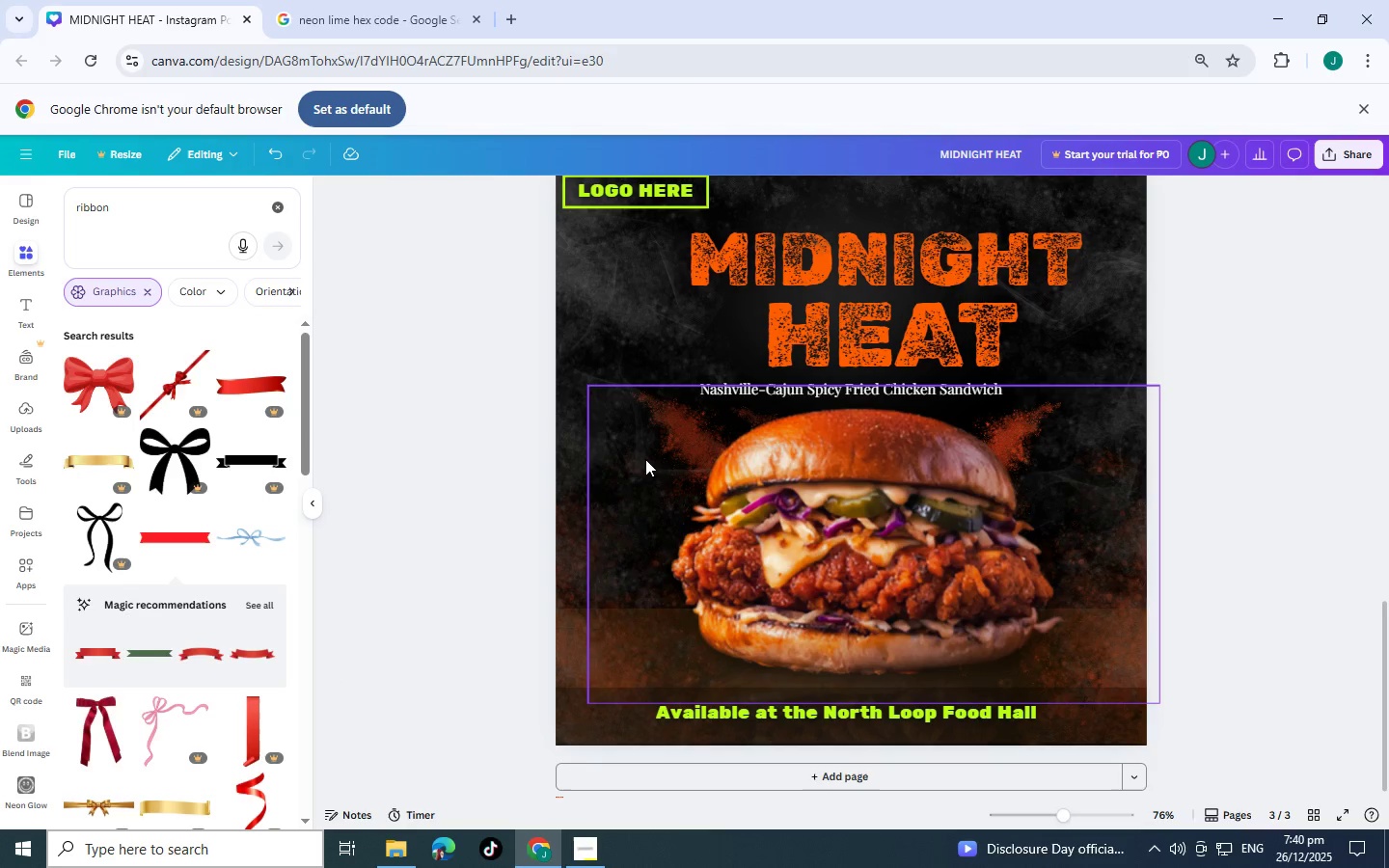 
wait(13.38)
 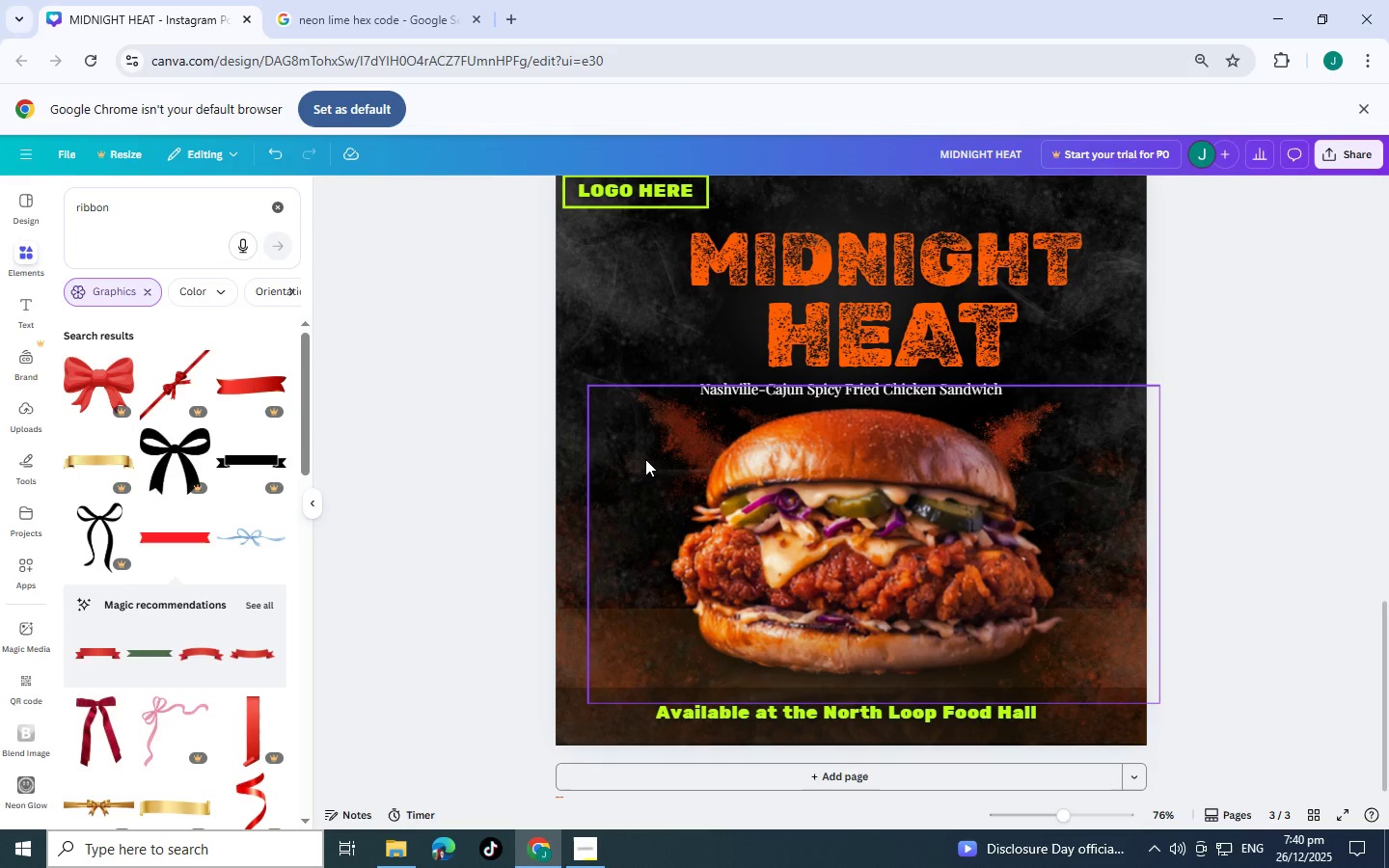 
scroll: coordinate [453, 420], scroll_direction: up, amount: 2.0
 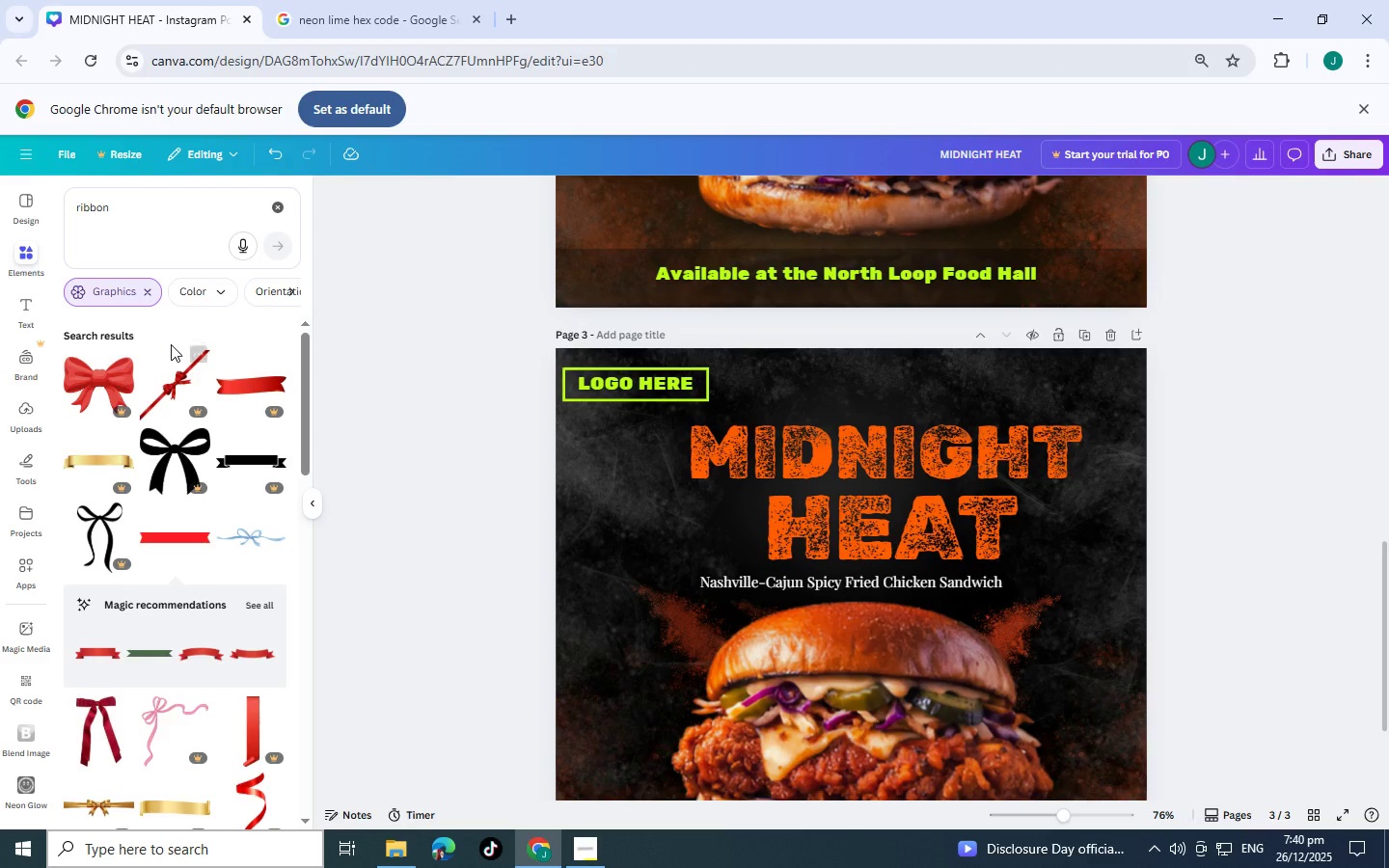 
left_click_drag(start_coordinate=[161, 229], to_coordinate=[131, 219])
 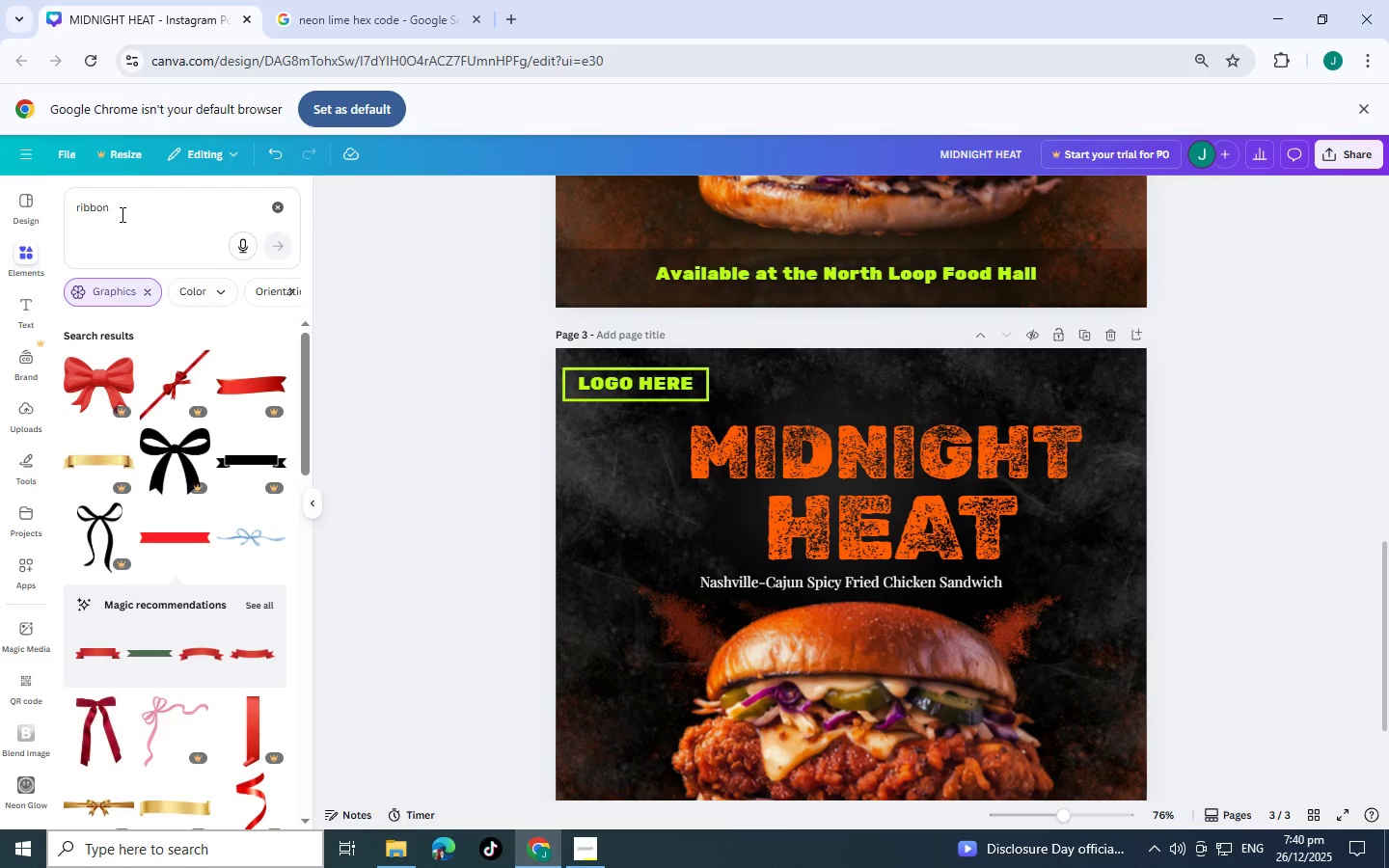 
left_click_drag(start_coordinate=[121, 214], to_coordinate=[17, 207])
 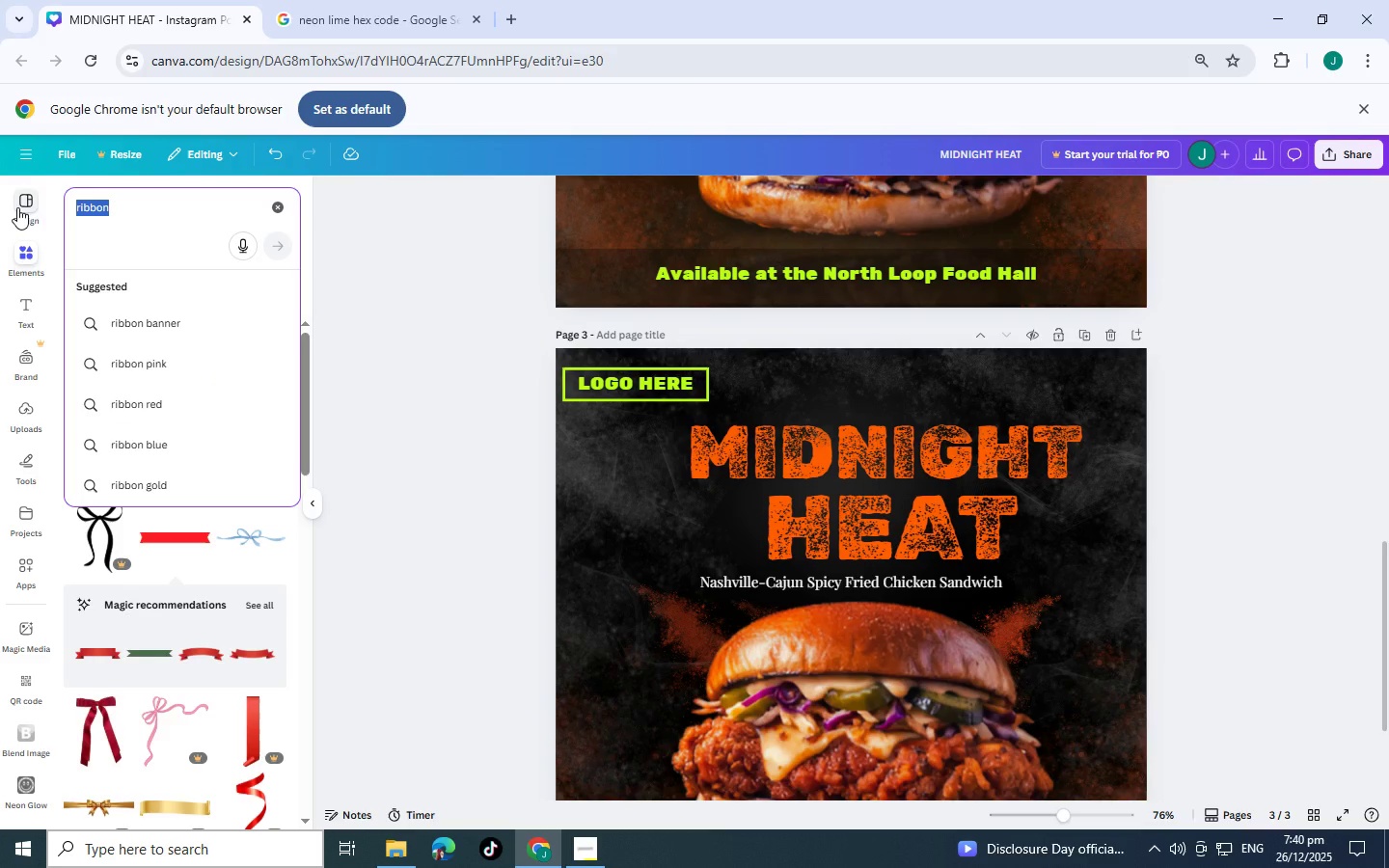 
type(RIBBOMN)
key(Backspace)
key(Backspace)
key(Backspace)
key(Backspace)
key(Backspace)
key(Backspace)
key(Backspace)
key(Backspace)
key(Backspace)
type(R)
key(Backspace)
type(SA)
key(Backspace)
type(QAURE)
key(Backspace)
key(Backspace)
key(Backspace)
key(Backspace)
type(UARE)
 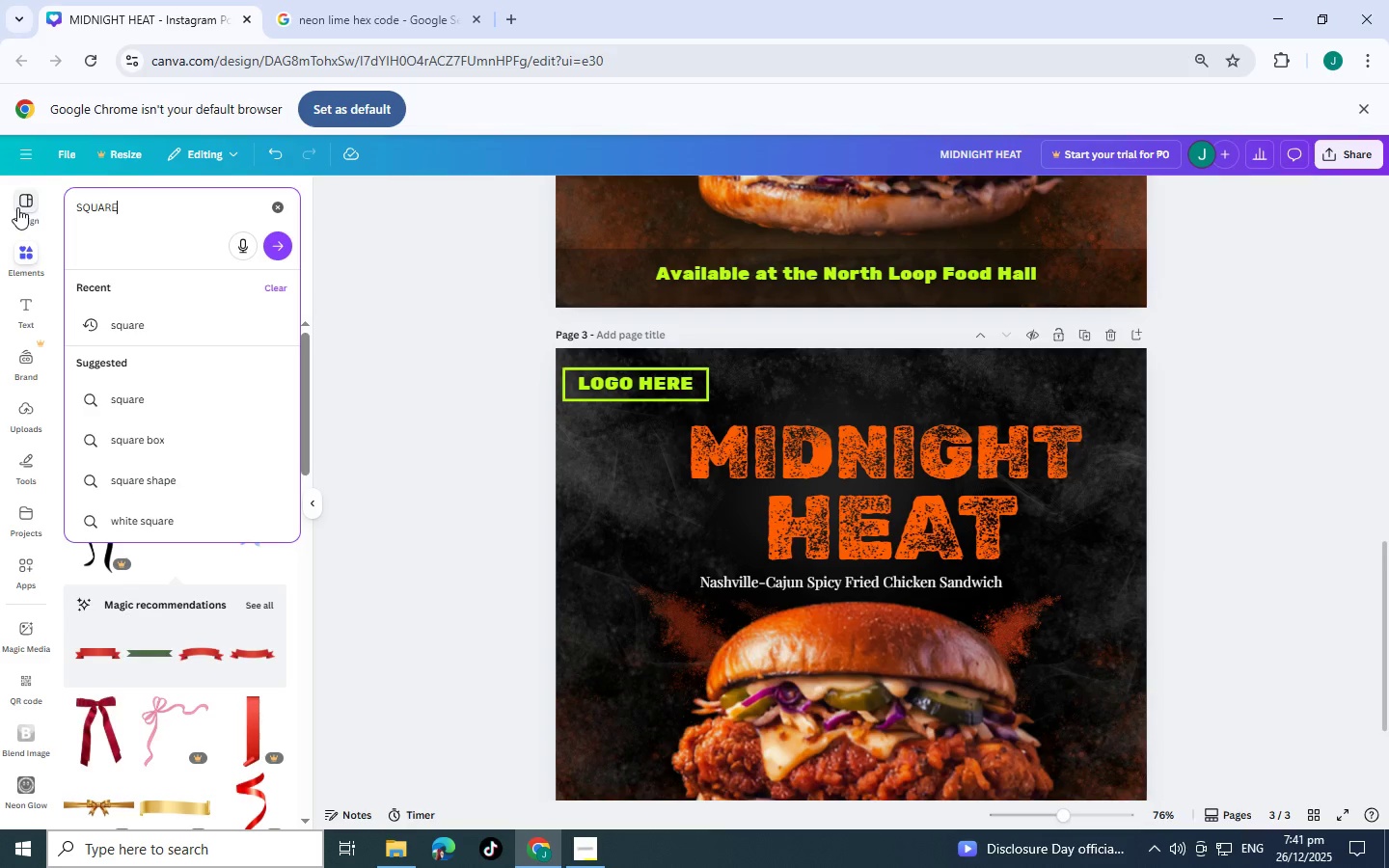 
key(Enter)
 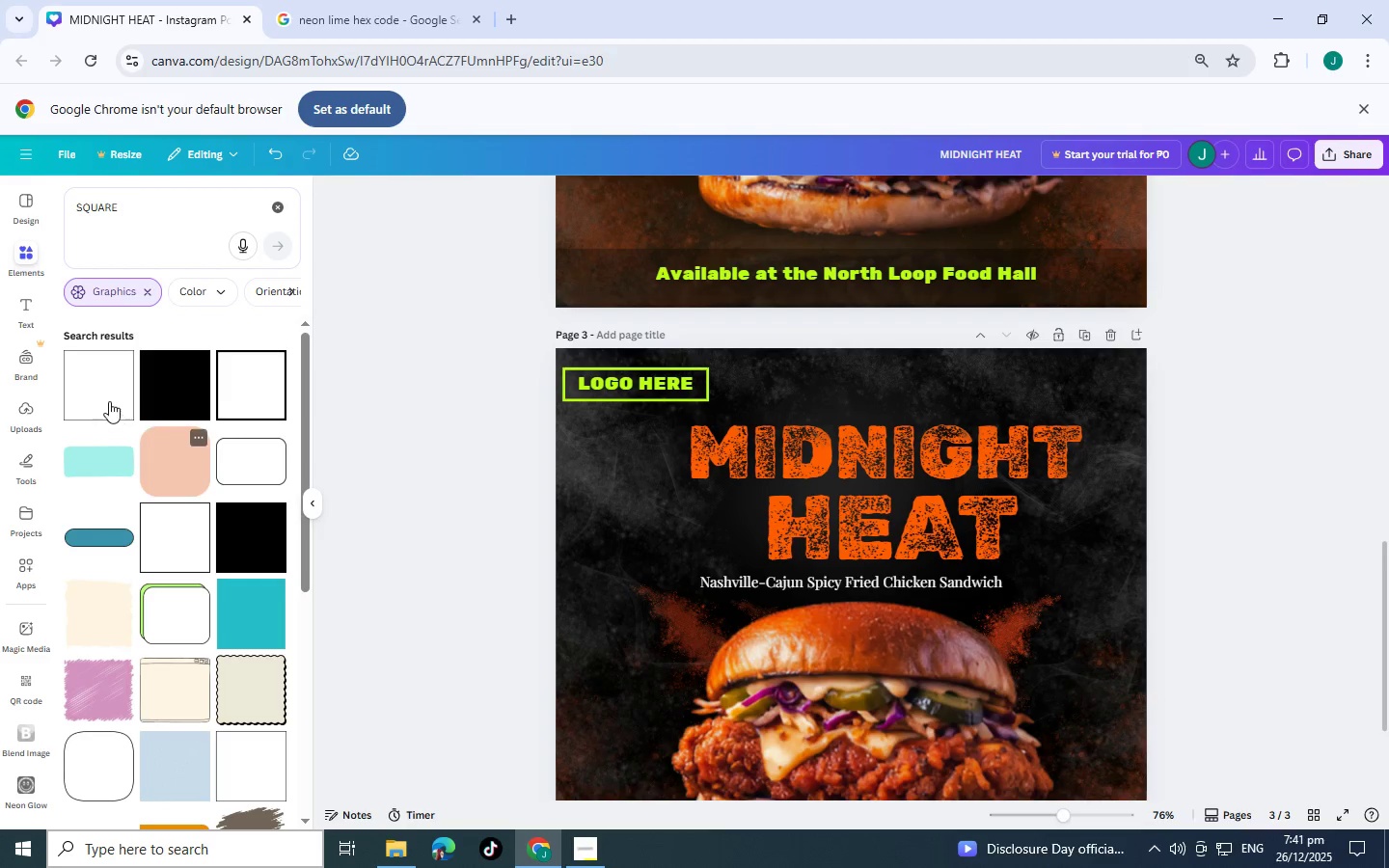 
left_click([158, 385])
 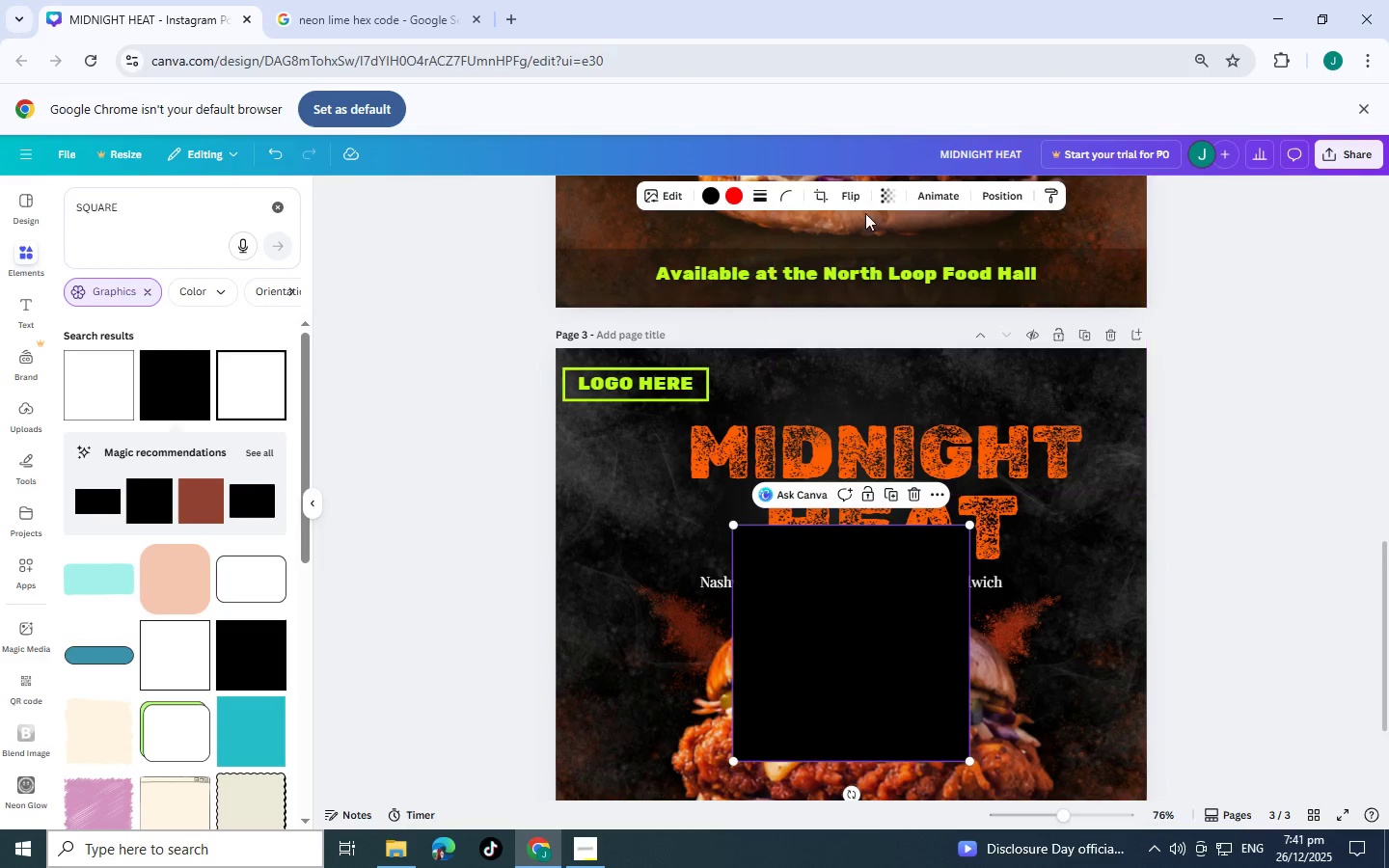 
left_click([883, 198])
 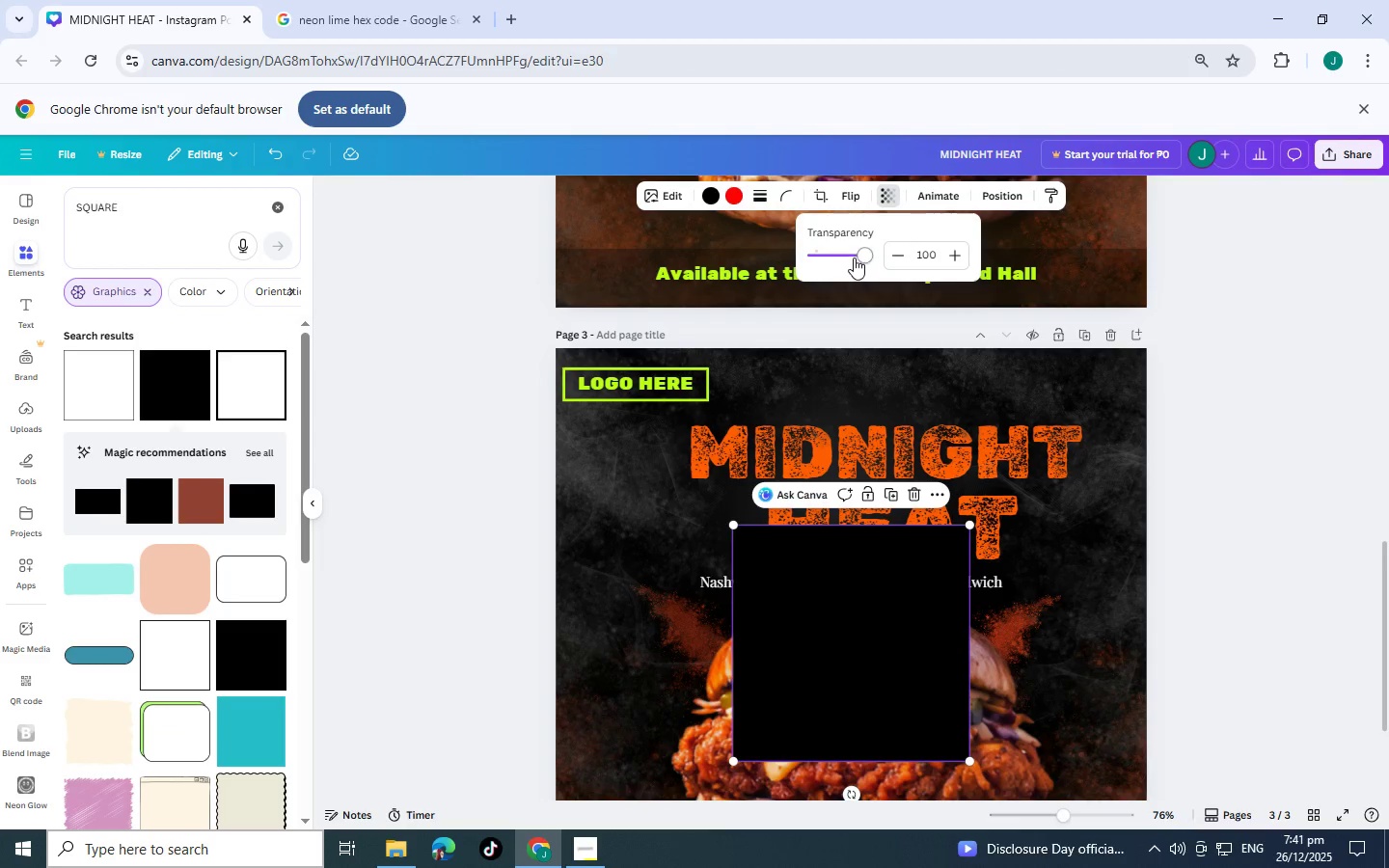 
left_click_drag(start_coordinate=[865, 257], to_coordinate=[855, 262])
 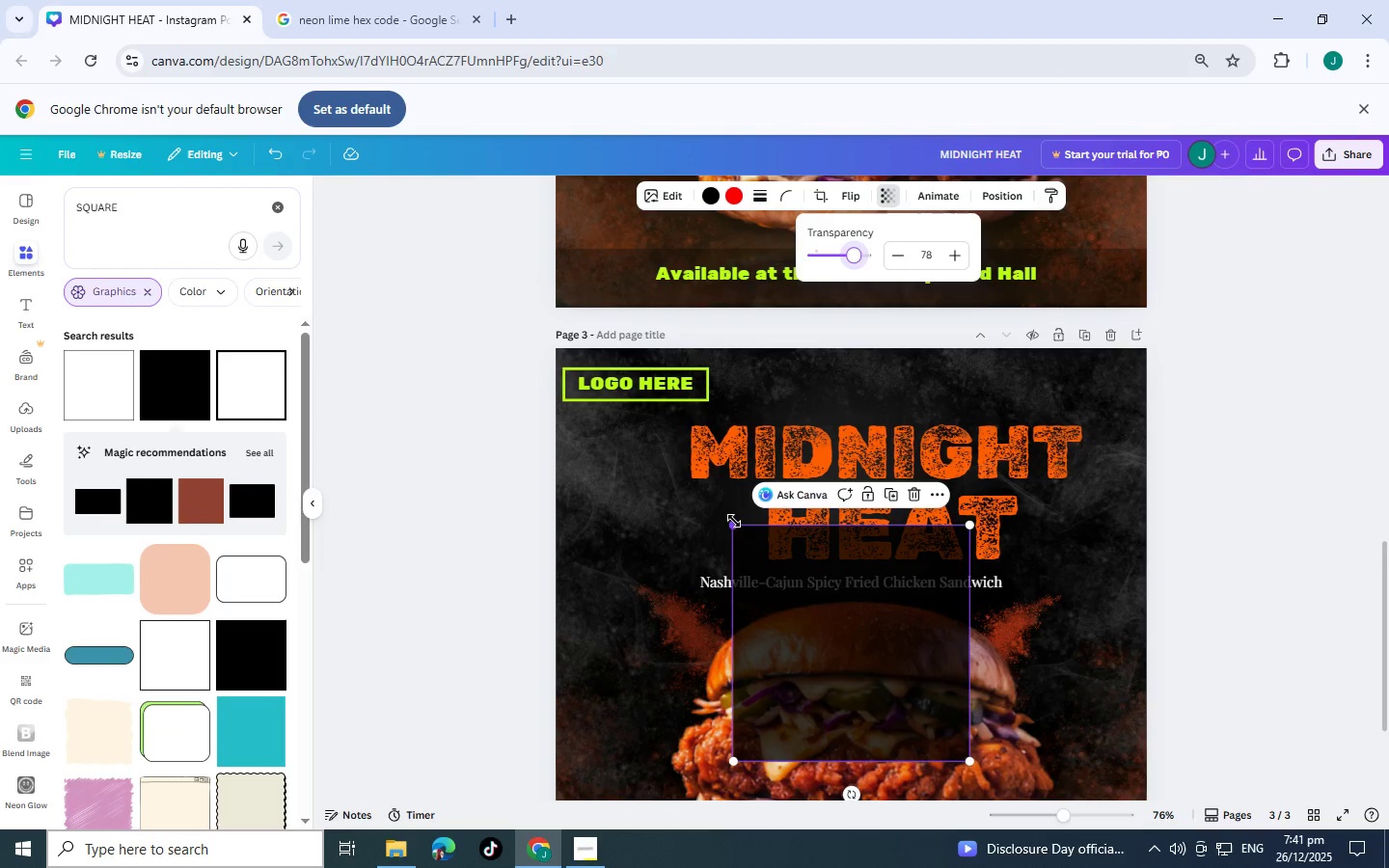 
left_click_drag(start_coordinate=[734, 521], to_coordinate=[831, 610])
 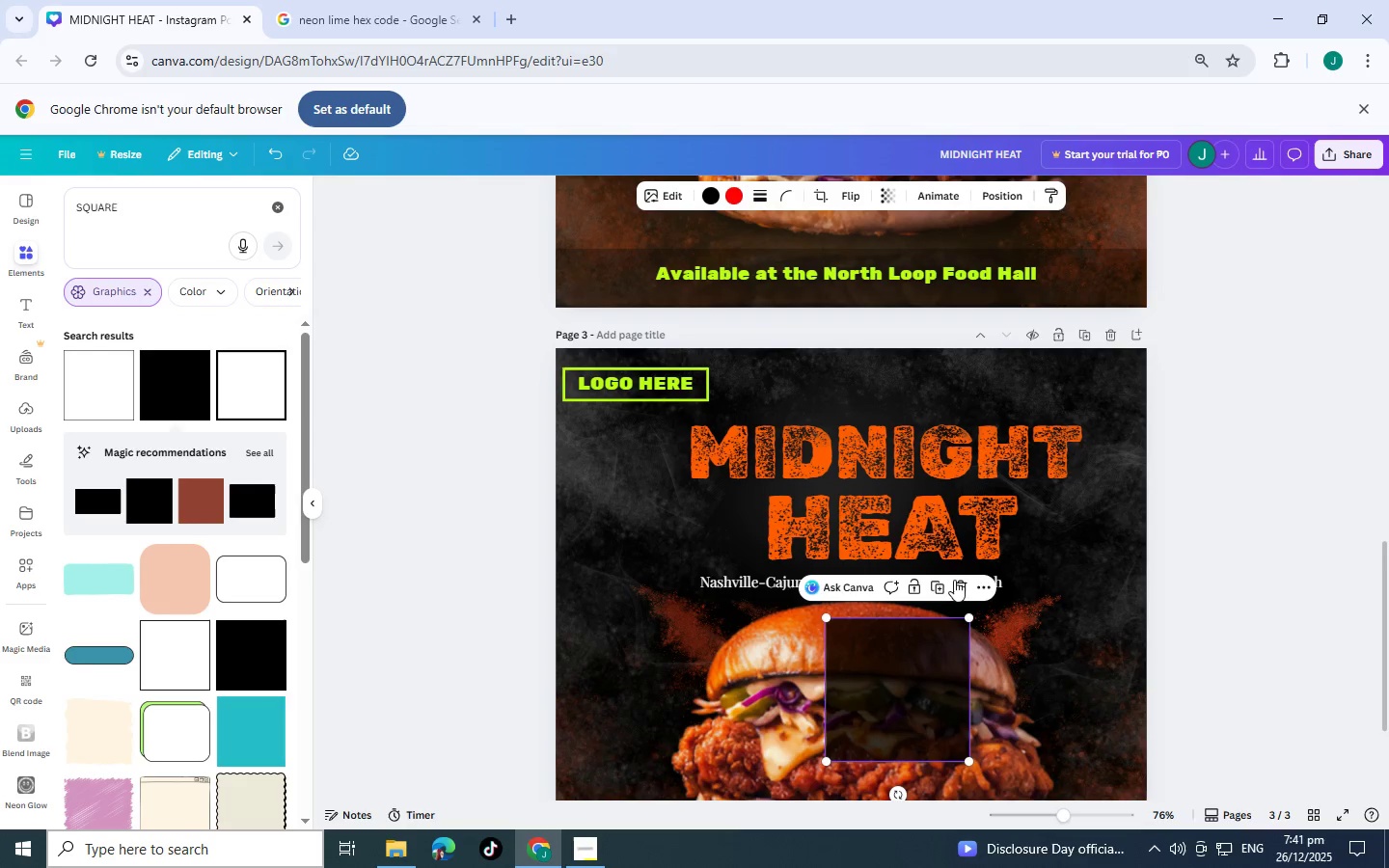 
left_click([966, 583])
 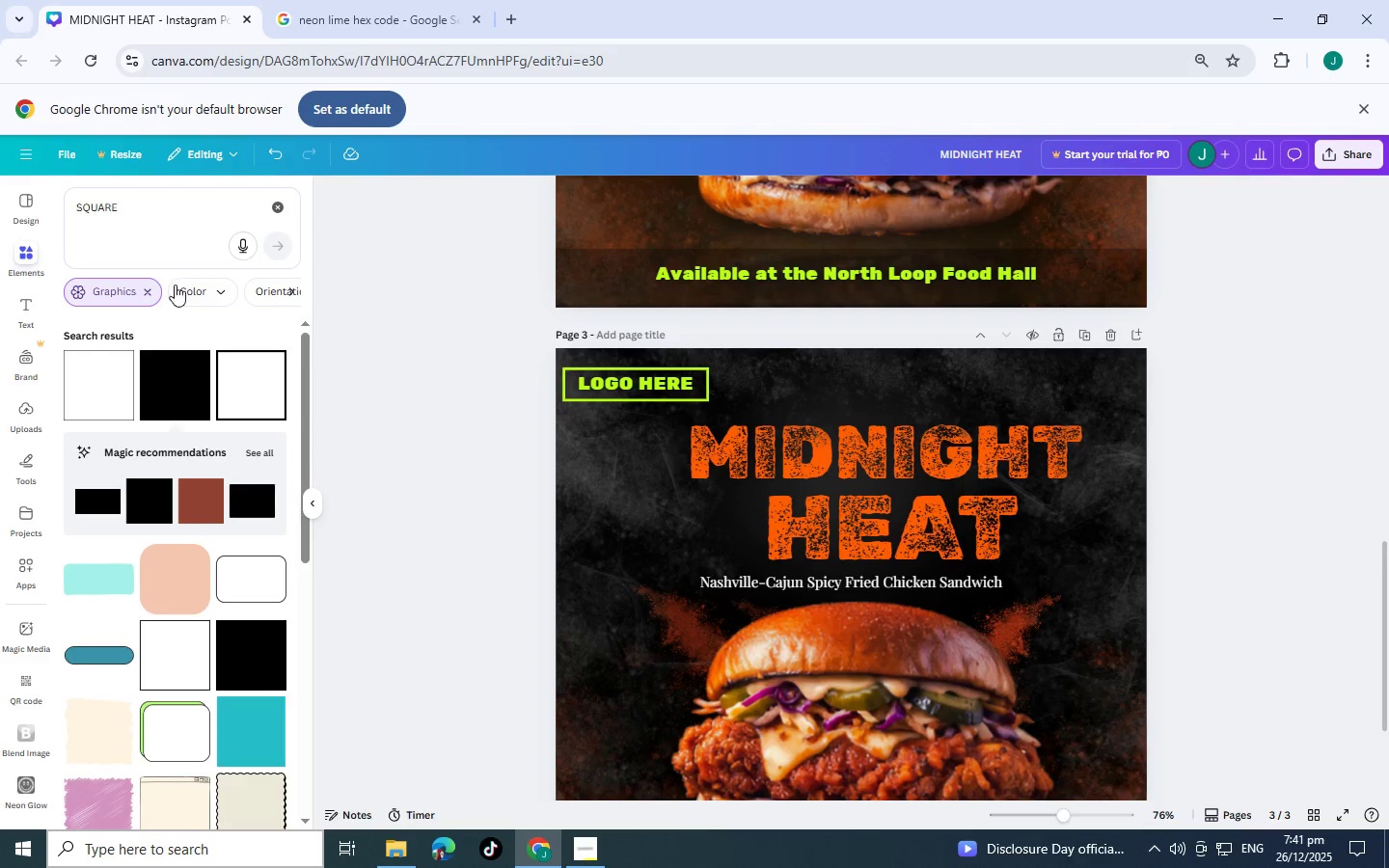 
left_click([153, 291])
 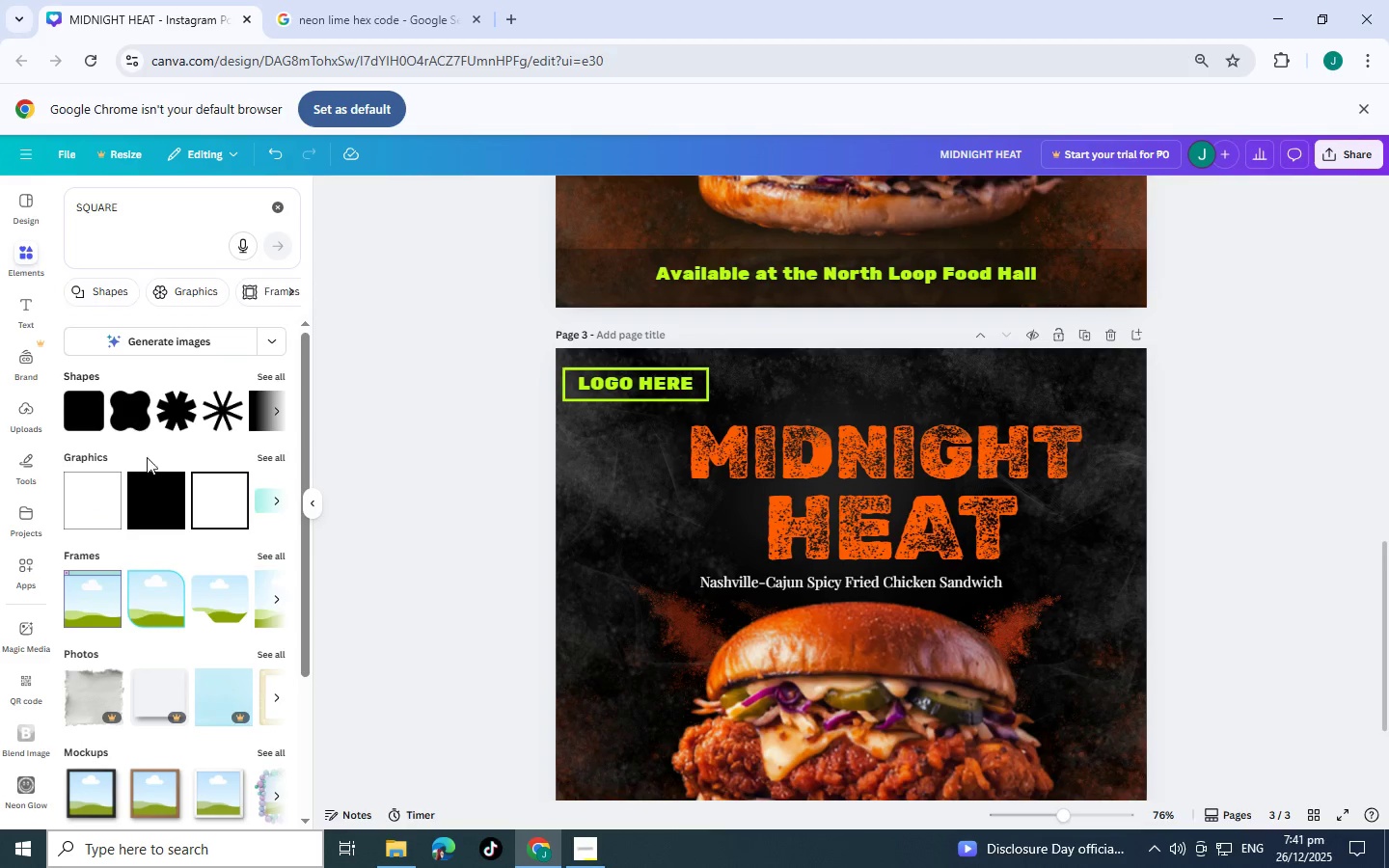 
left_click([78, 416])
 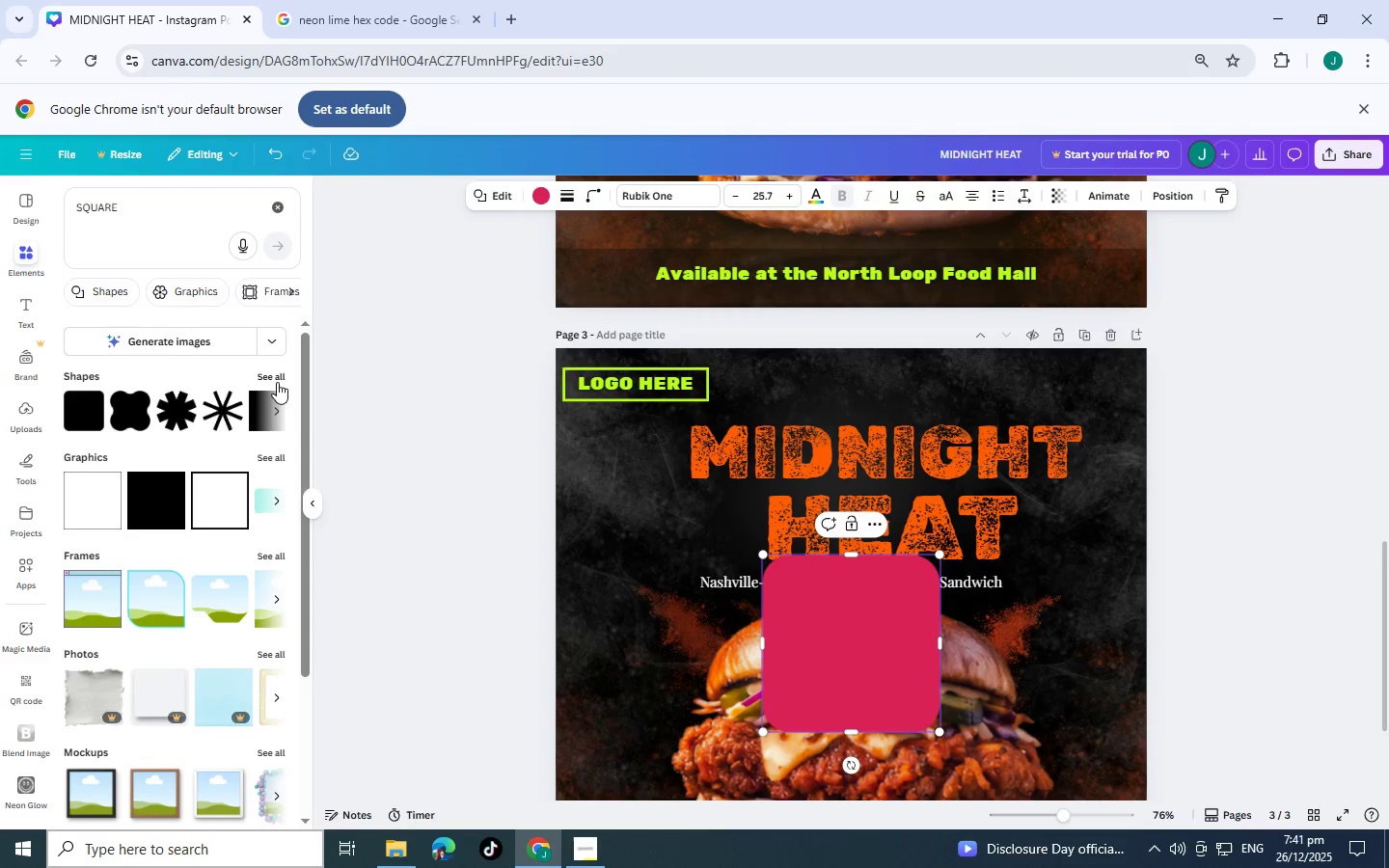 
wait(7.56)
 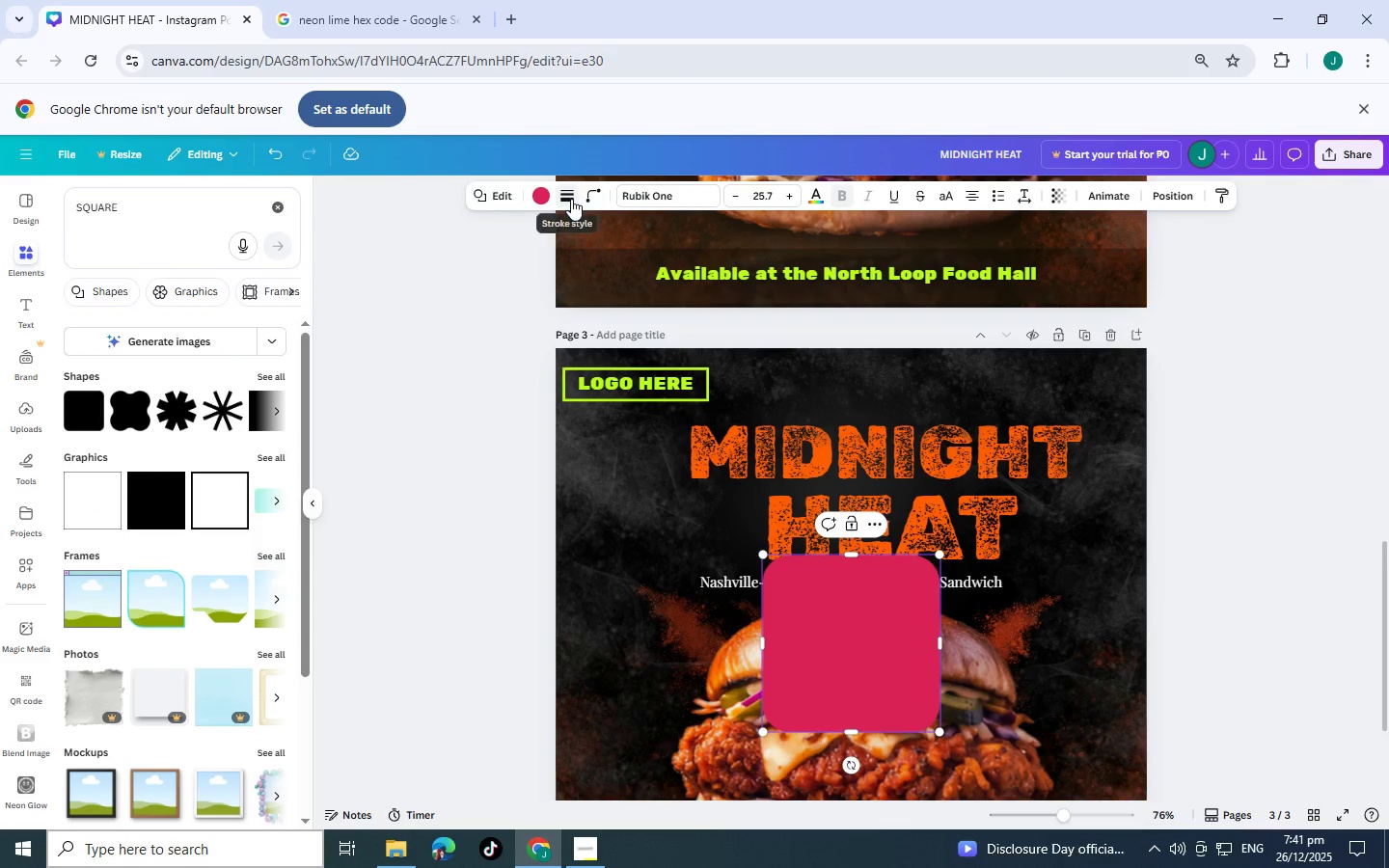 
left_click([881, 523])
 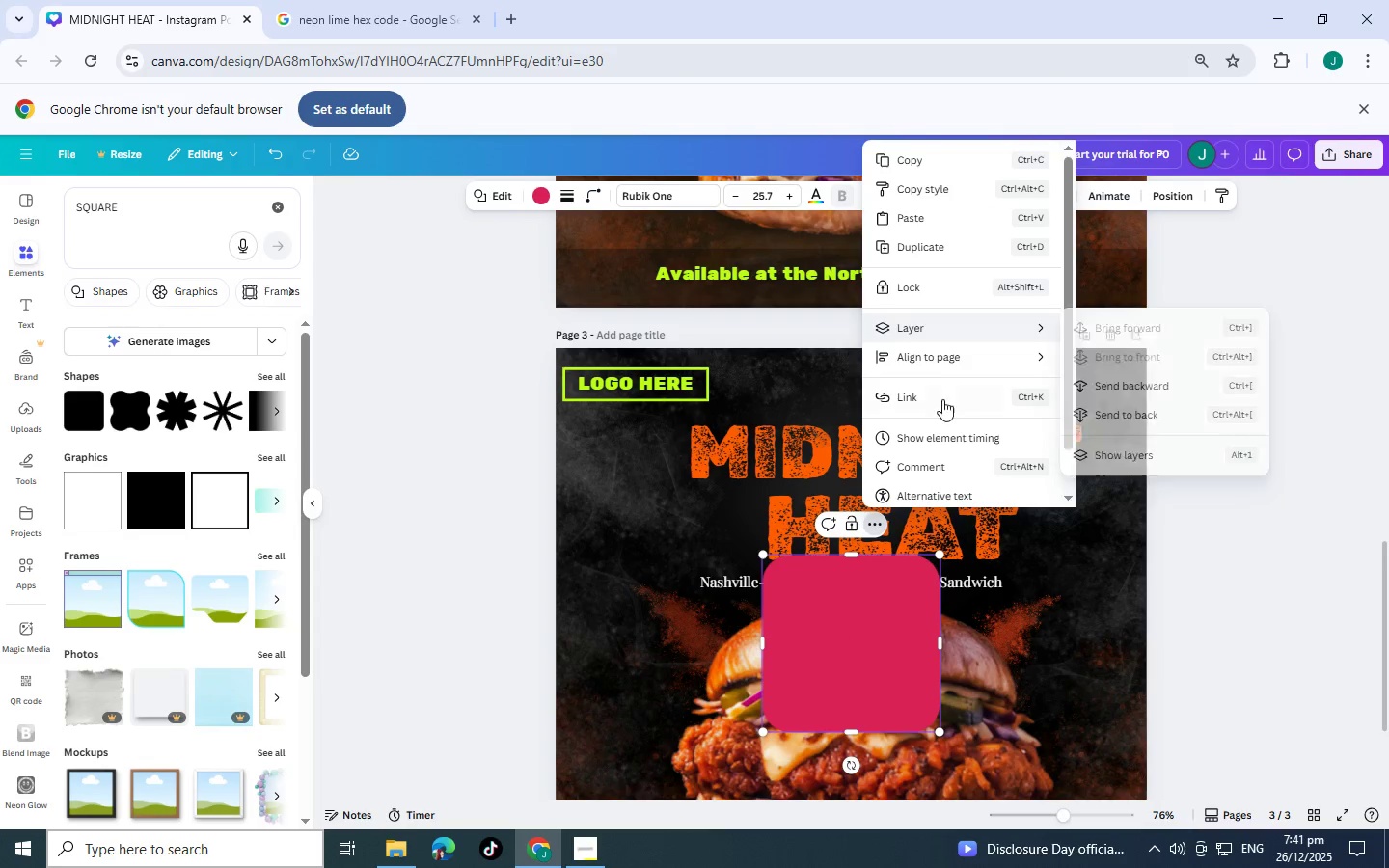 
left_click([837, 646])
 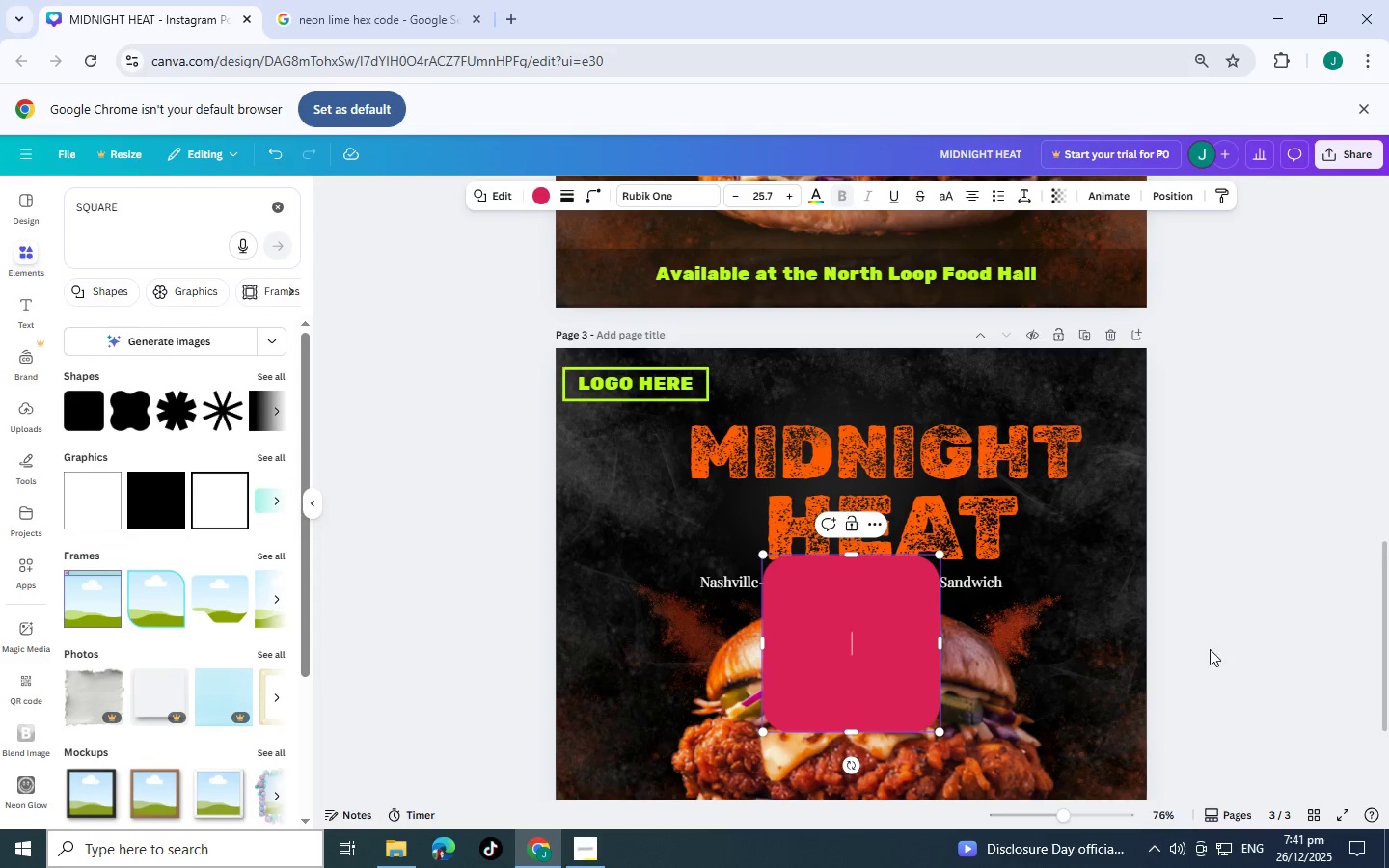 
left_click([1388, 616])
 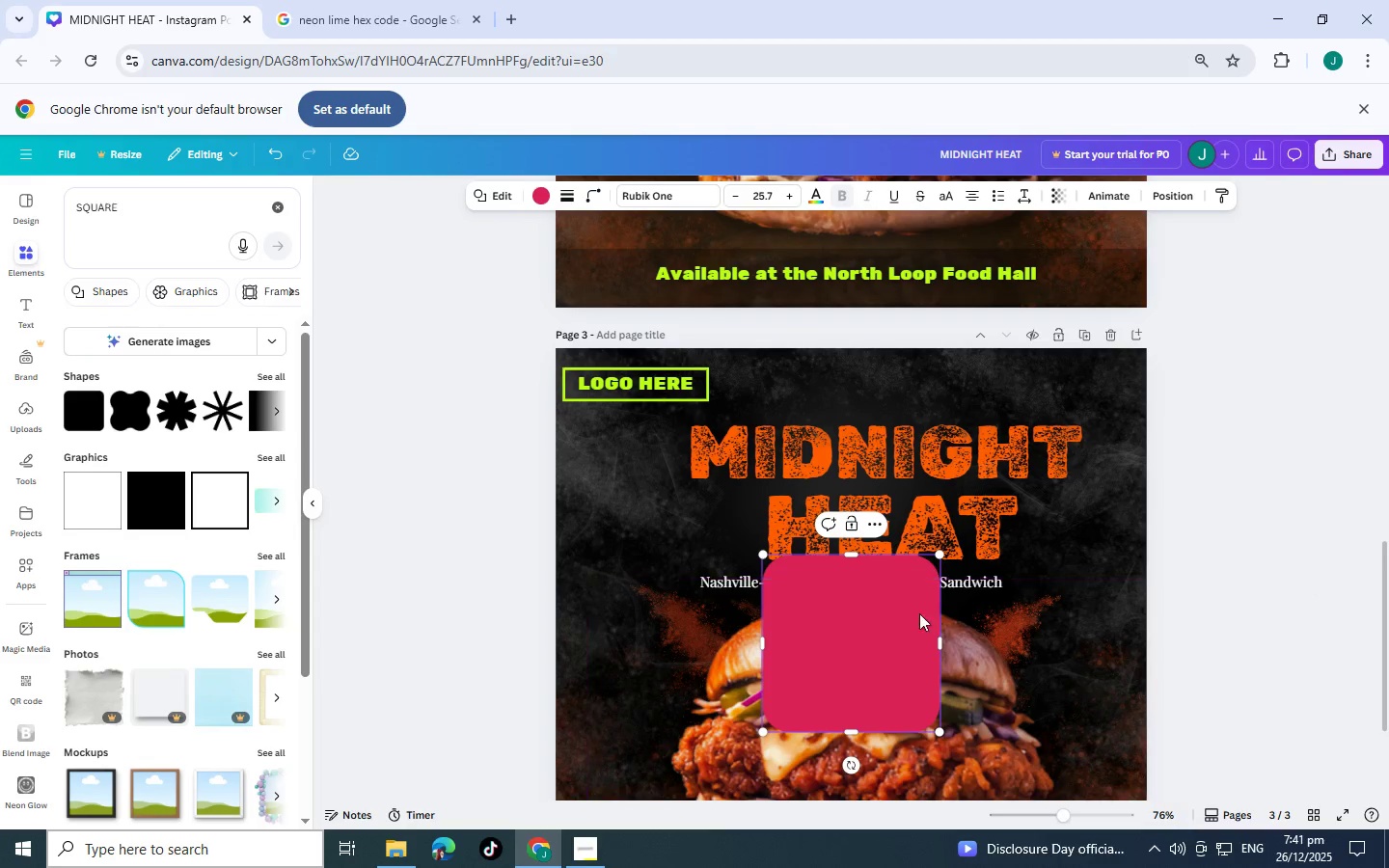 
left_click([881, 619])
 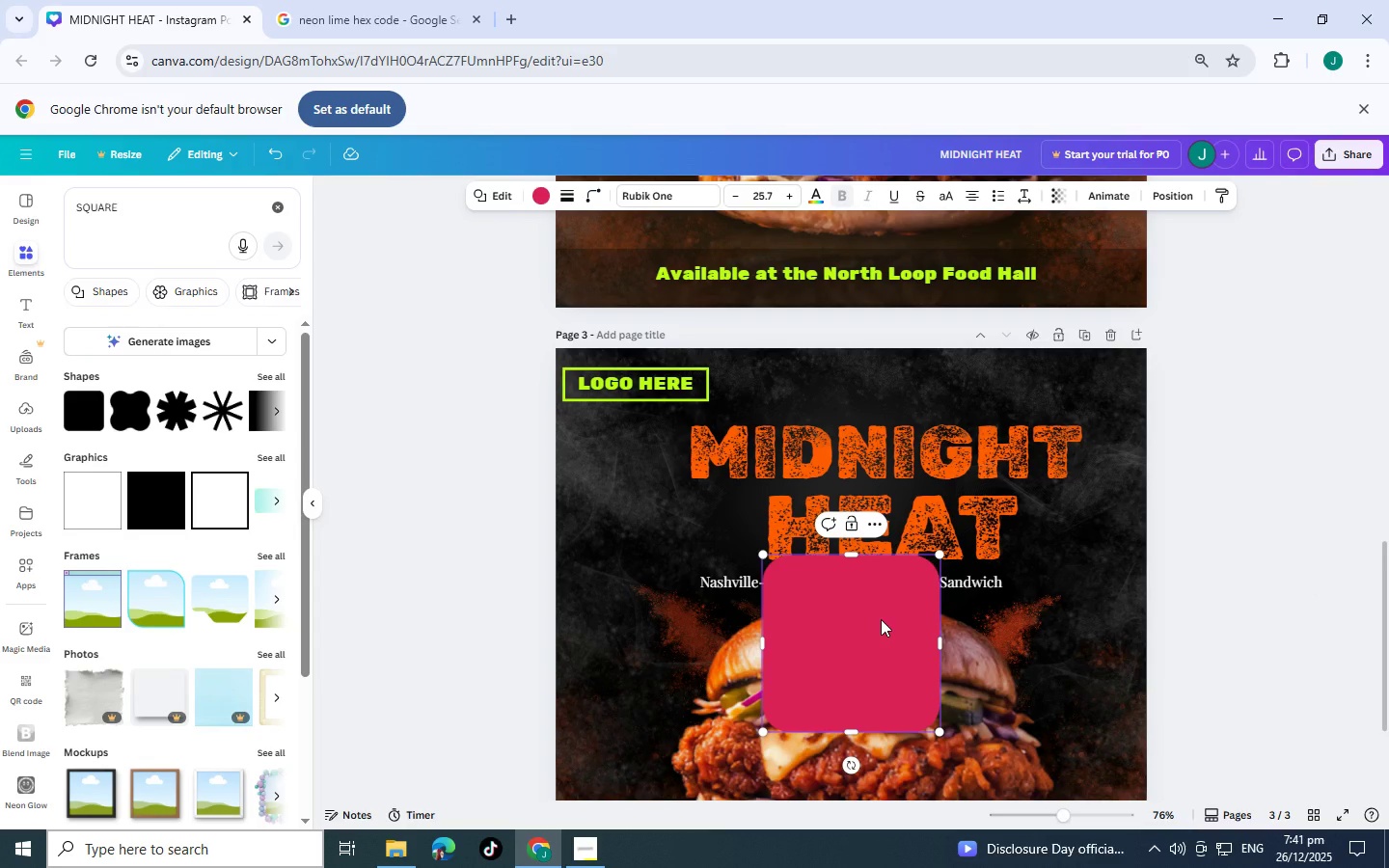 
key(Delete)
 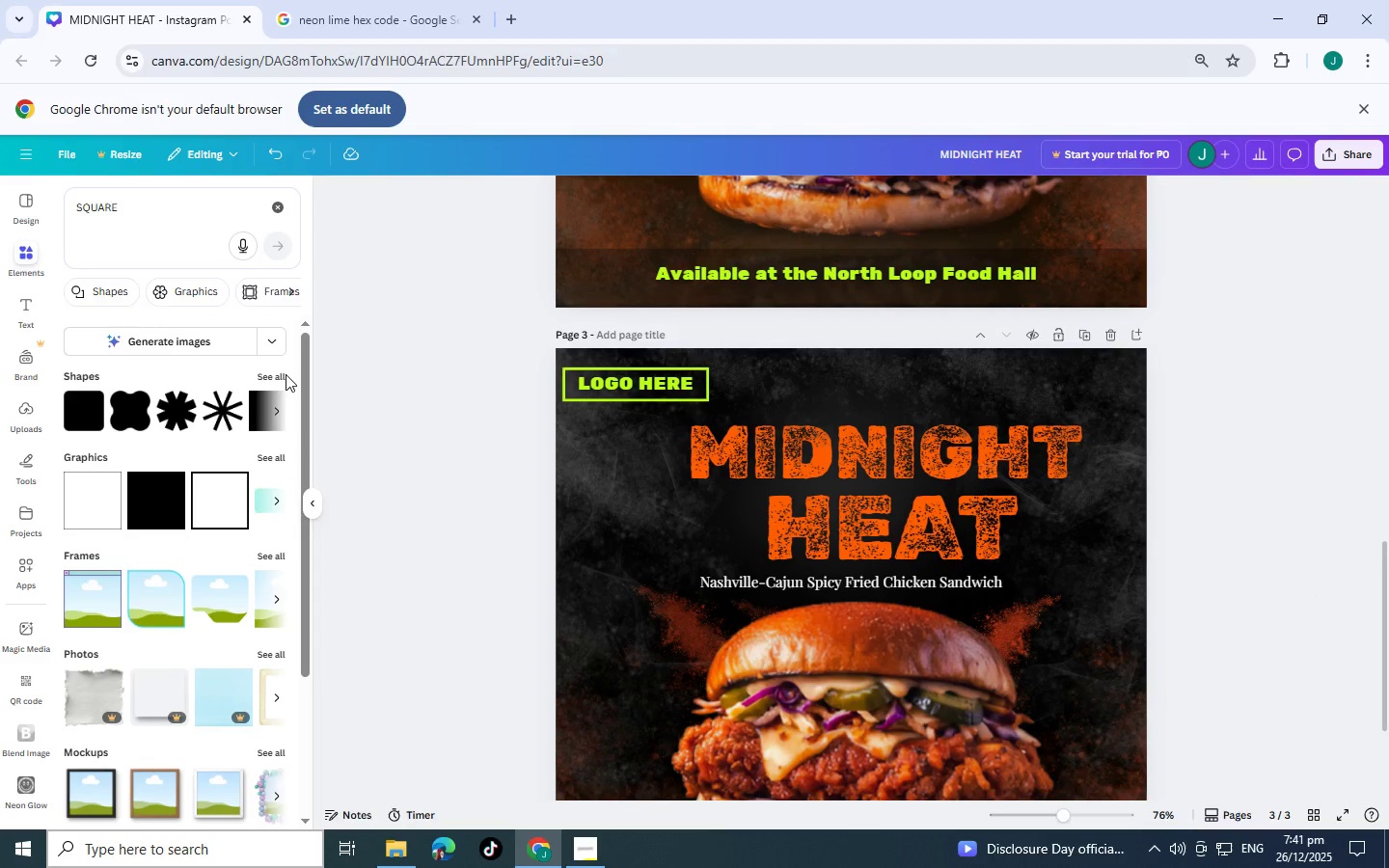 
left_click([277, 377])
 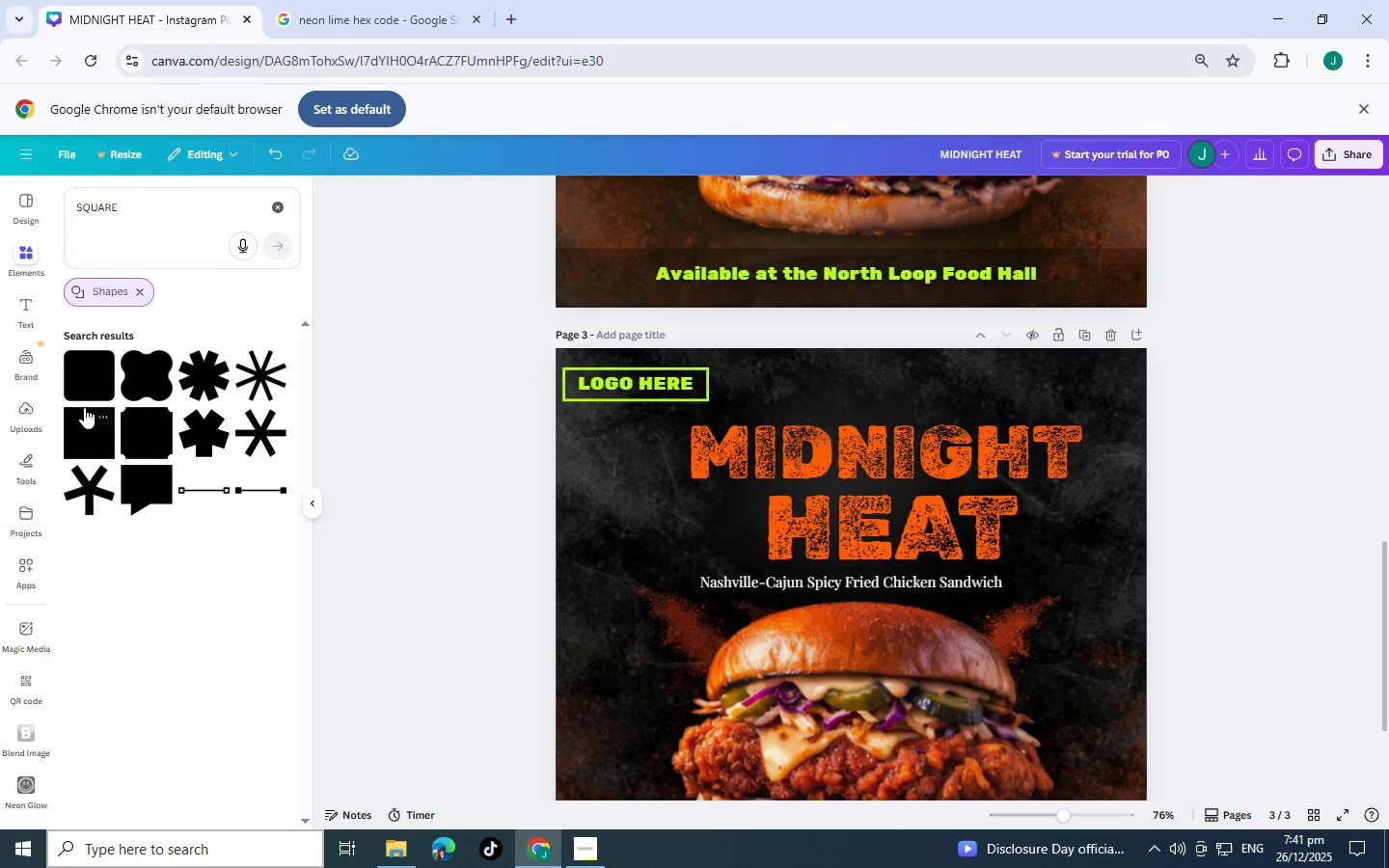 
left_click([90, 425])
 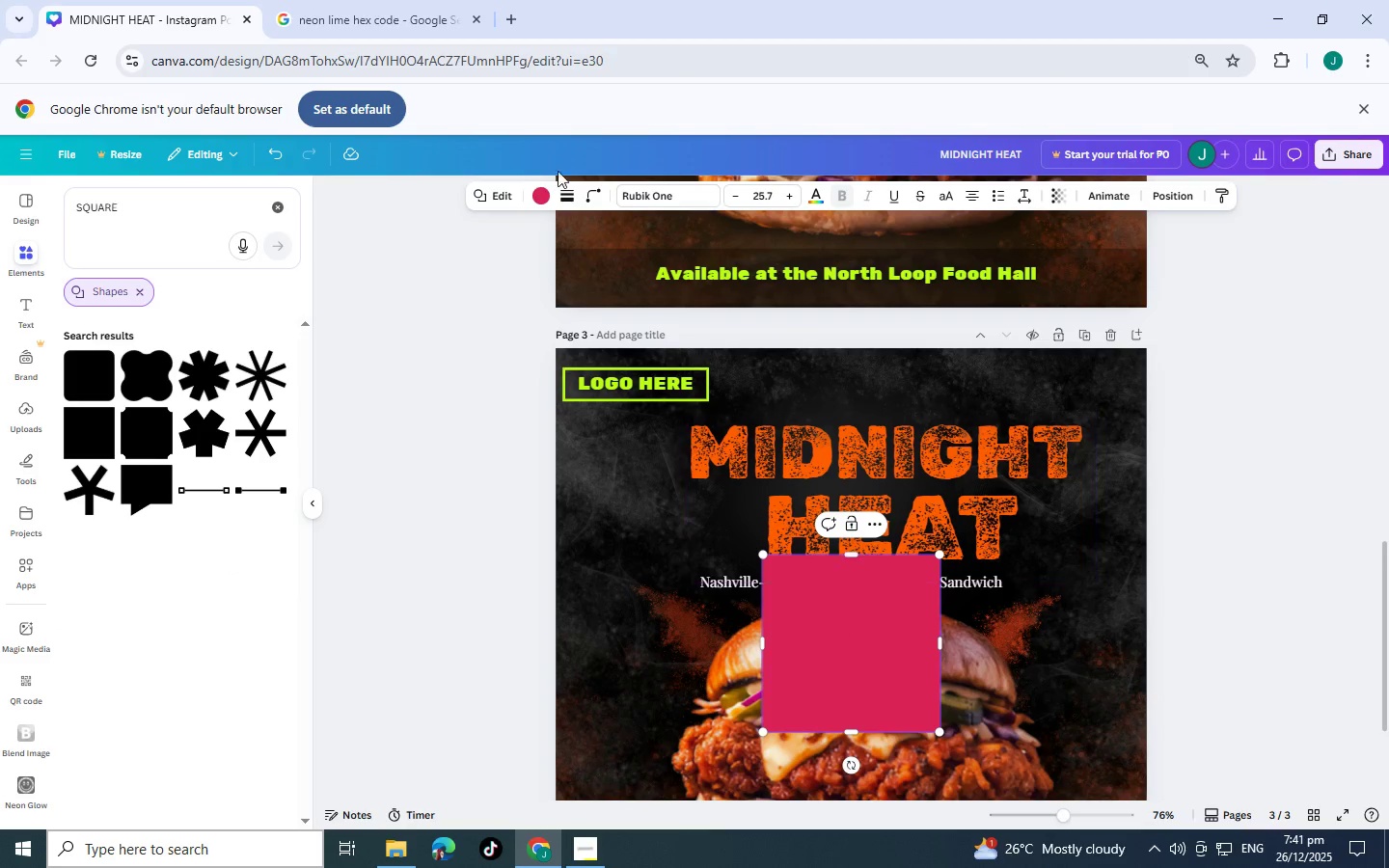 
left_click([541, 200])
 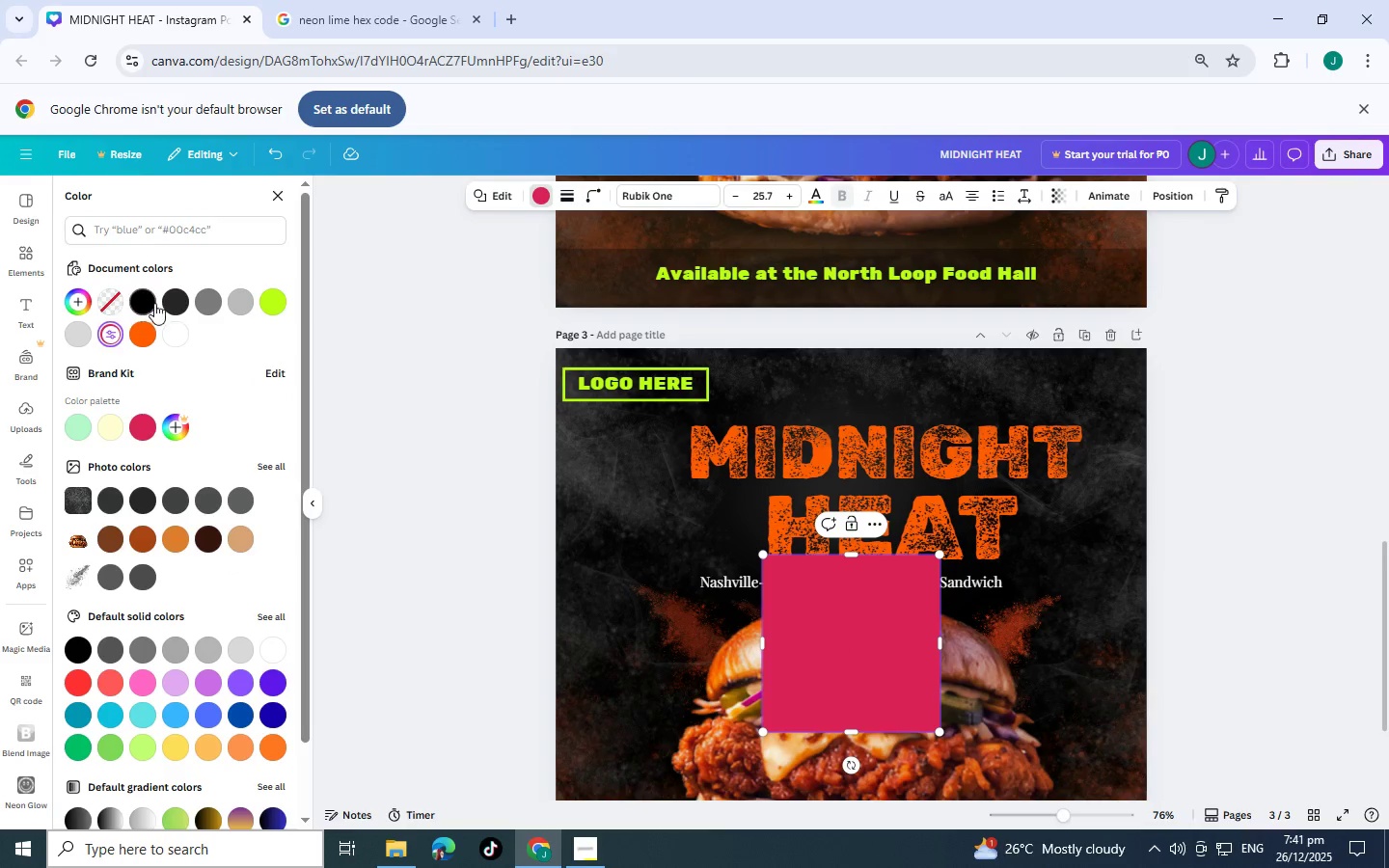 
left_click([153, 303])
 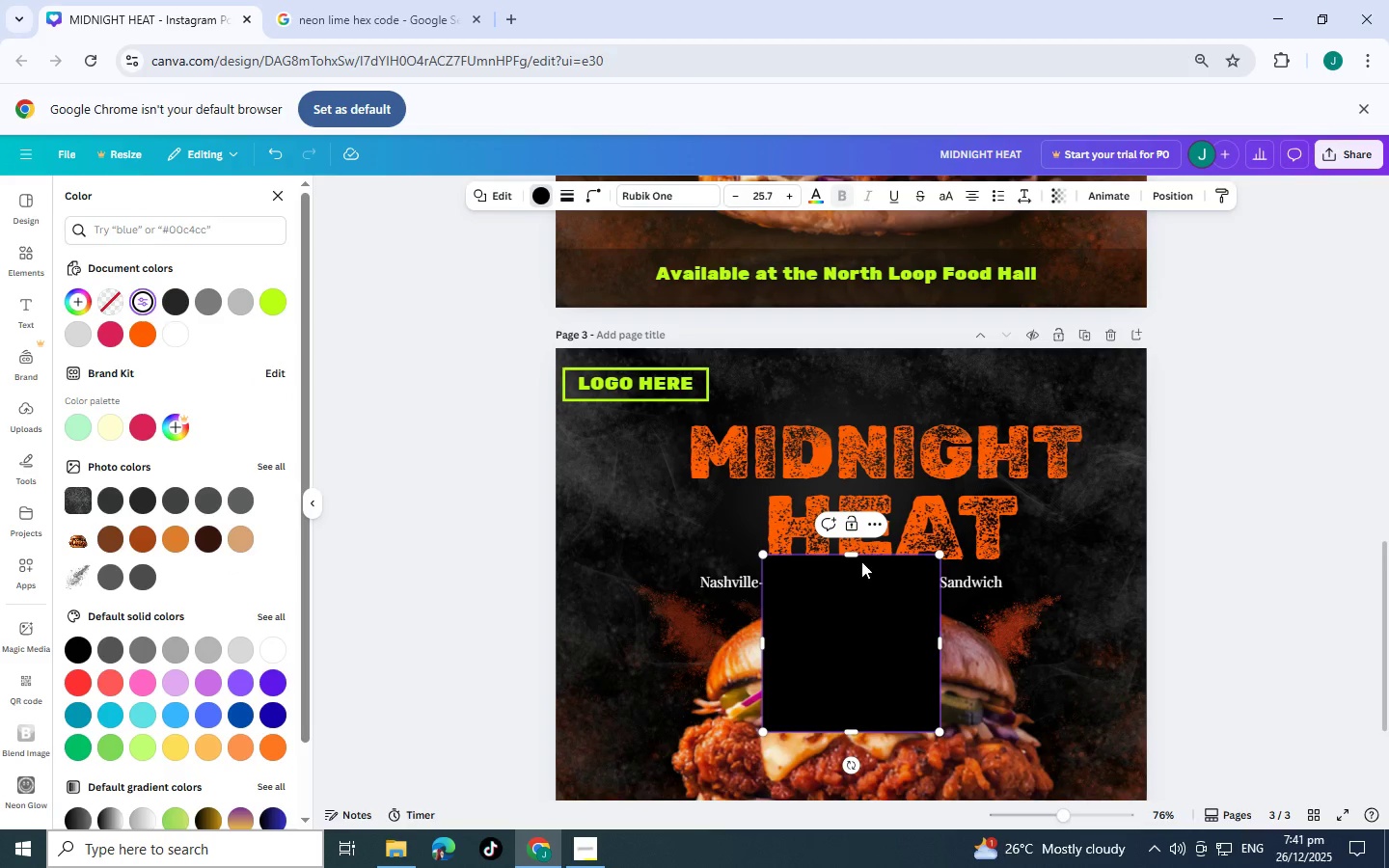 
left_click_drag(start_coordinate=[856, 556], to_coordinate=[862, 605])
 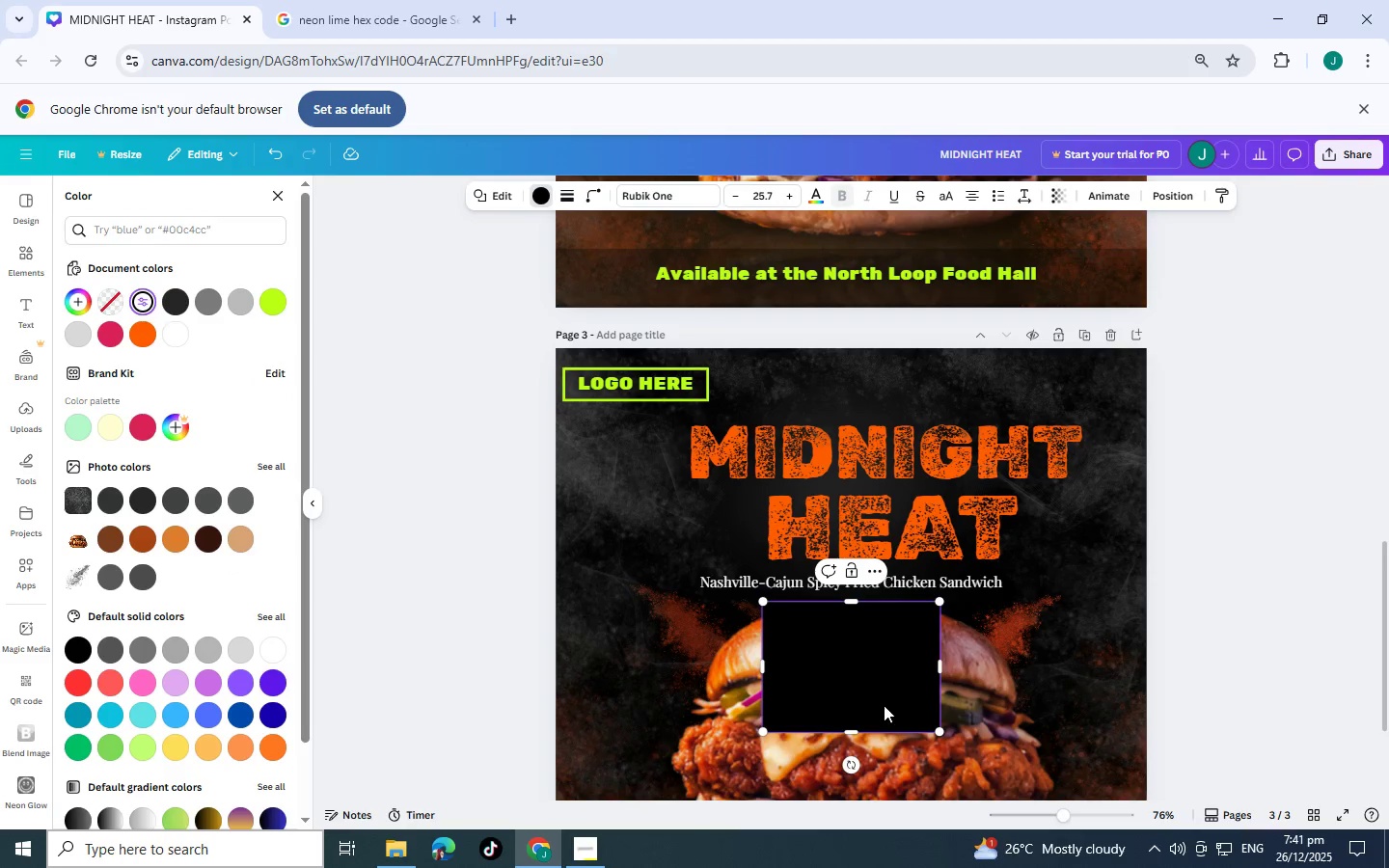 
scroll: coordinate [878, 707], scroll_direction: down, amount: 2.0
 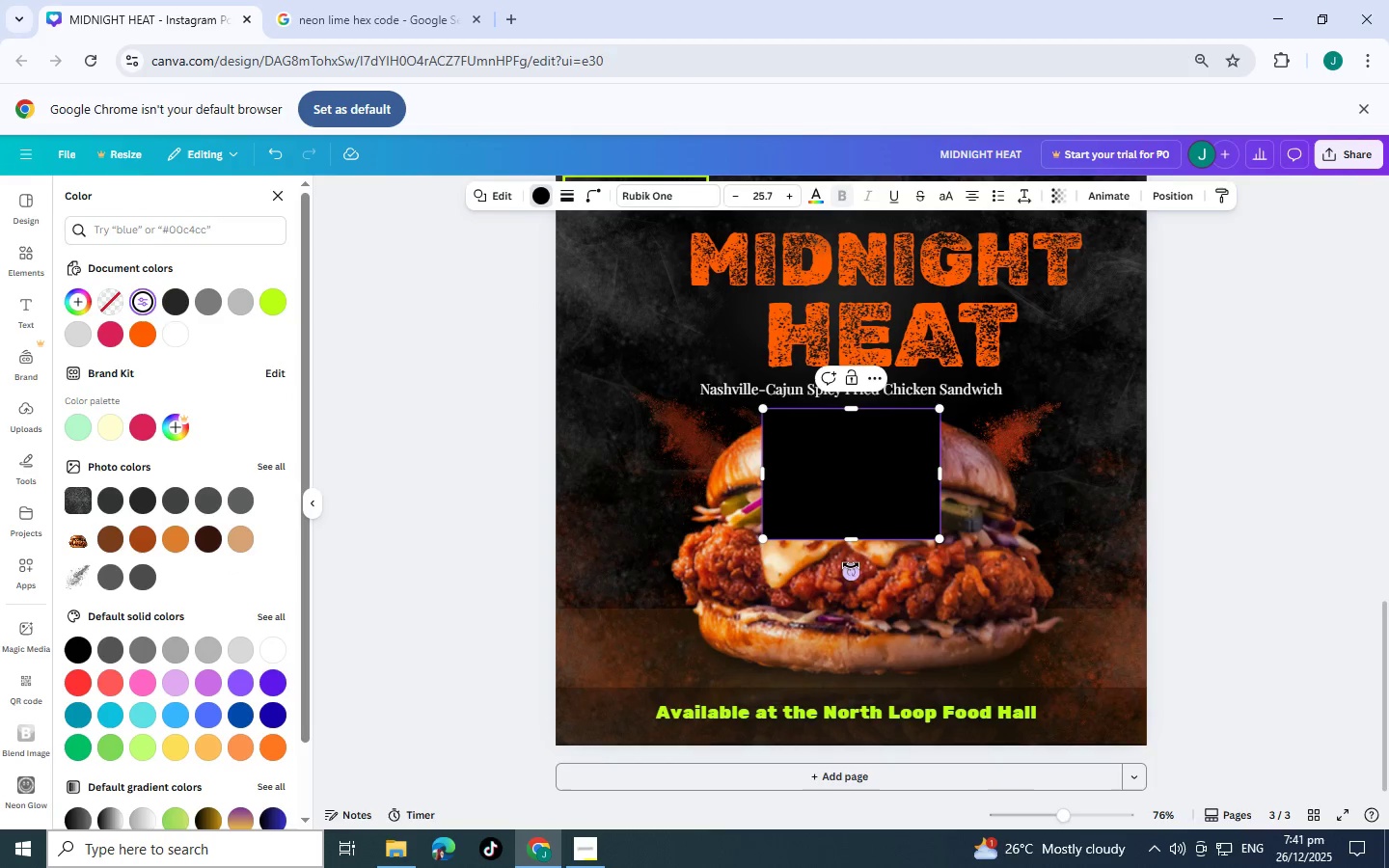 
left_click_drag(start_coordinate=[851, 568], to_coordinate=[886, 568])
 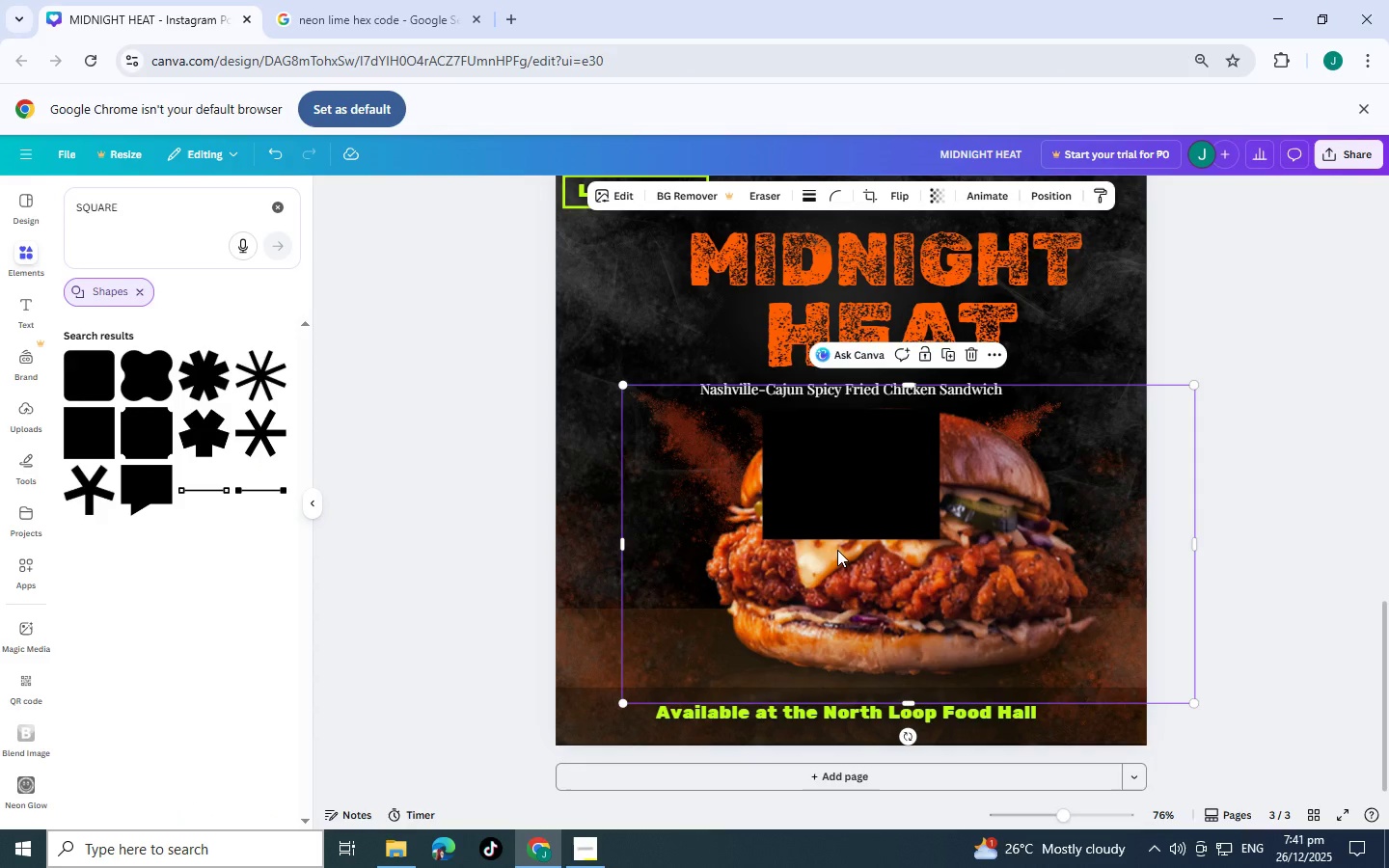 
key(Control+Z)
 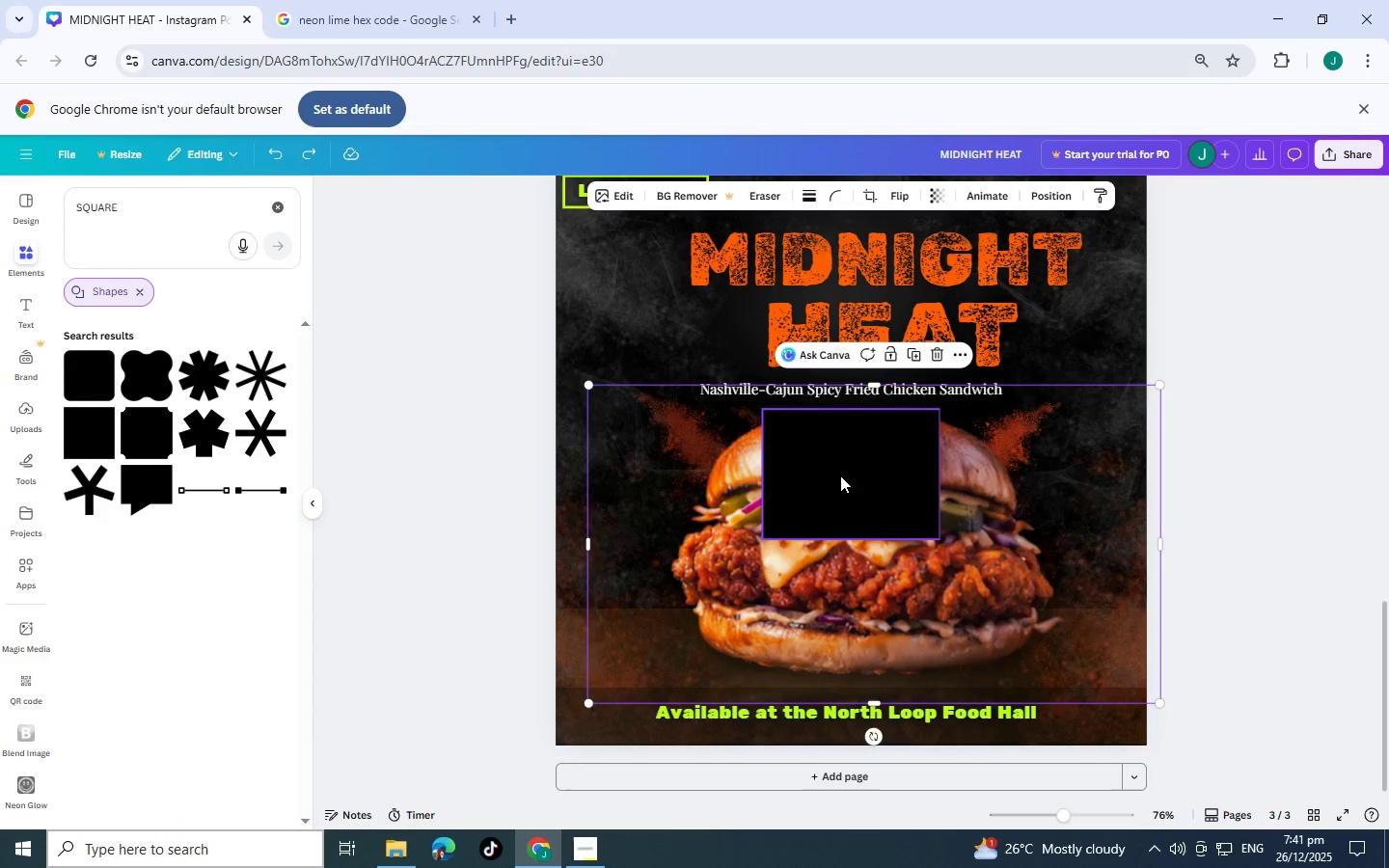 
left_click([841, 475])
 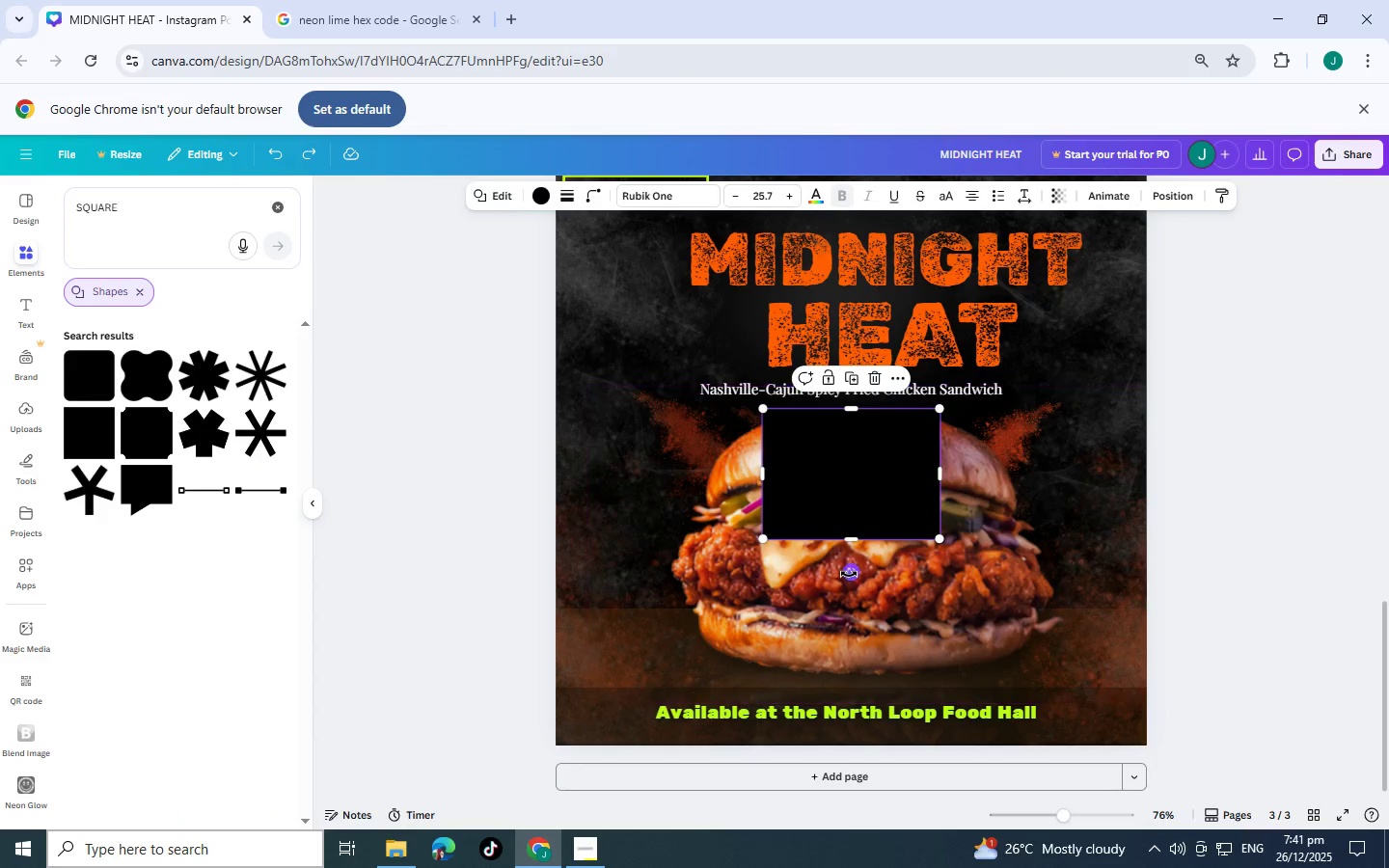 
left_click_drag(start_coordinate=[849, 574], to_coordinate=[883, 567])
 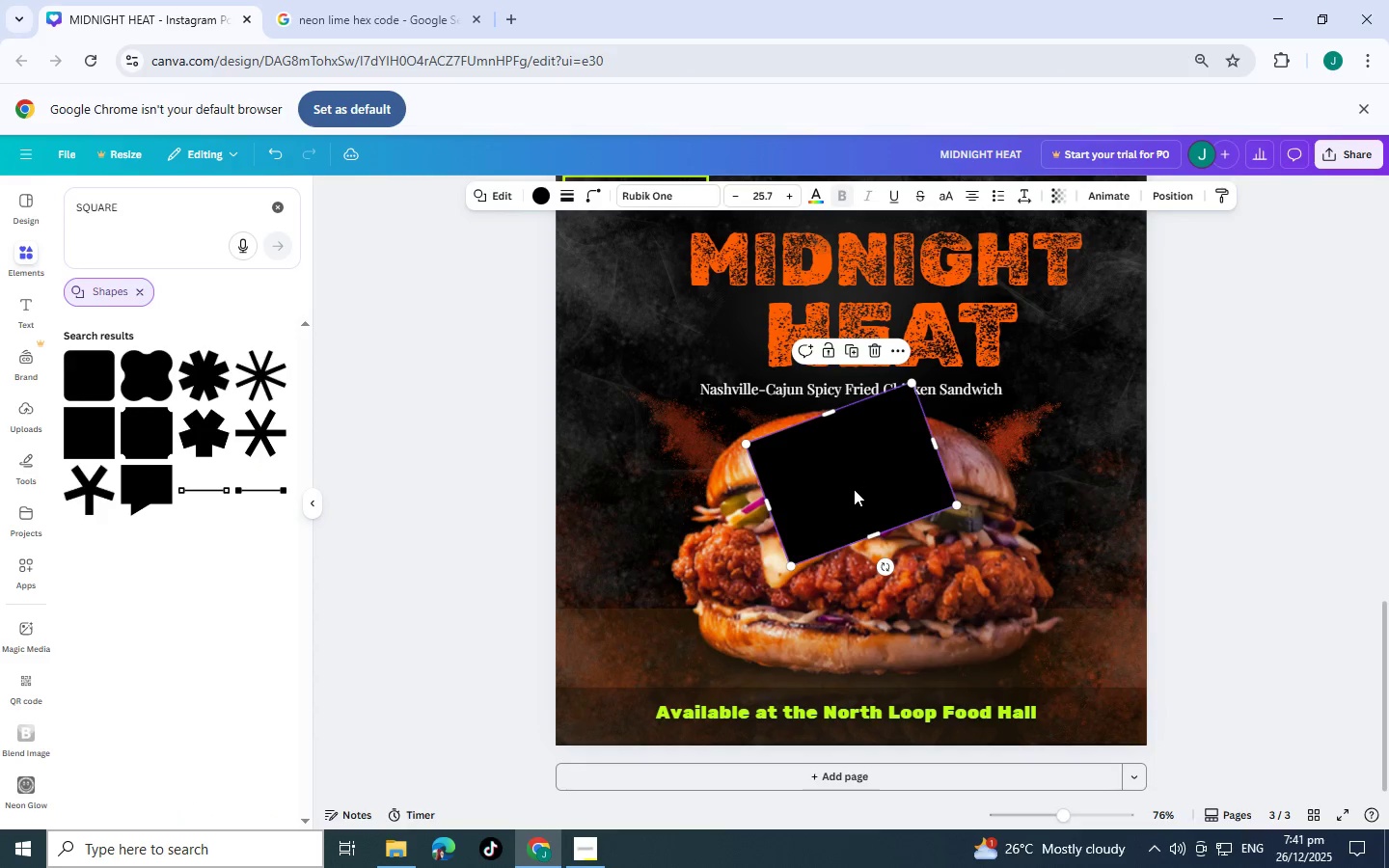 
left_click_drag(start_coordinate=[852, 486], to_coordinate=[855, 543])
 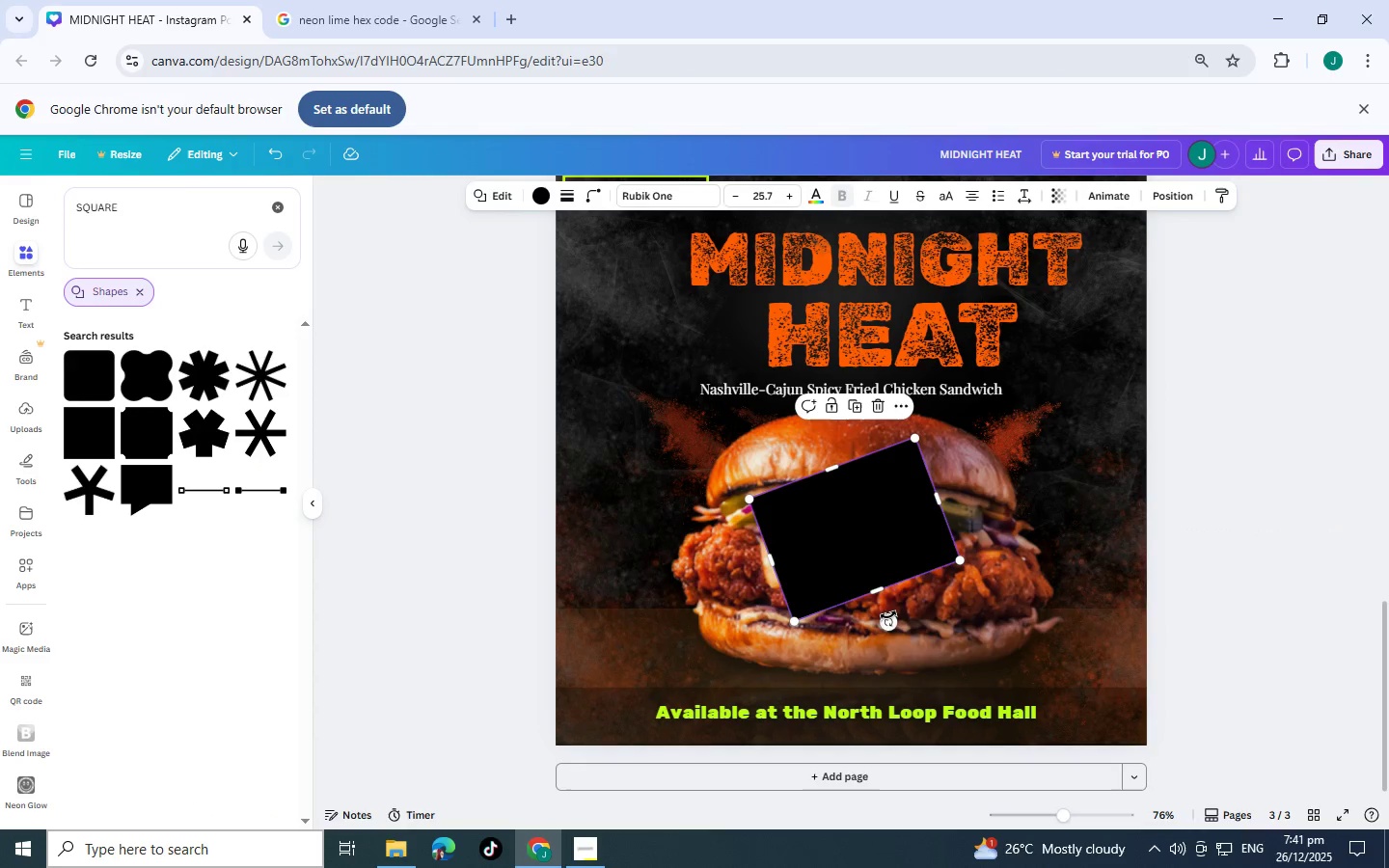 
left_click_drag(start_coordinate=[889, 615], to_coordinate=[873, 616])
 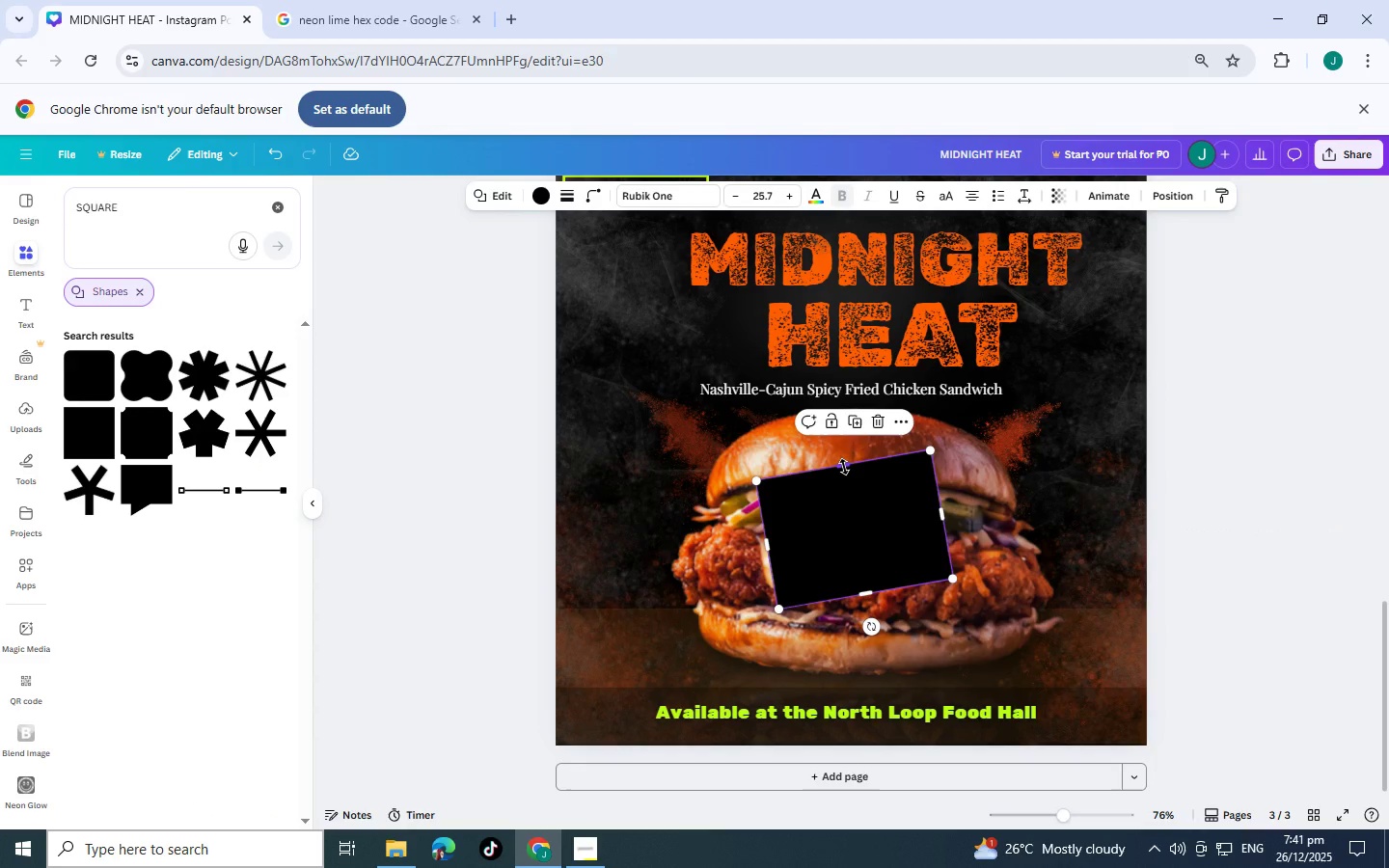 
left_click_drag(start_coordinate=[844, 467], to_coordinate=[858, 494])
 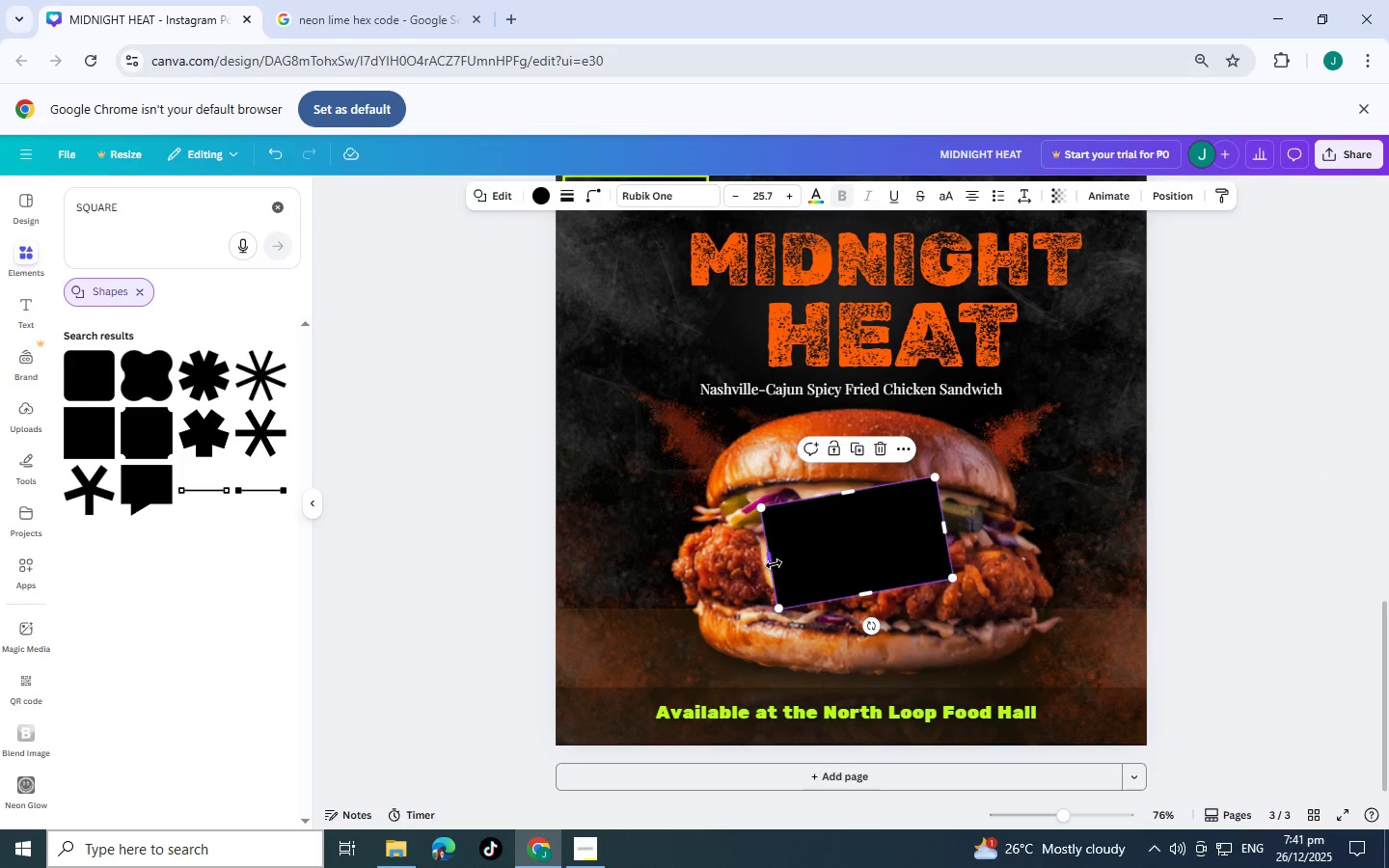 
left_click_drag(start_coordinate=[772, 564], to_coordinate=[512, 564])
 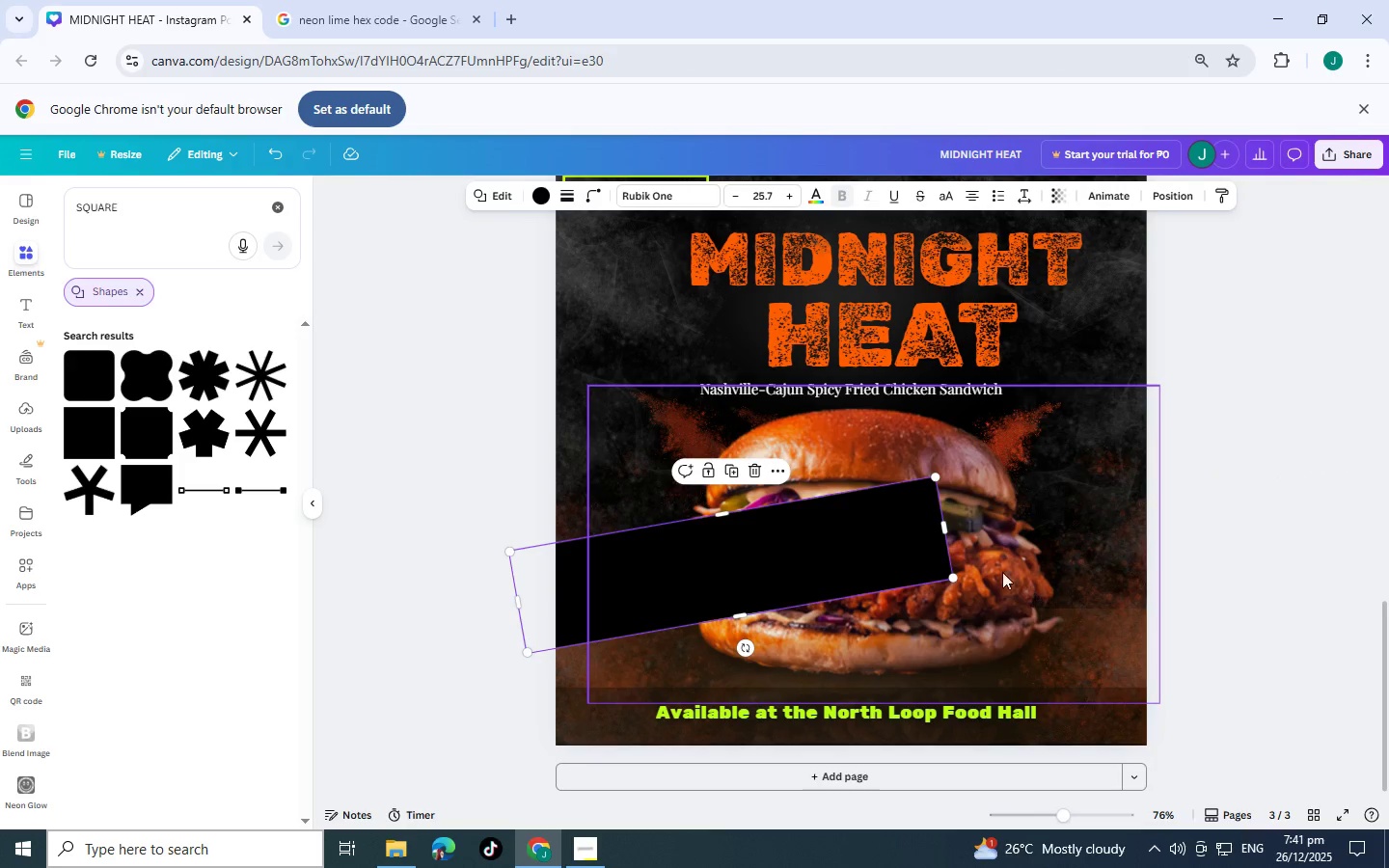 
left_click_drag(start_coordinate=[946, 529], to_coordinate=[1207, 462])
 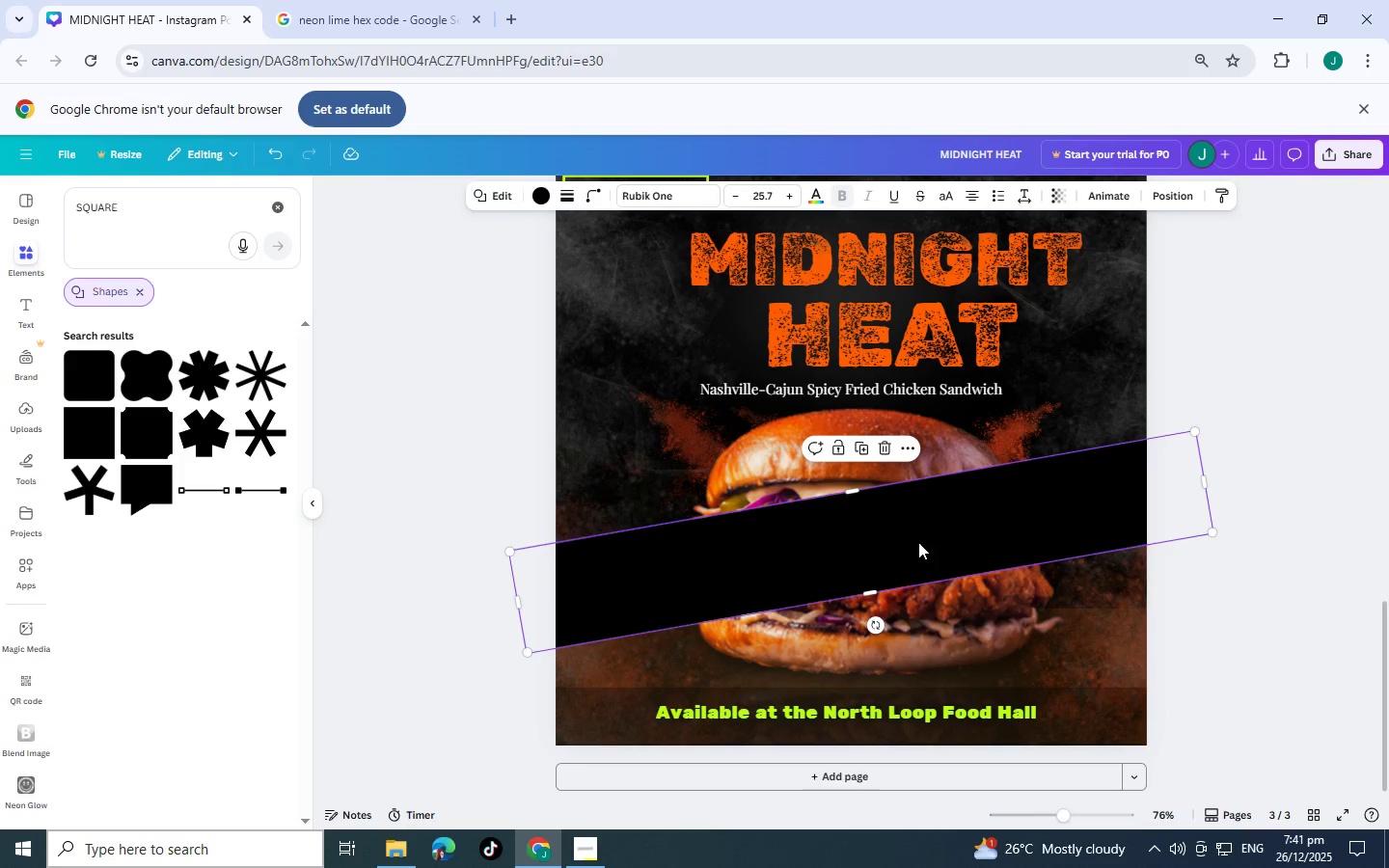 
left_click_drag(start_coordinate=[918, 542], to_coordinate=[908, 531])
 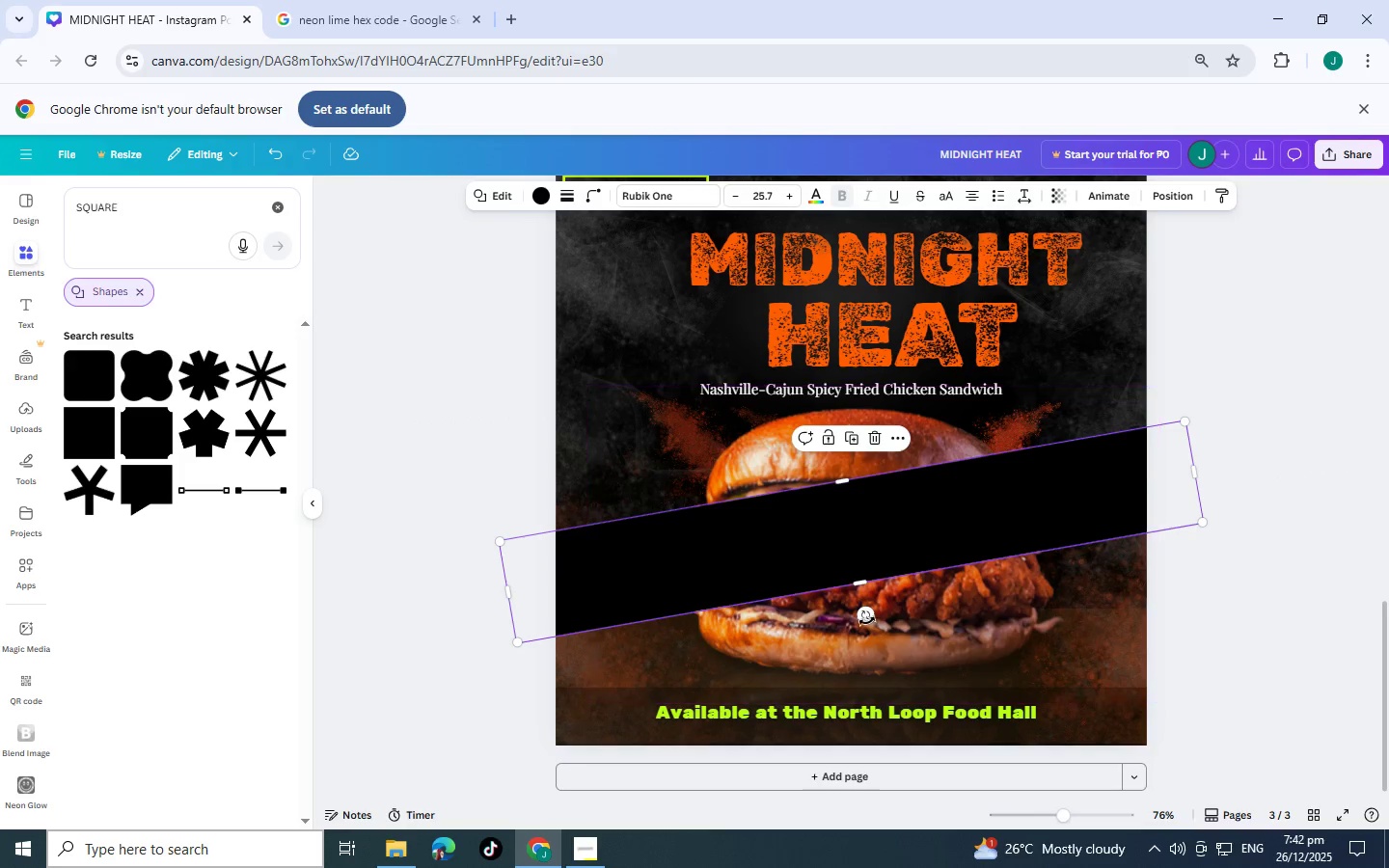 
left_click_drag(start_coordinate=[864, 621], to_coordinate=[858, 617])
 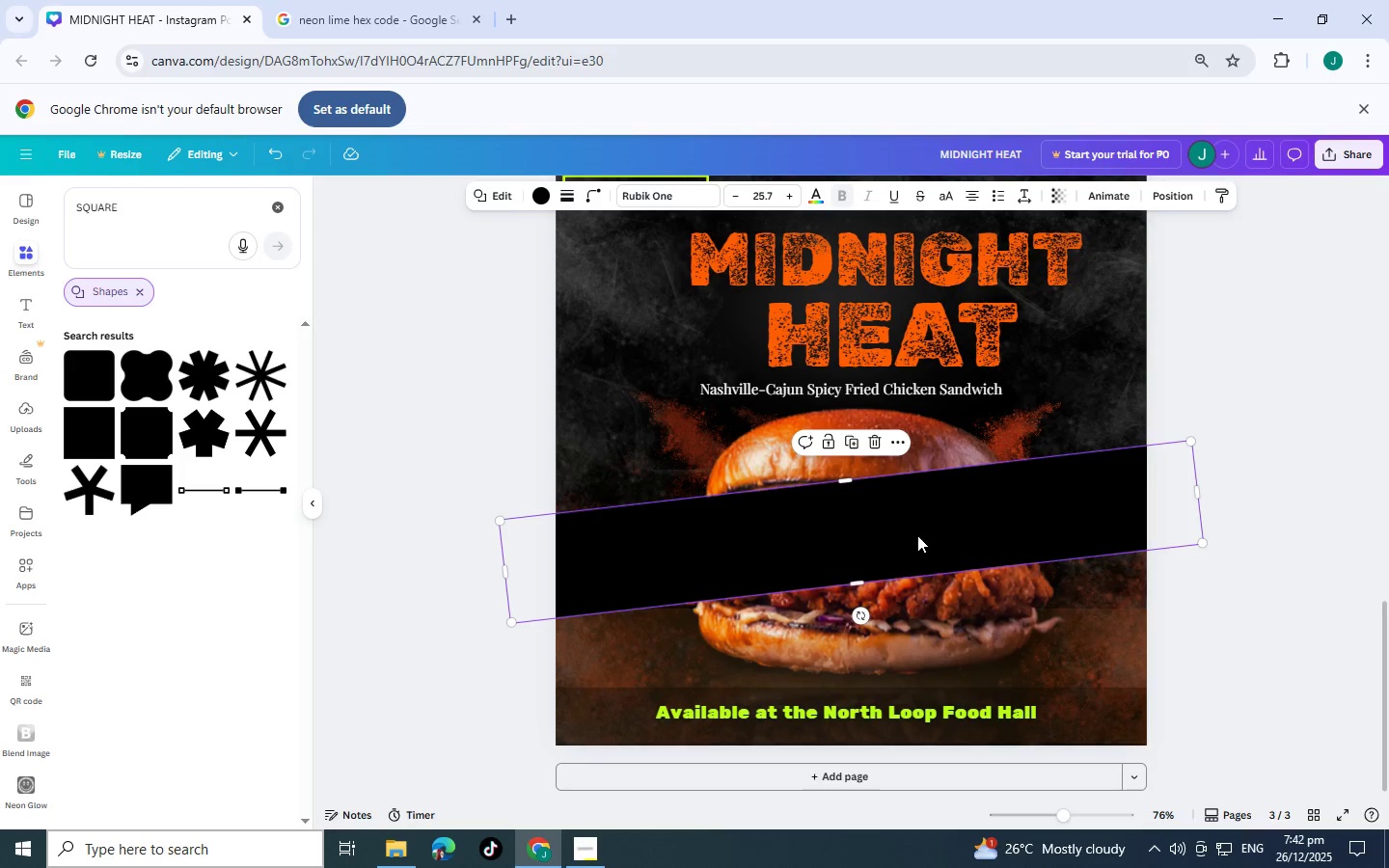 
left_click_drag(start_coordinate=[917, 535], to_coordinate=[917, 519])
 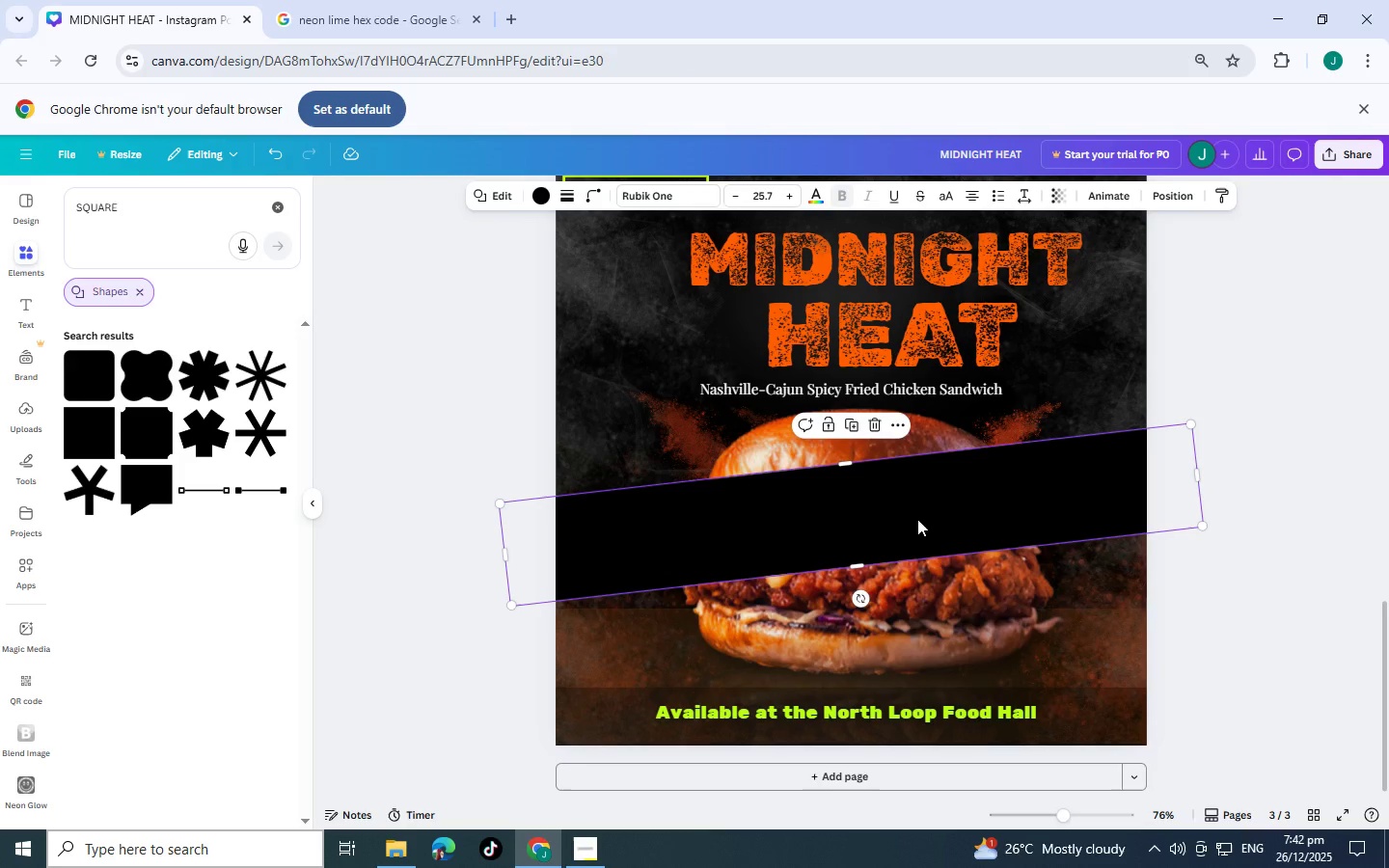 
key(Control+C)
 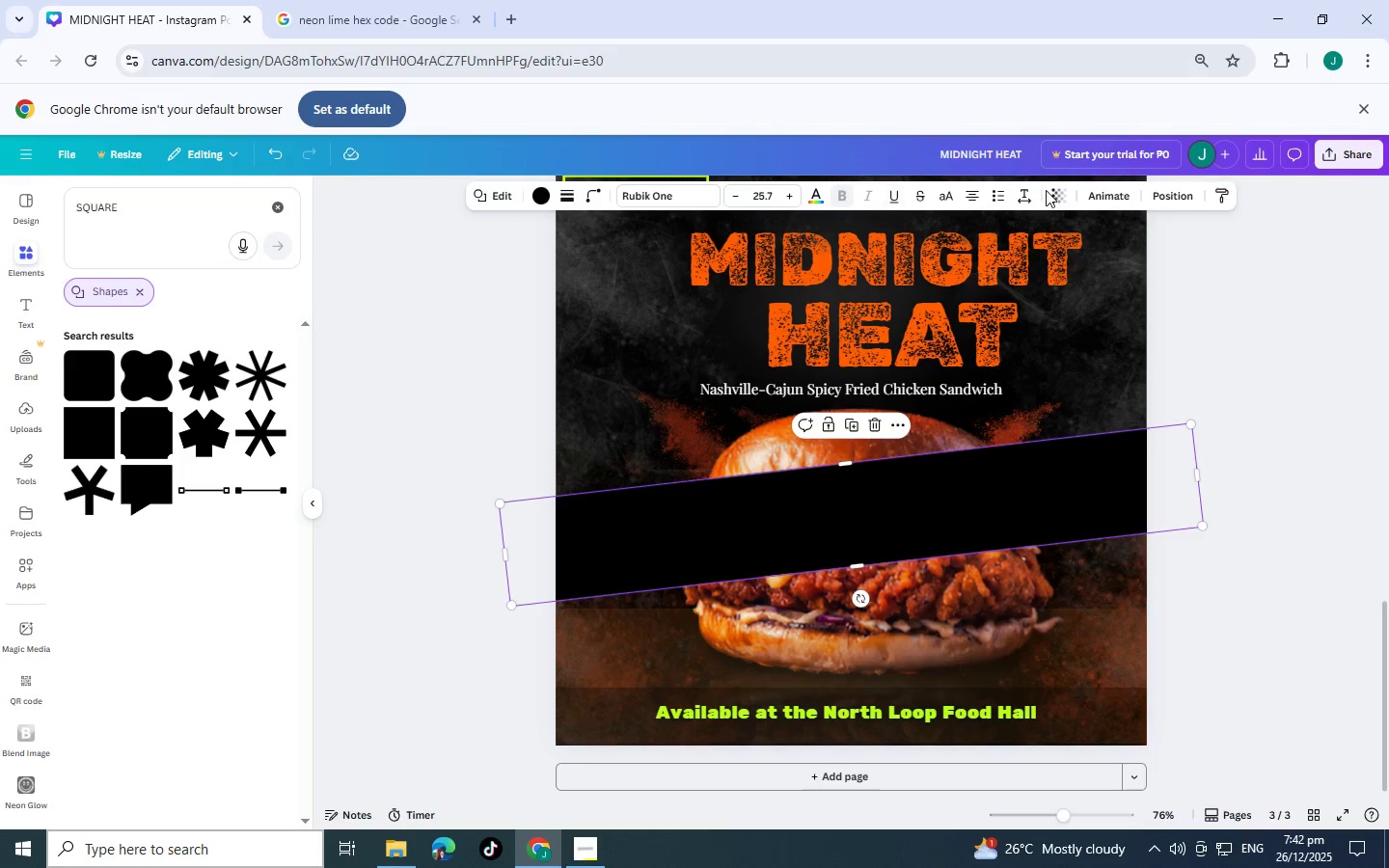 
key(Control+C)
 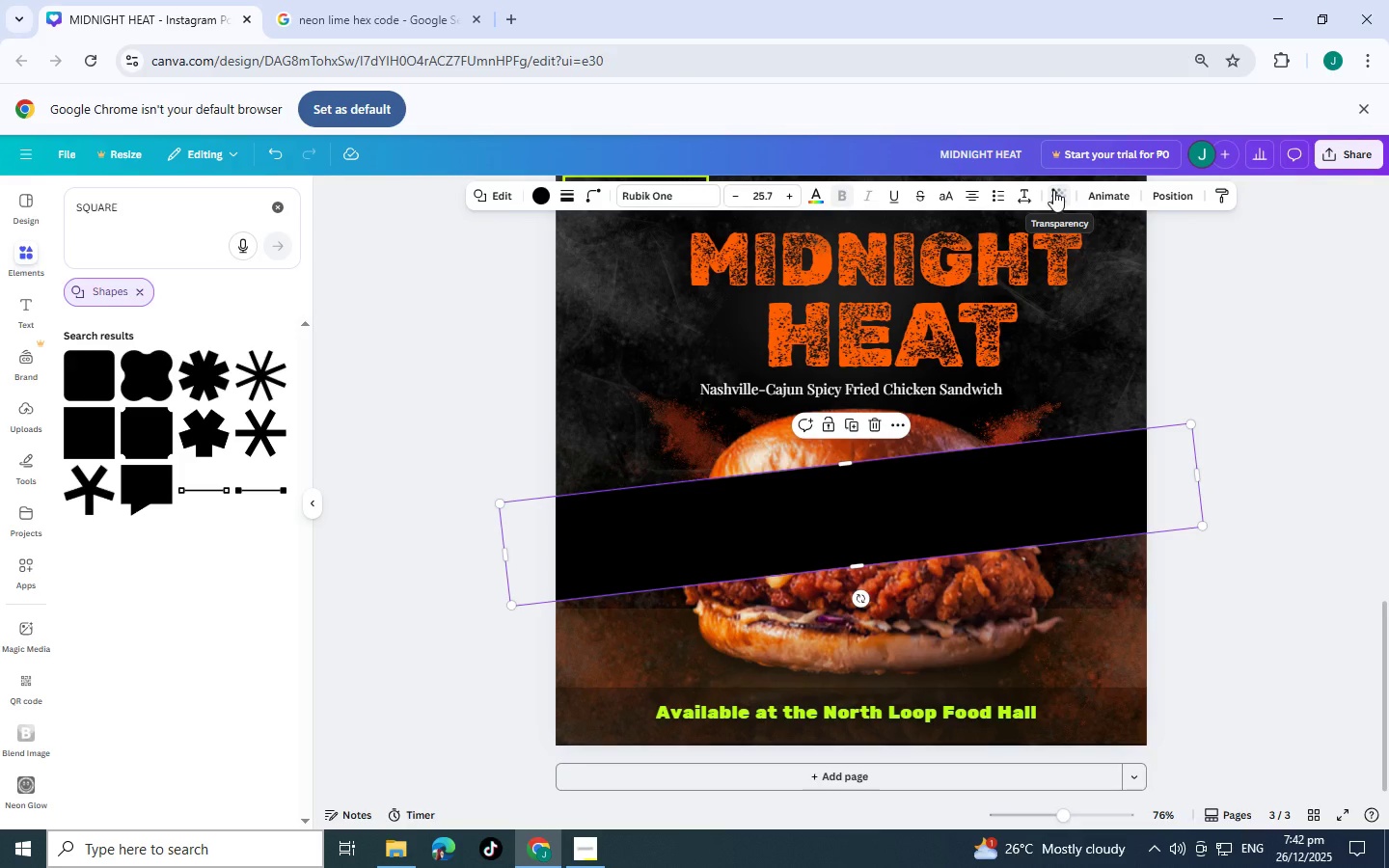 
key(Control+V)
 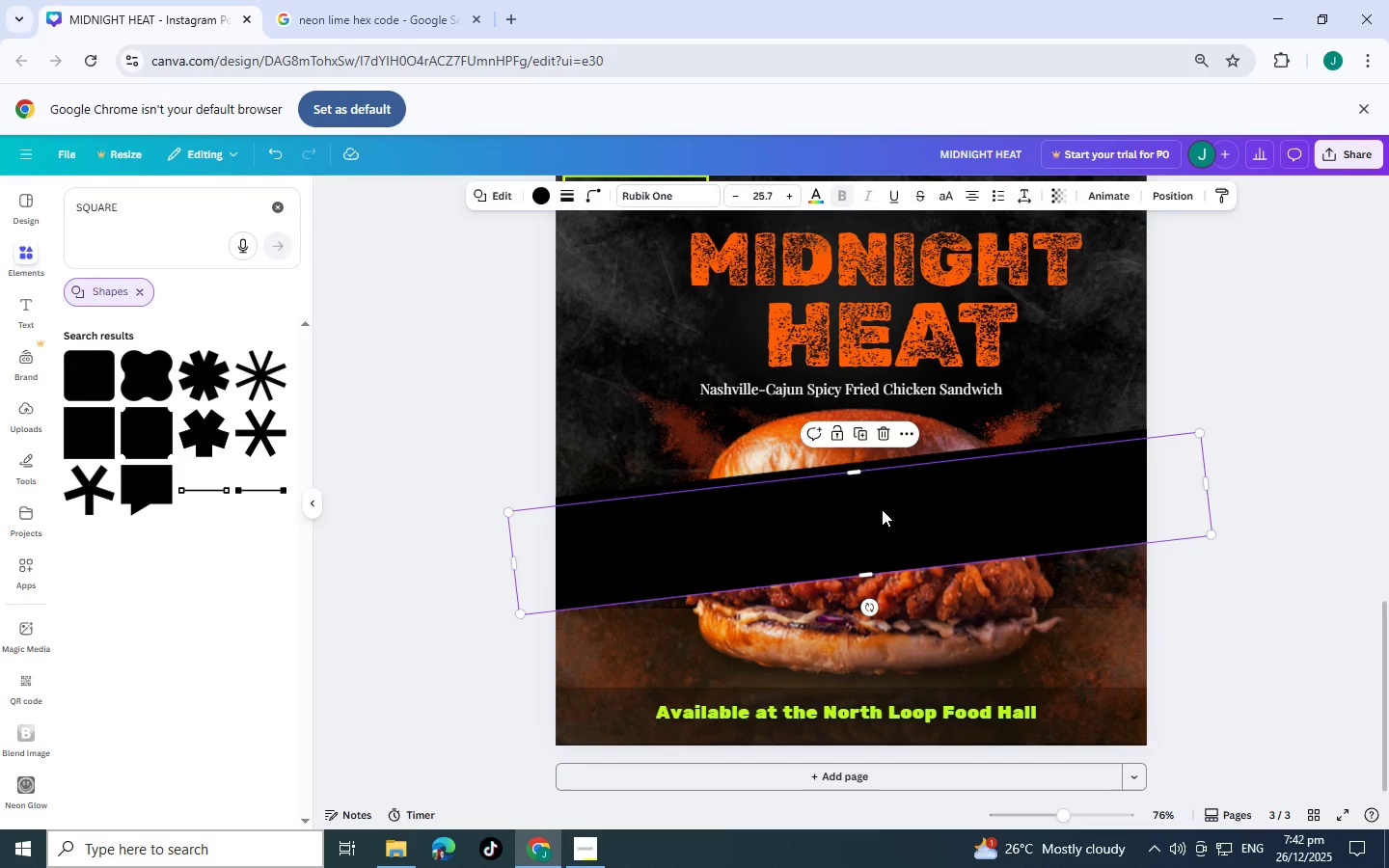 
left_click_drag(start_coordinate=[883, 509], to_coordinate=[879, 500])
 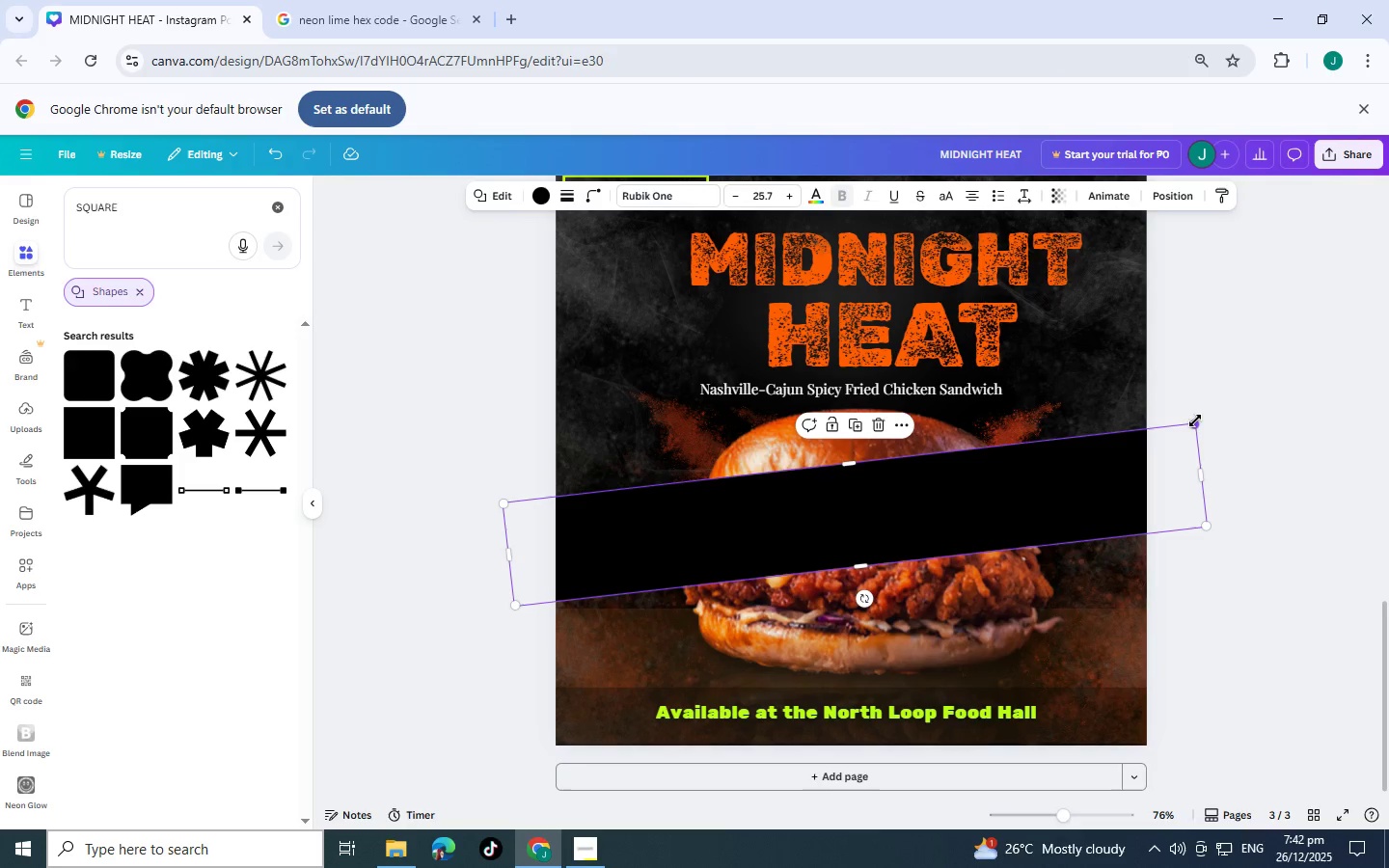 
left_click_drag(start_coordinate=[1195, 420], to_coordinate=[1168, 428])
 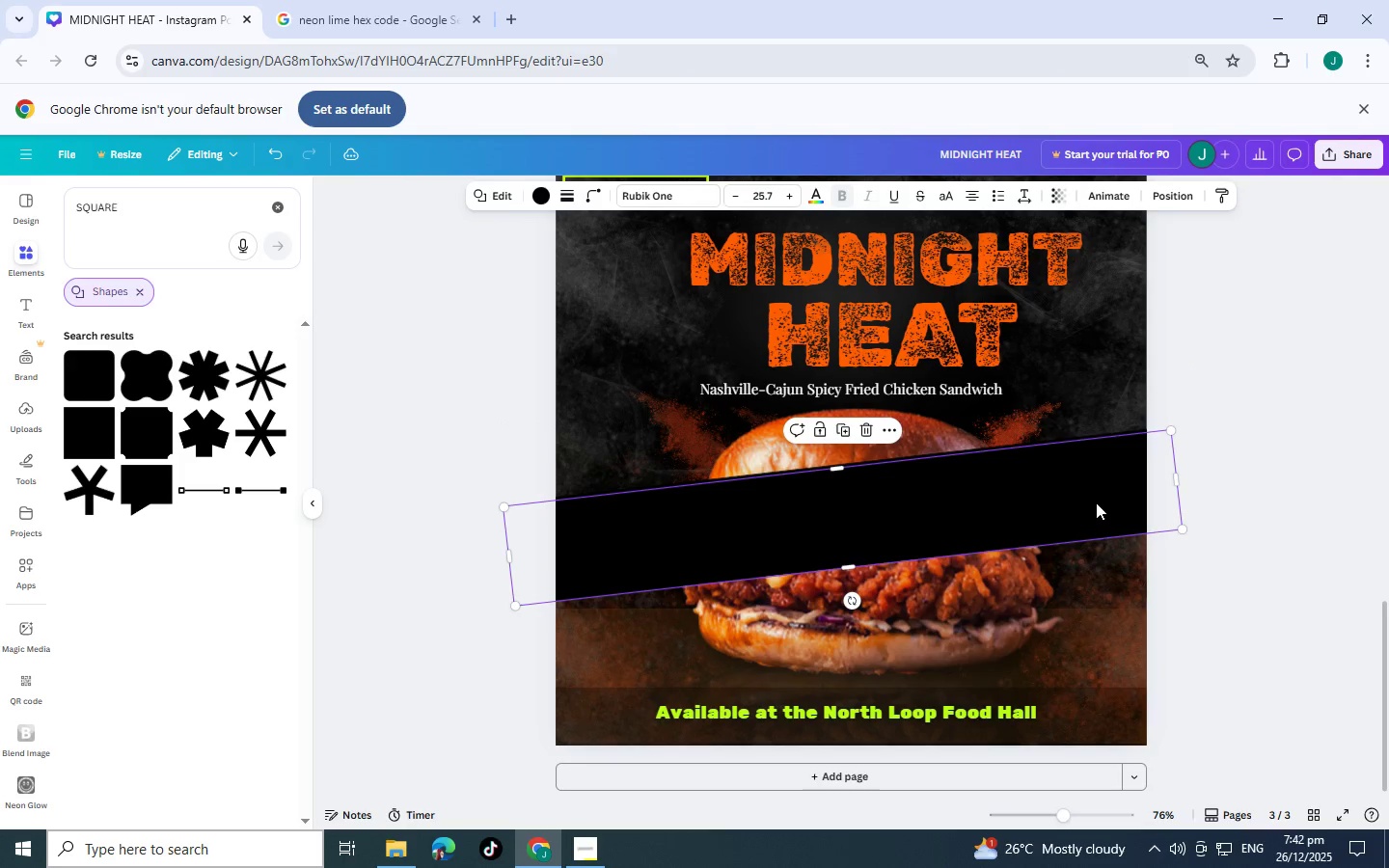 
left_click_drag(start_coordinate=[1096, 502], to_coordinate=[1090, 500])
 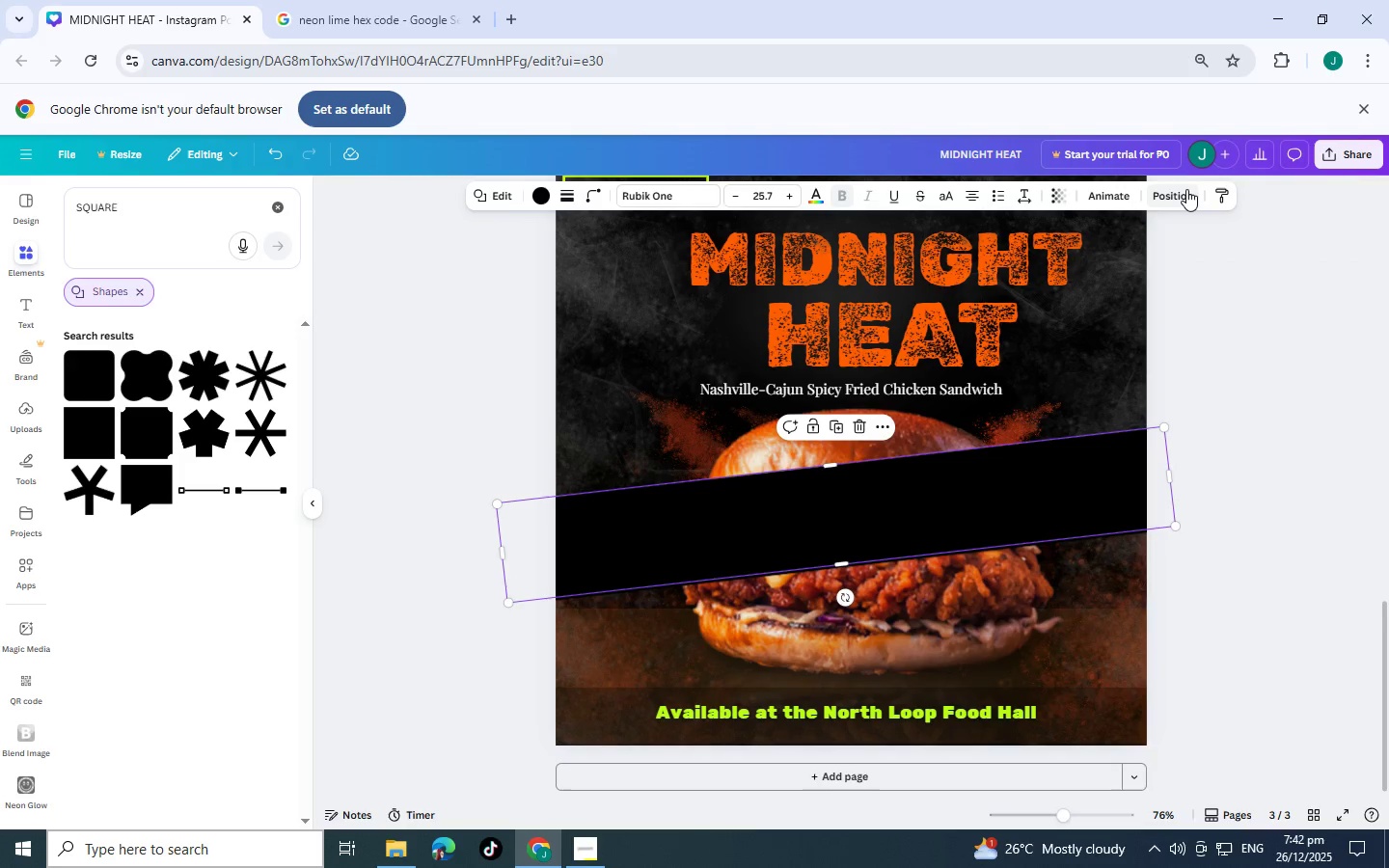 
left_click([1186, 189])
 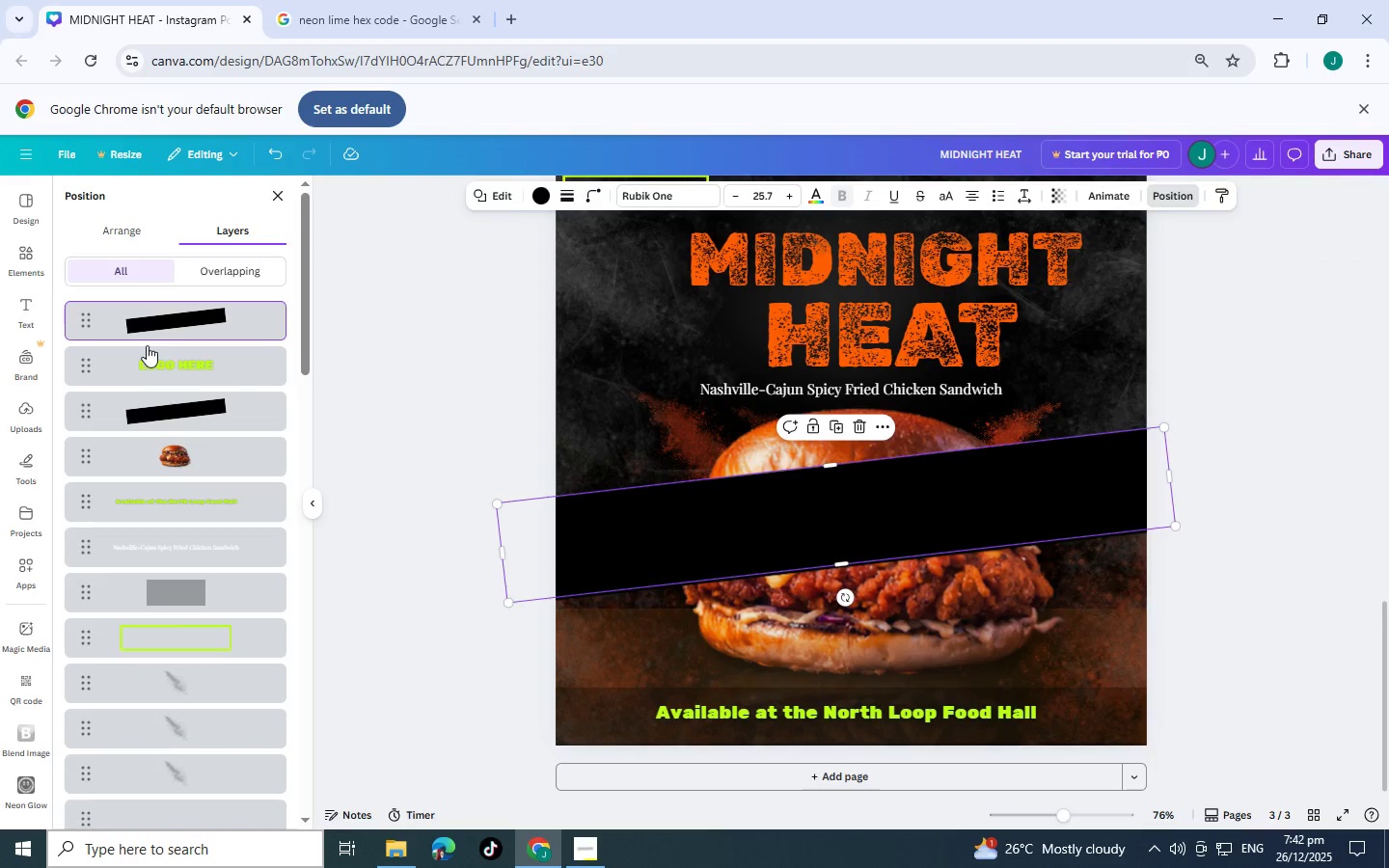 
left_click([159, 420])
 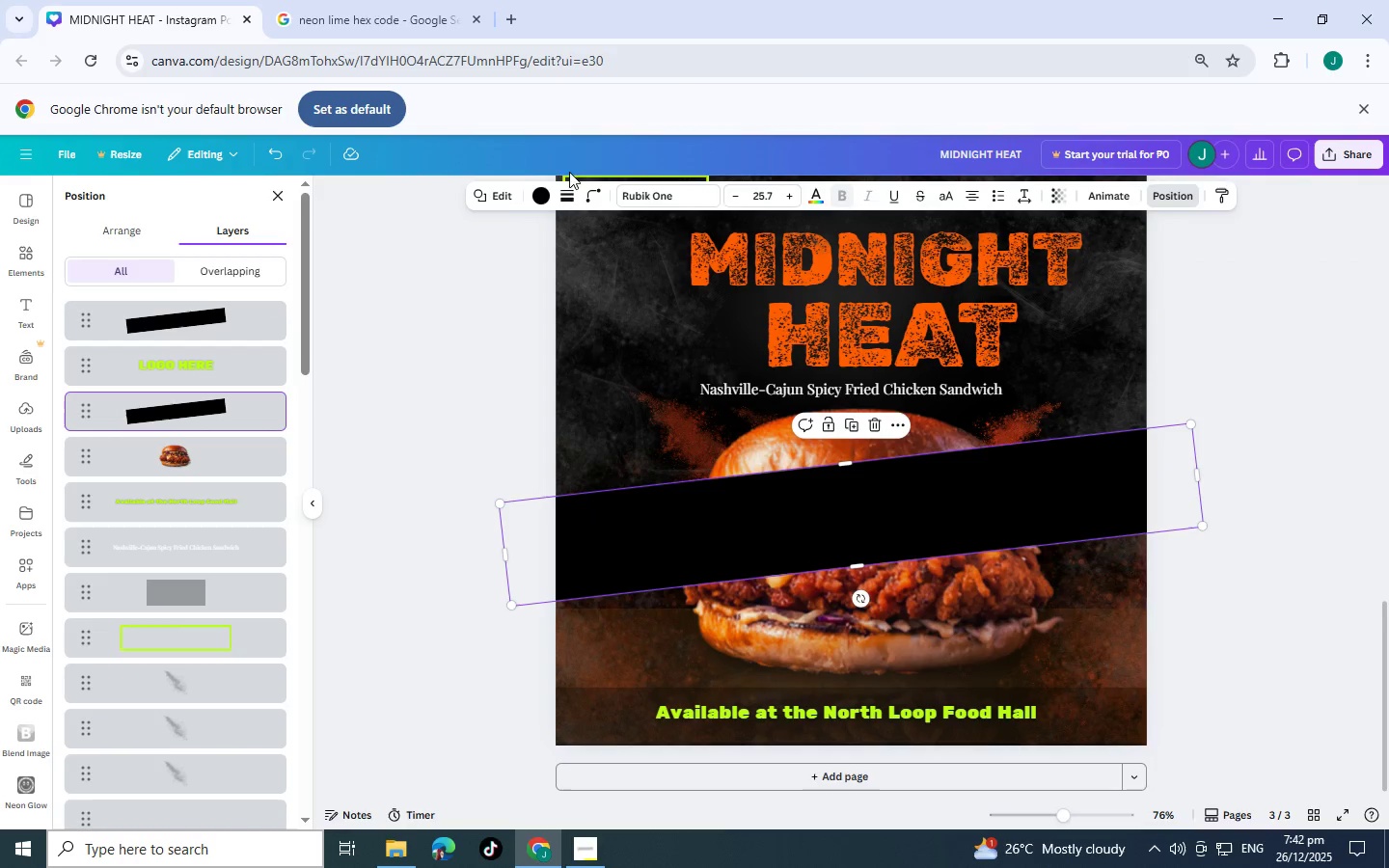 
left_click([541, 190])
 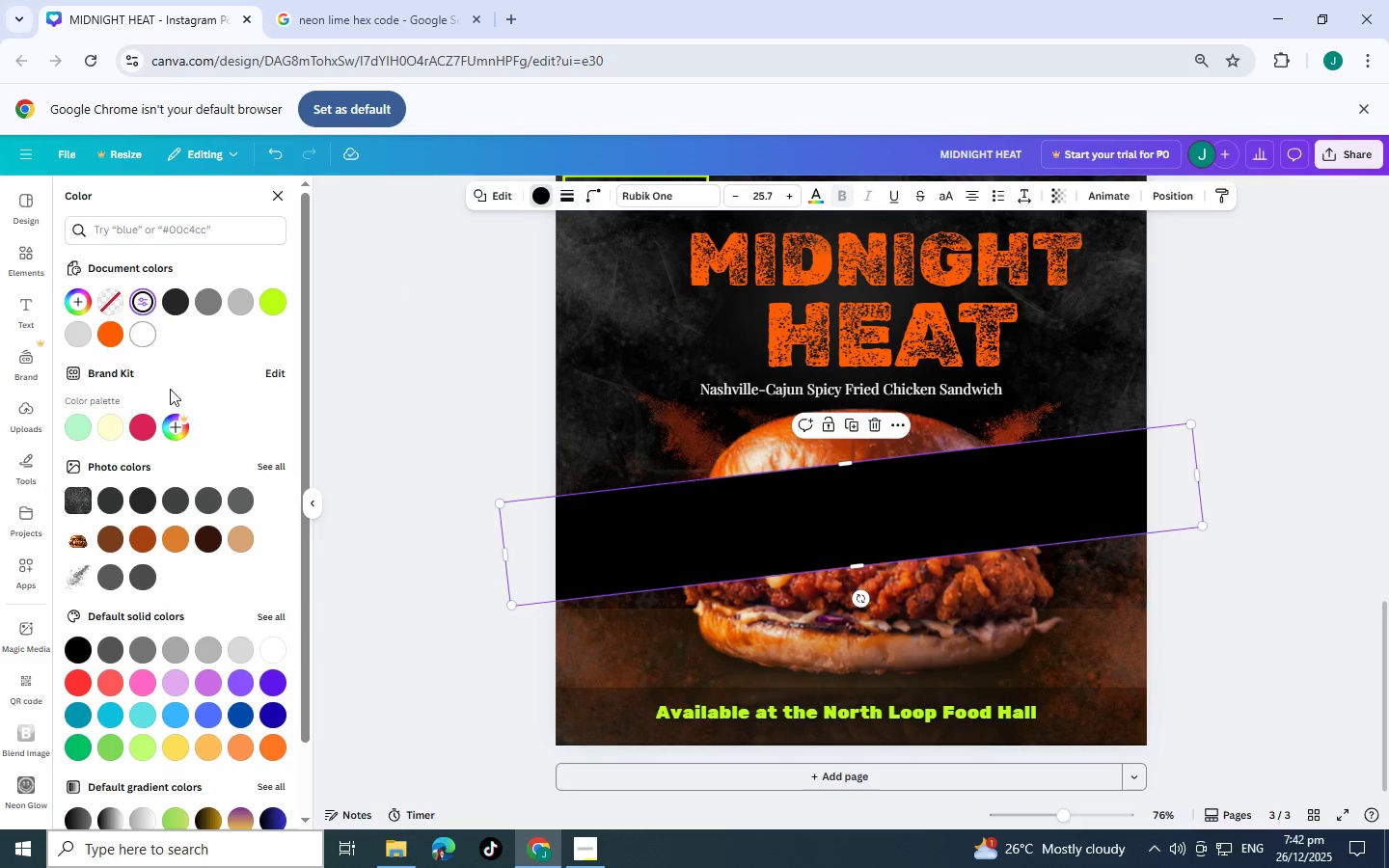 
left_click([139, 340])
 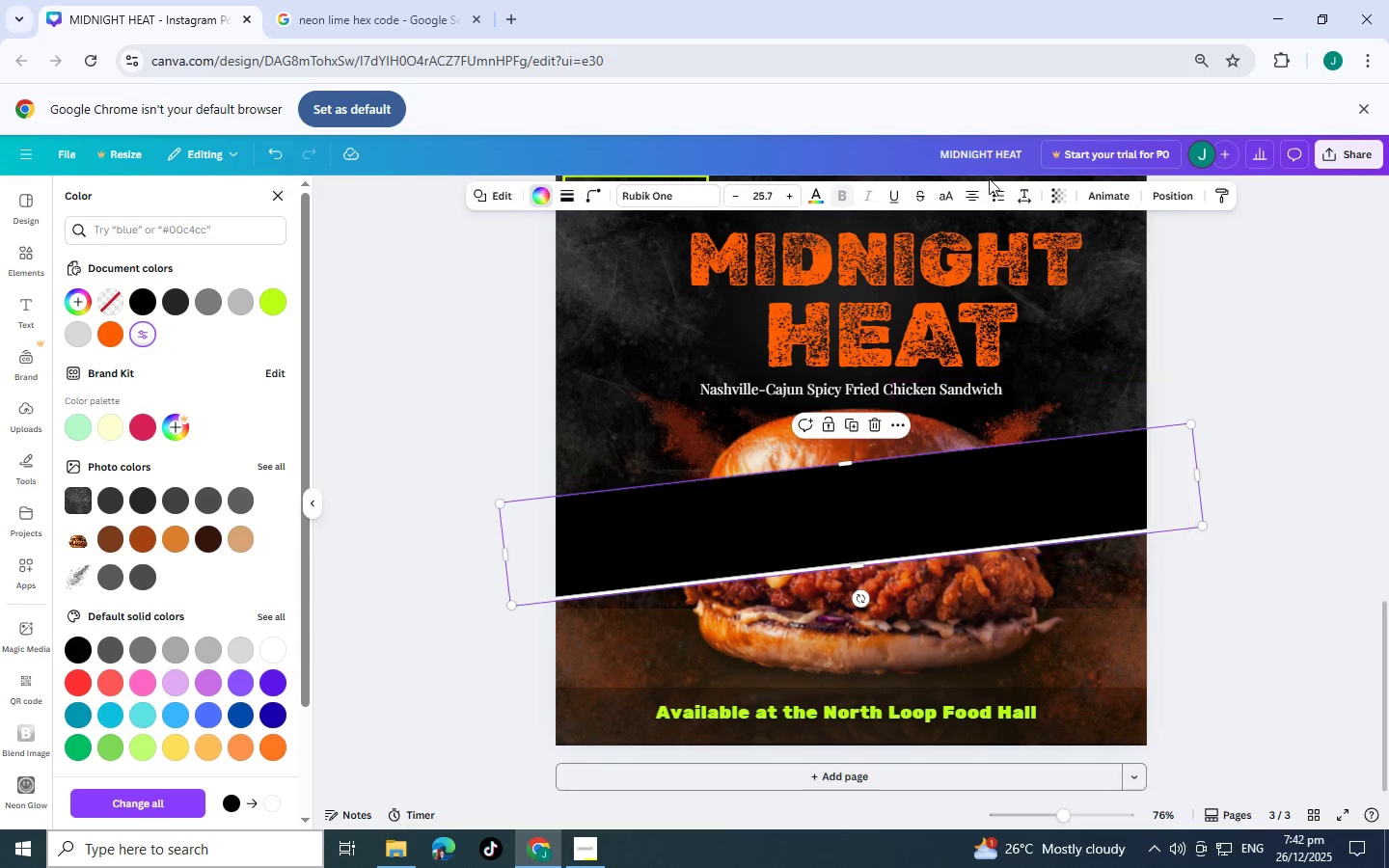 
left_click([1057, 194])
 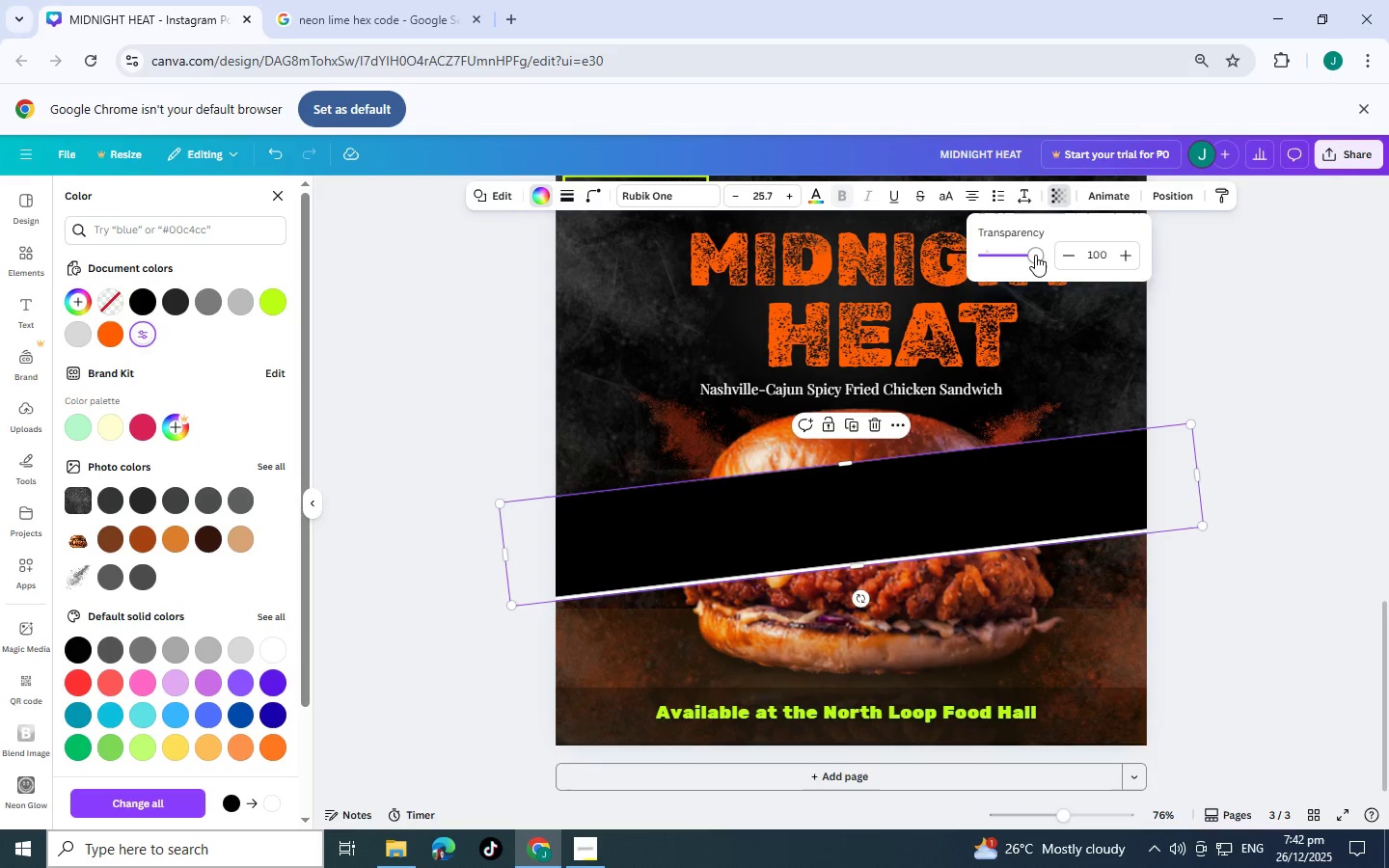 
left_click_drag(start_coordinate=[1031, 256], to_coordinate=[1006, 261])
 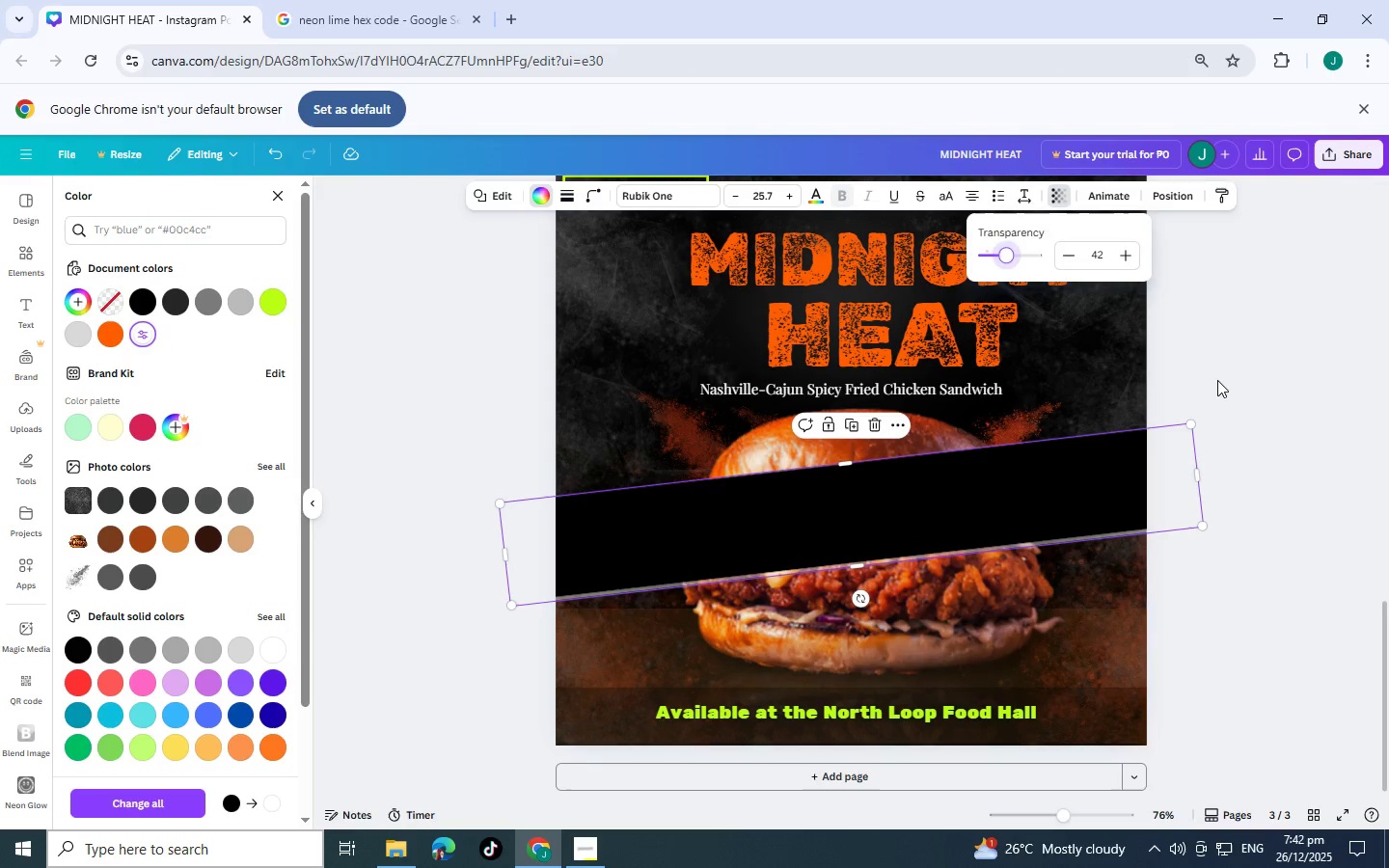 
left_click([1217, 380])
 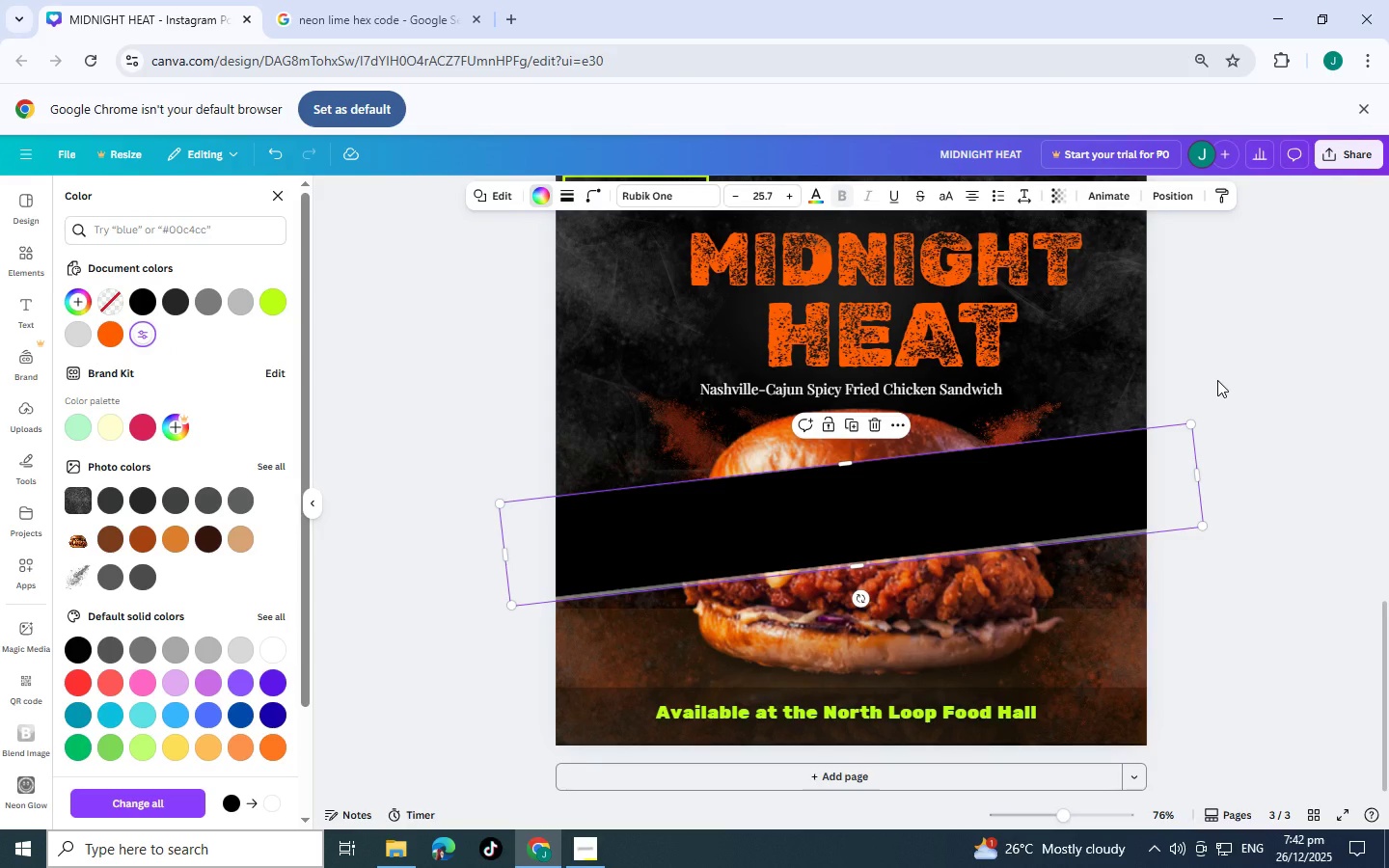 
left_click([1217, 380])
 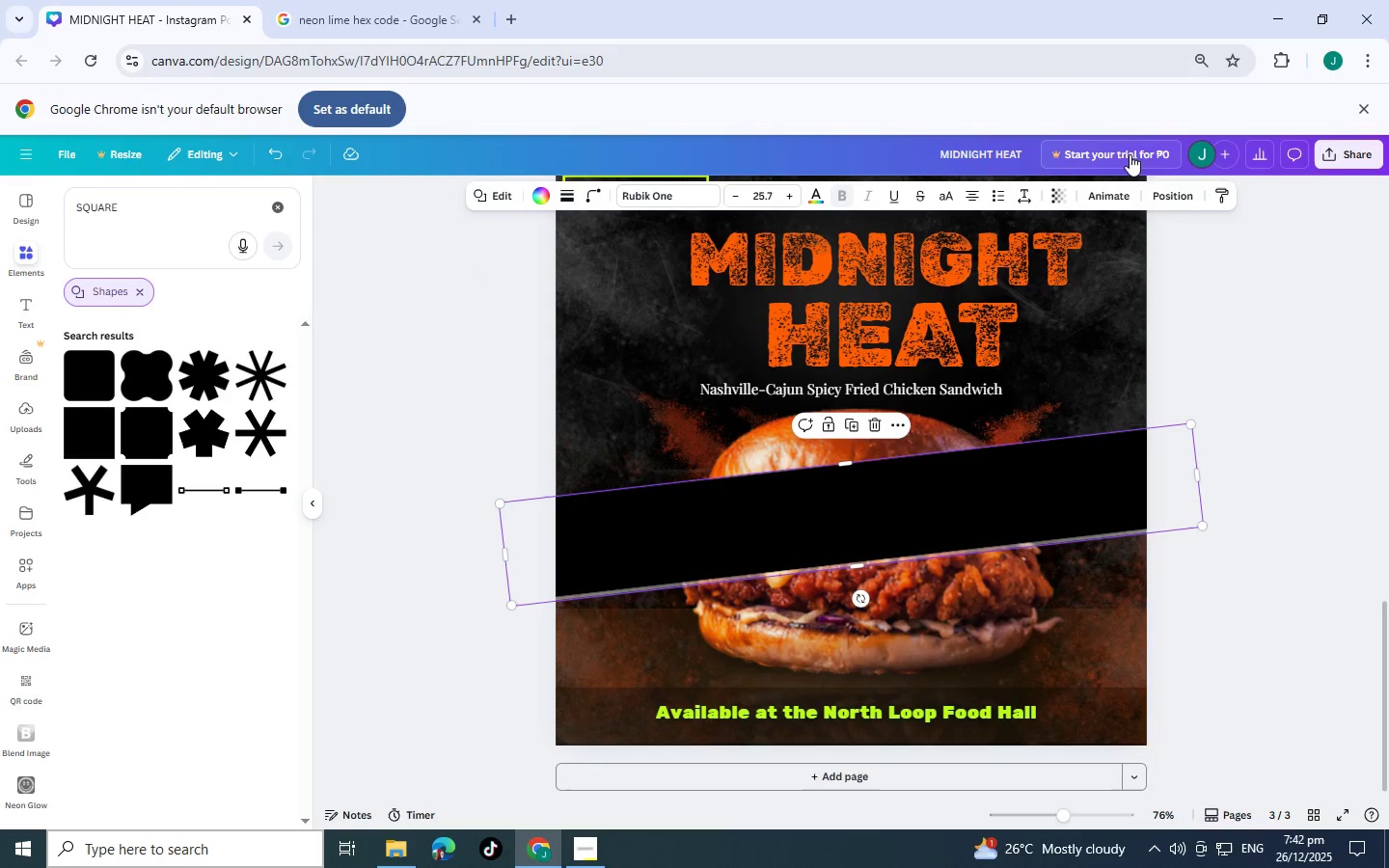 
left_click([1185, 192])
 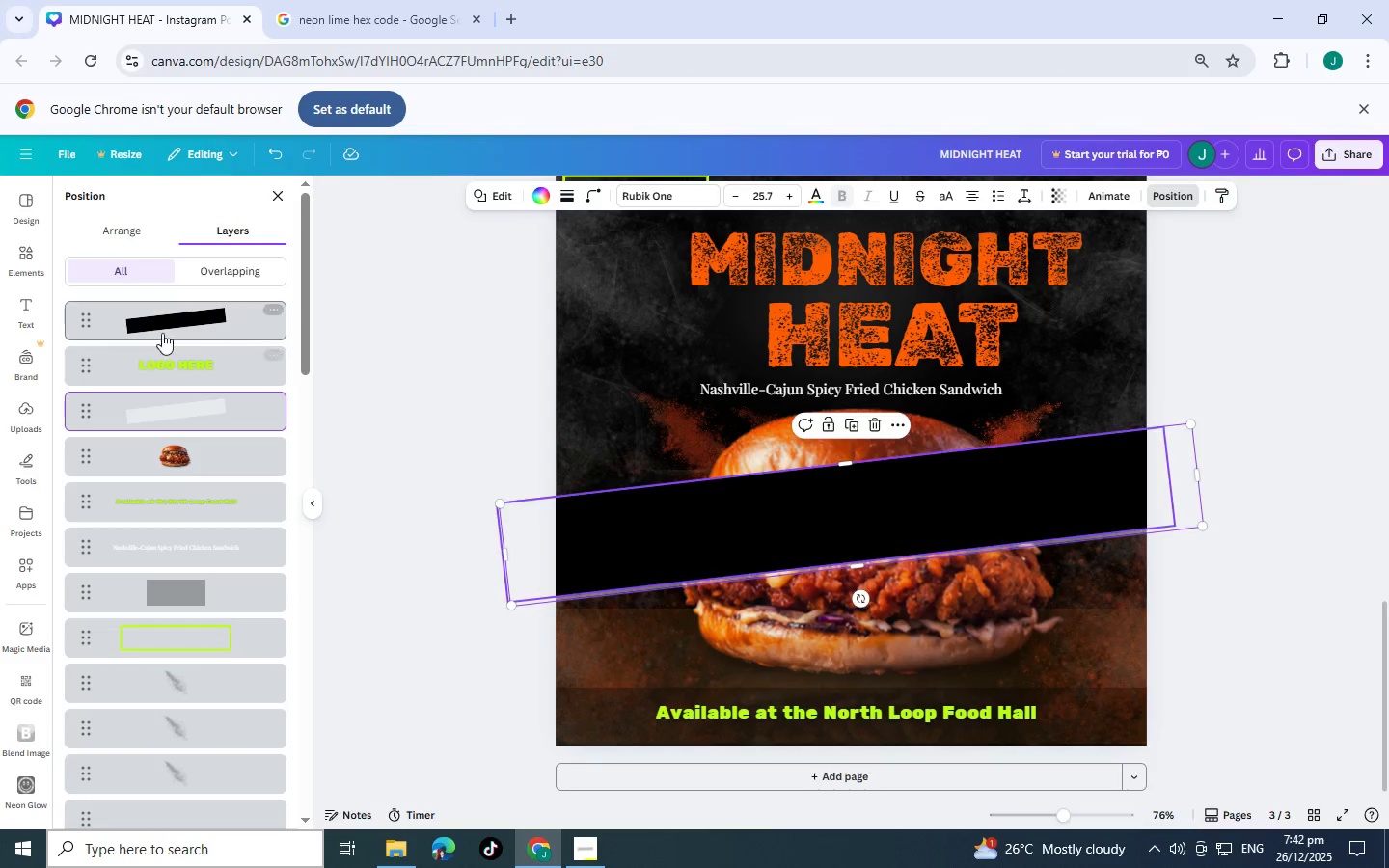 
left_click([183, 420])
 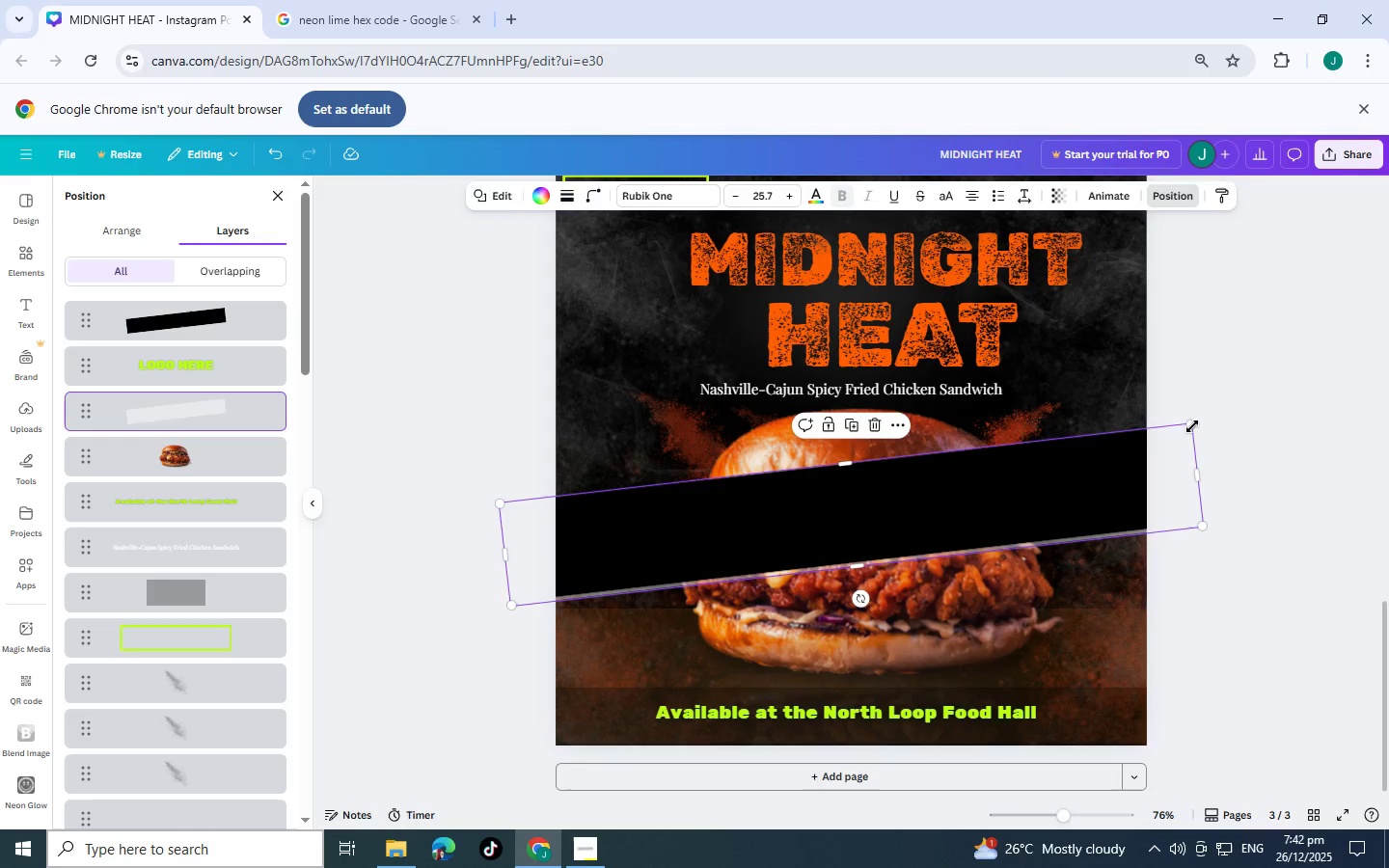 
left_click_drag(start_coordinate=[1192, 426], to_coordinate=[1181, 425])
 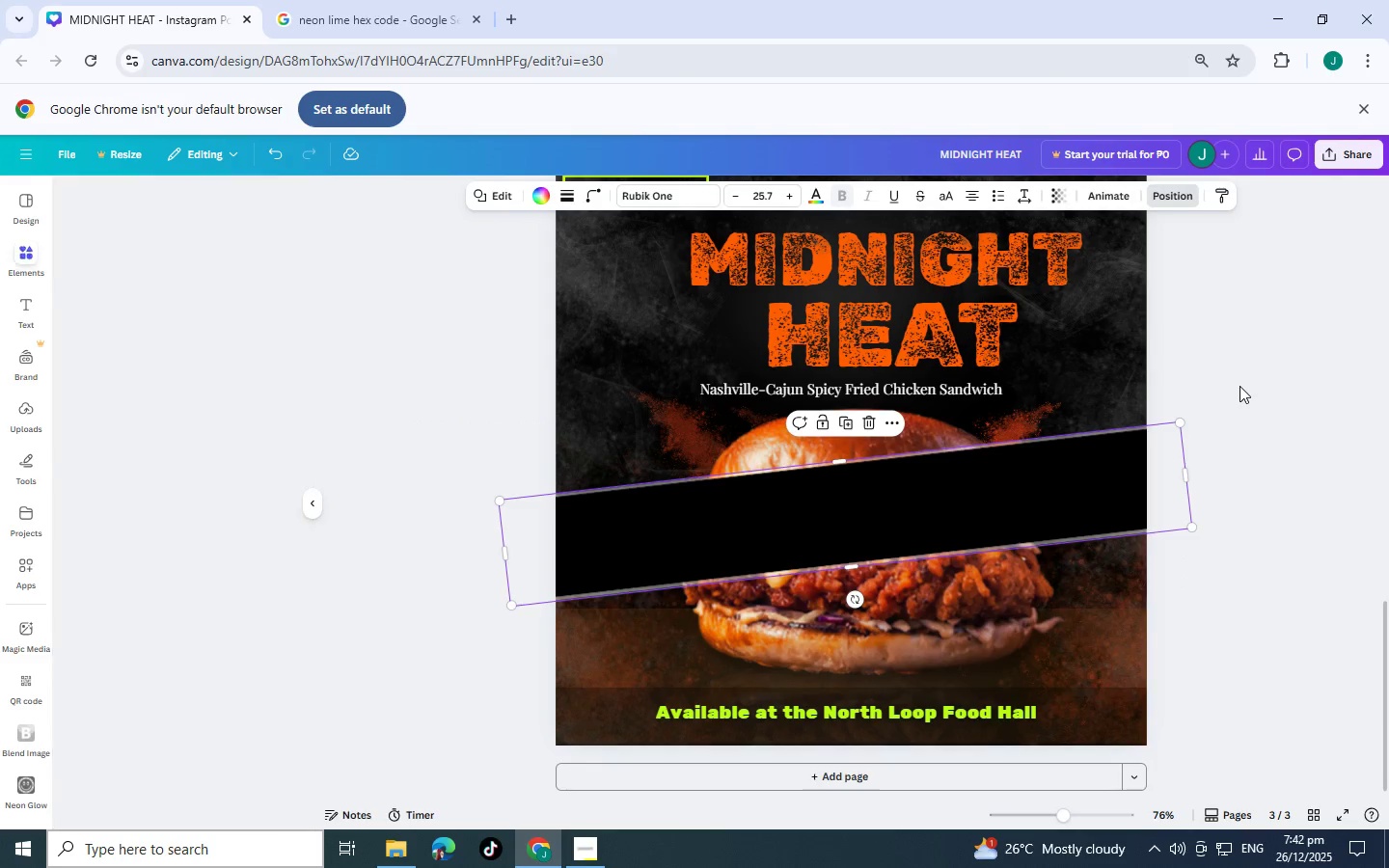 
double_click([1239, 386])
 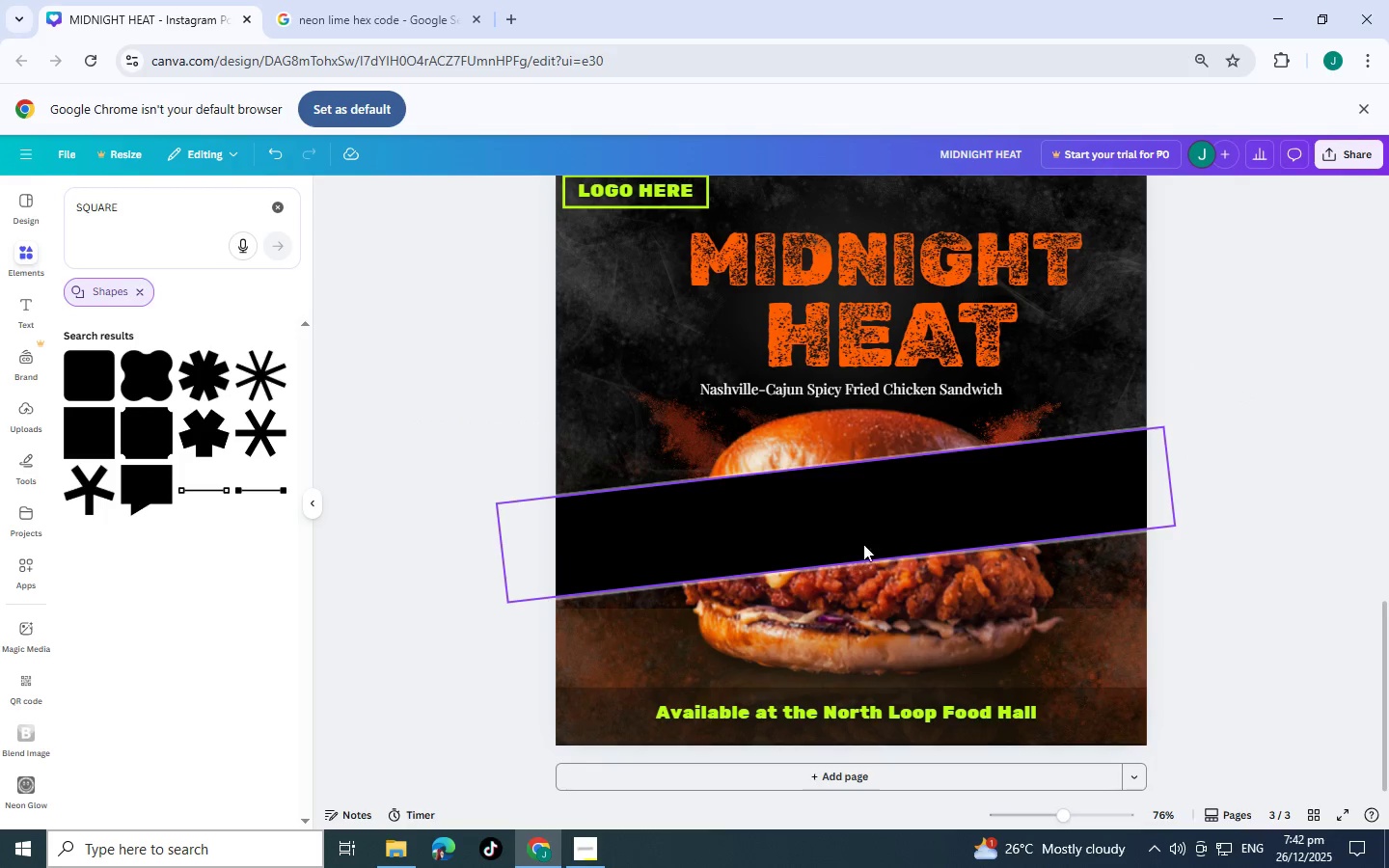 
left_click([872, 537])
 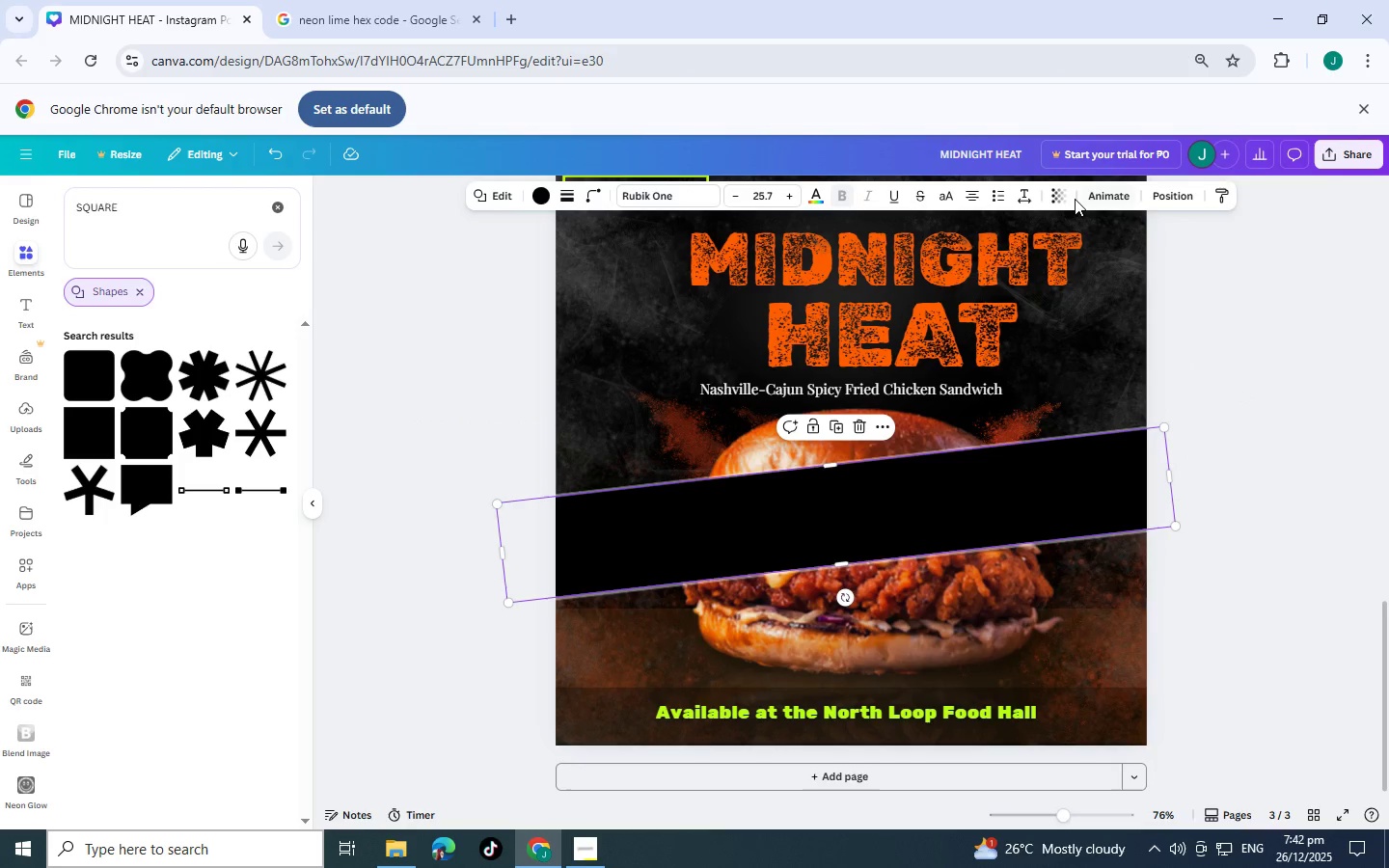 
left_click([1071, 198])
 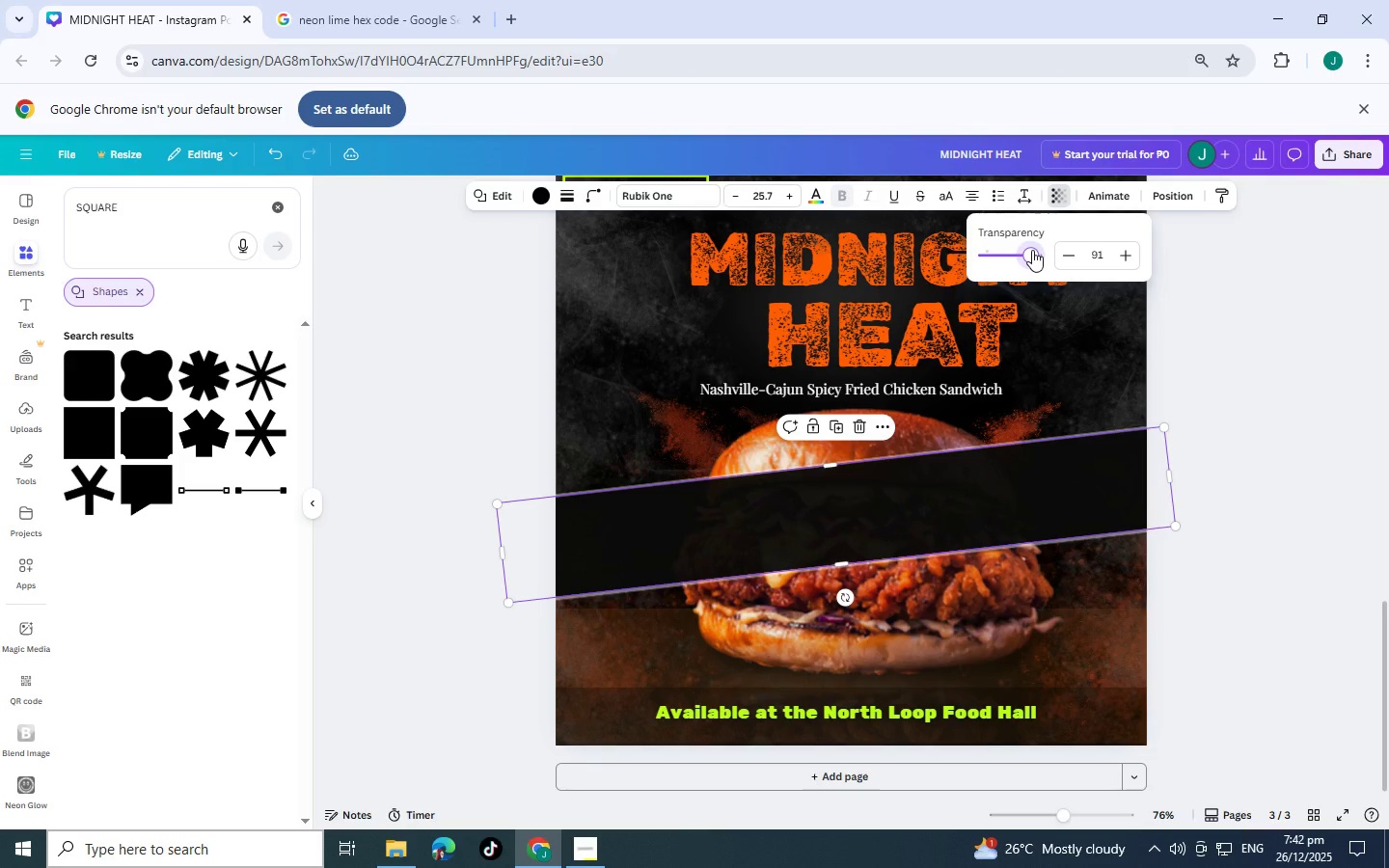 
wait(8.44)
 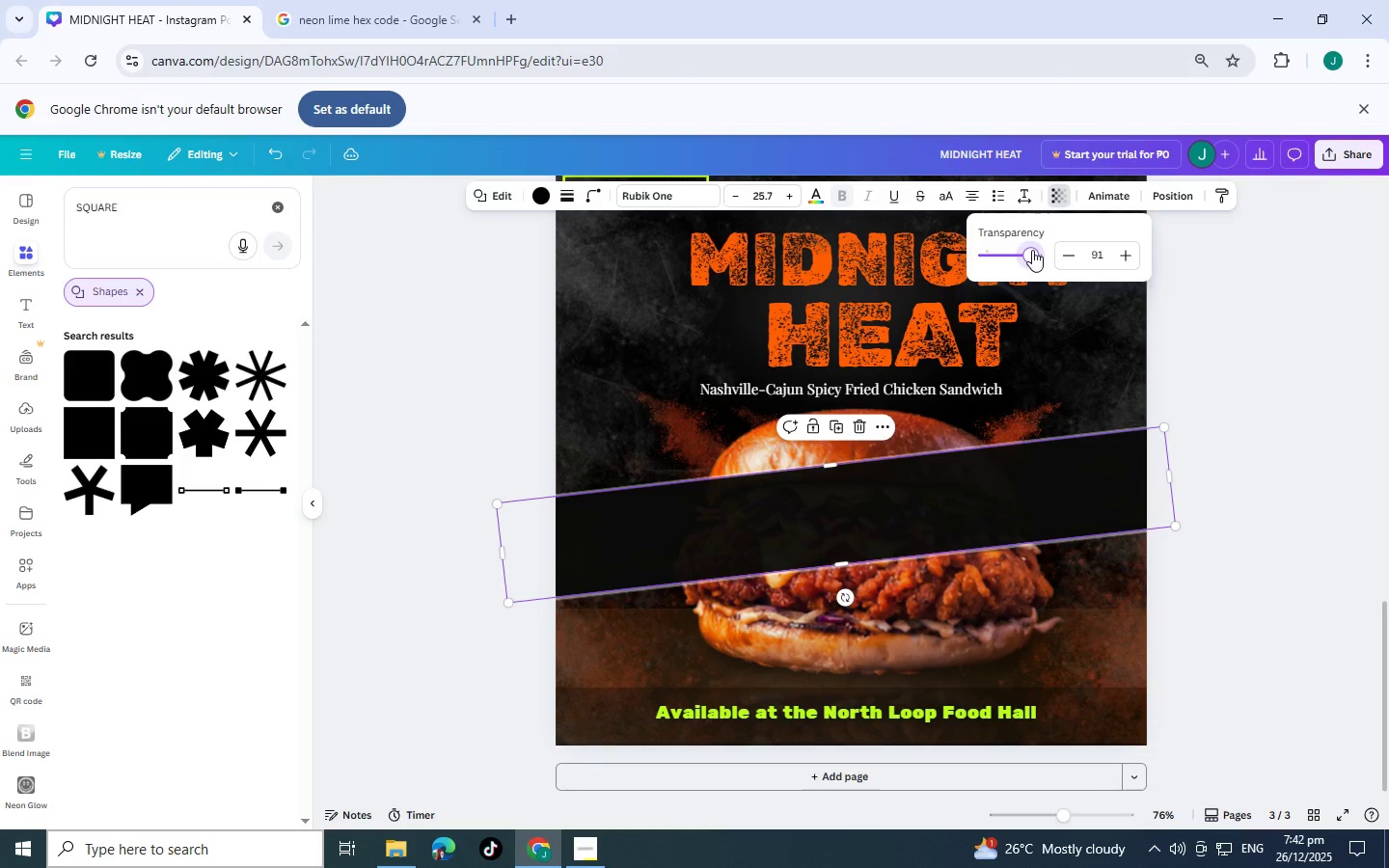 
double_click([1289, 386])
 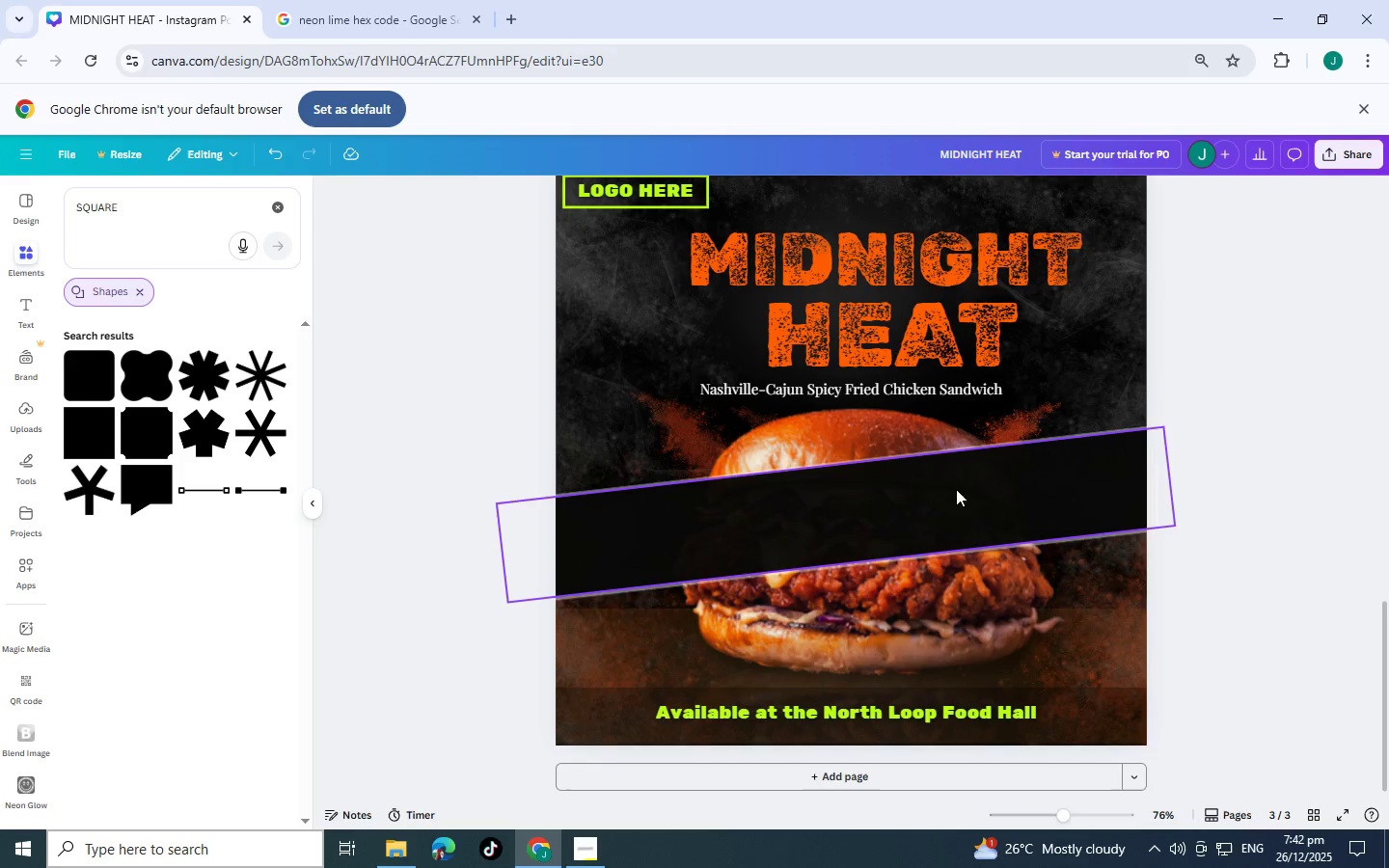 
left_click([415, 356])
 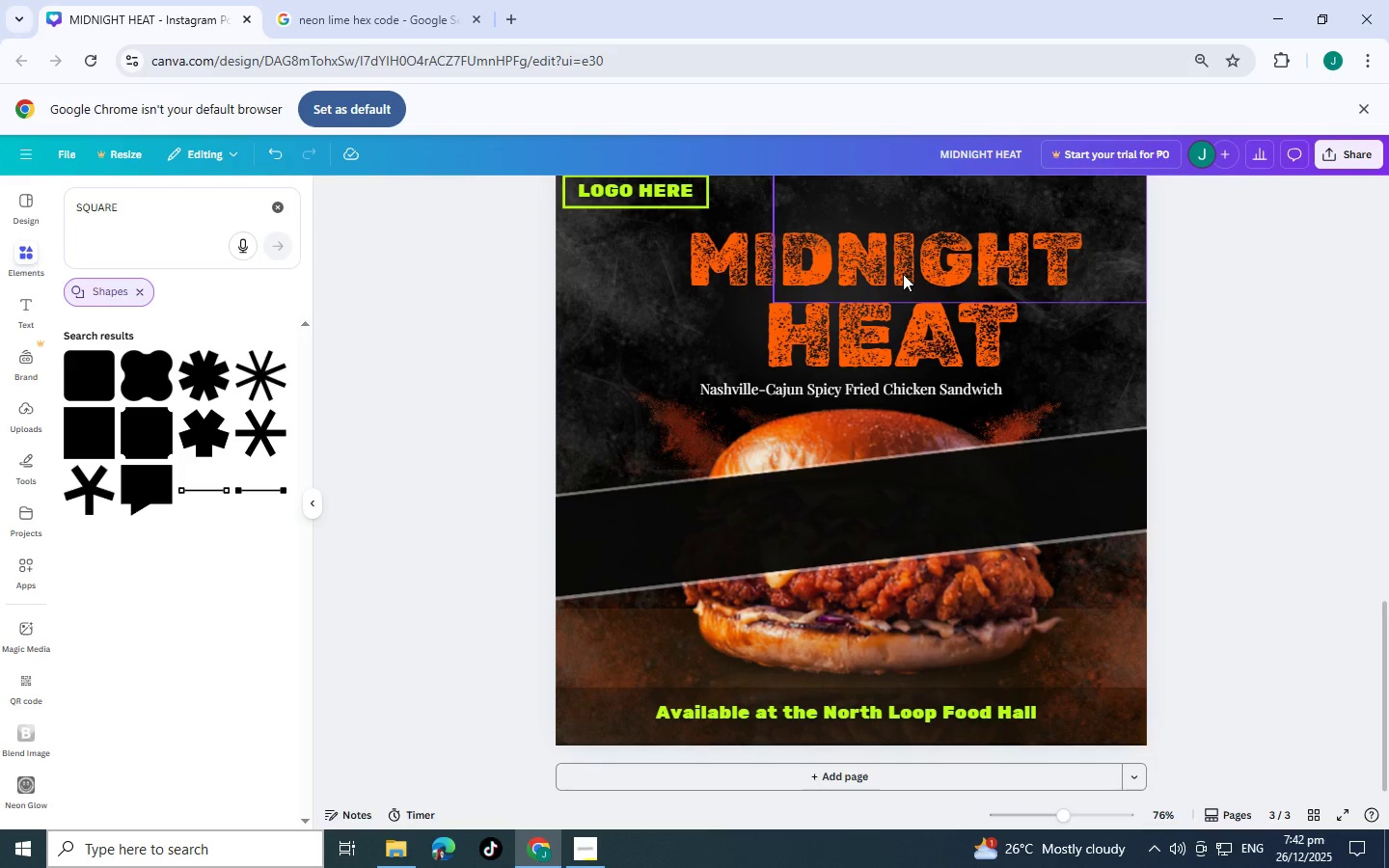 
left_click([903, 274])
 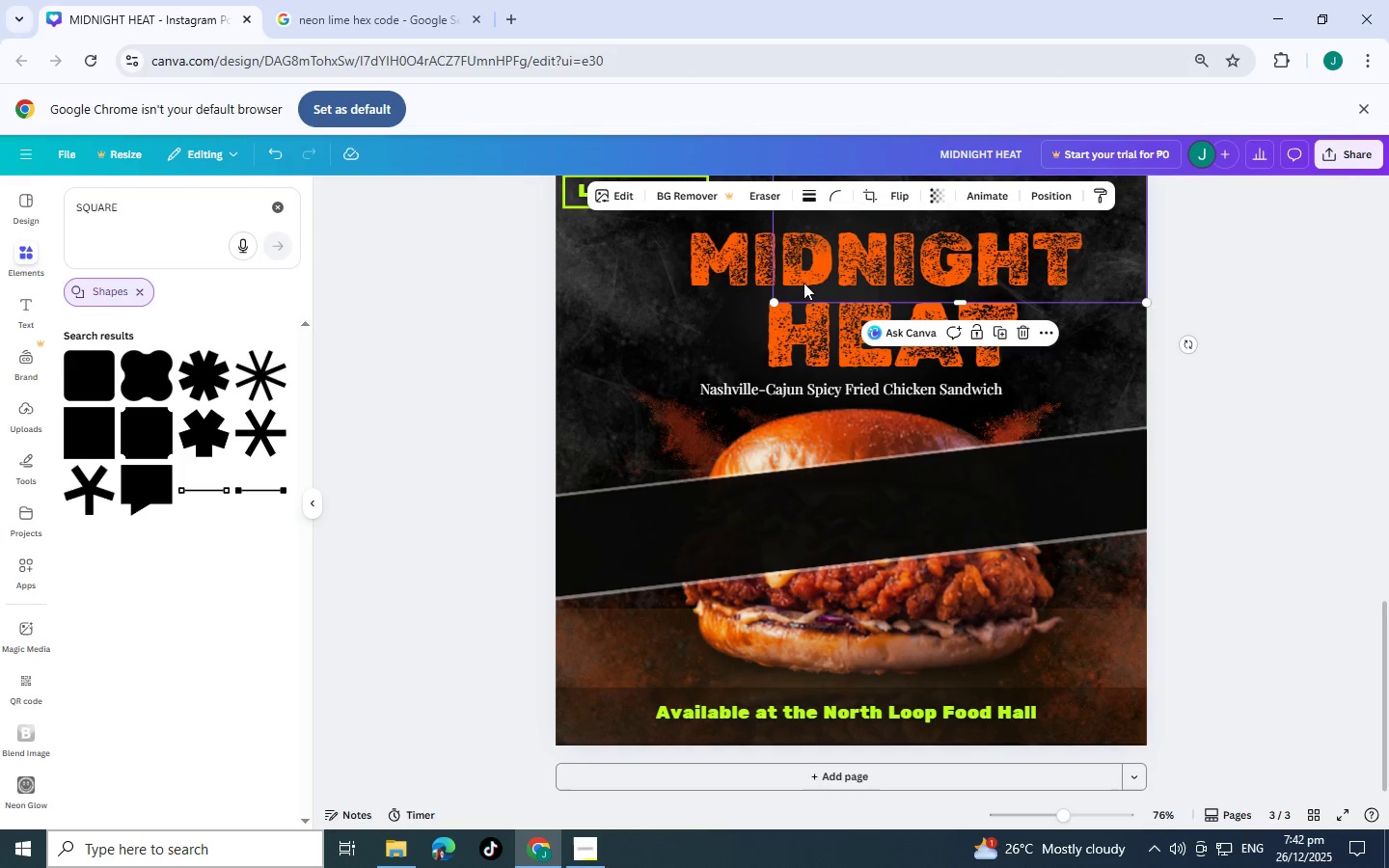 
left_click([743, 273])
 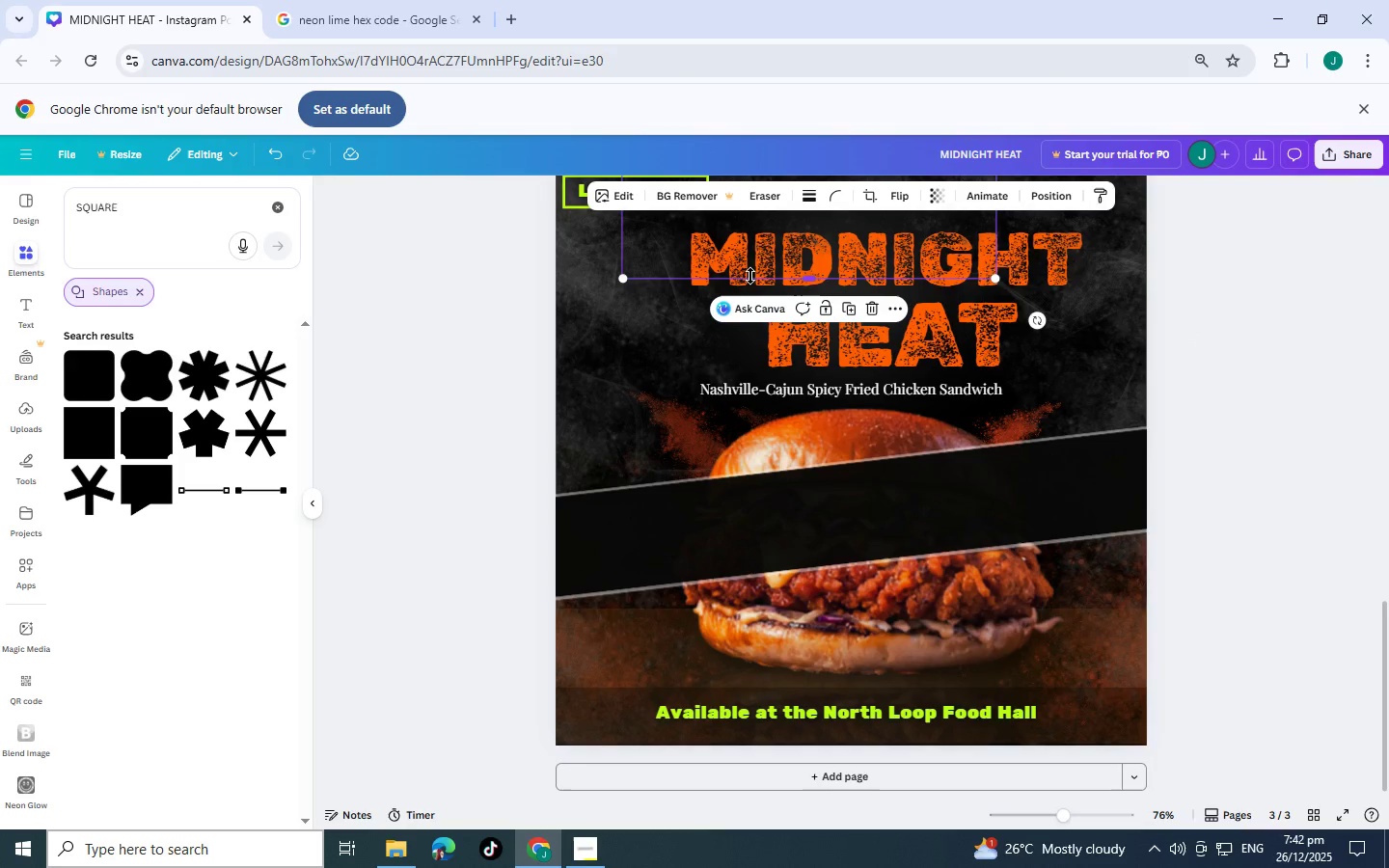 
left_click([774, 298])
 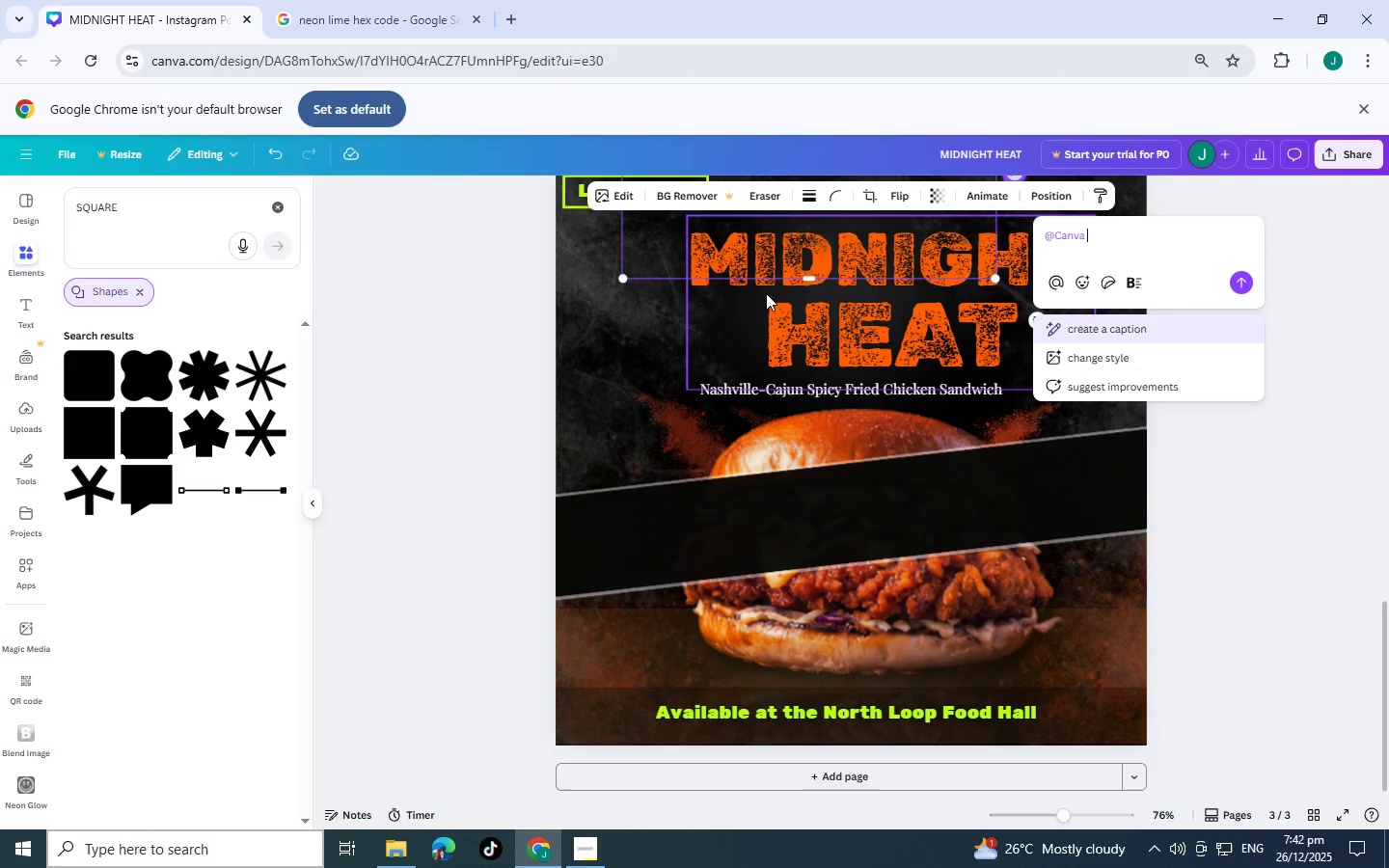 
left_click([768, 288])
 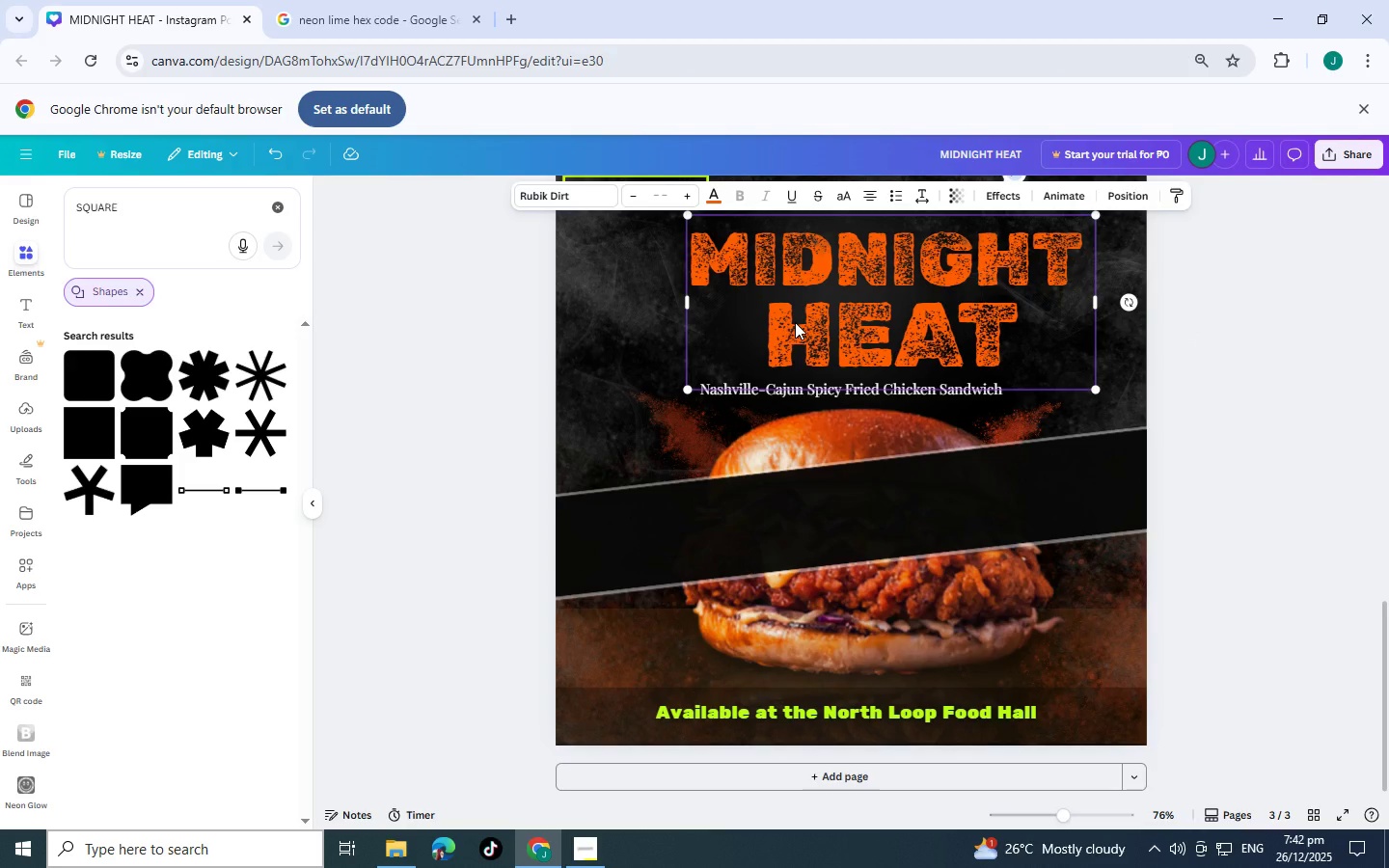 
key(Control+C)
 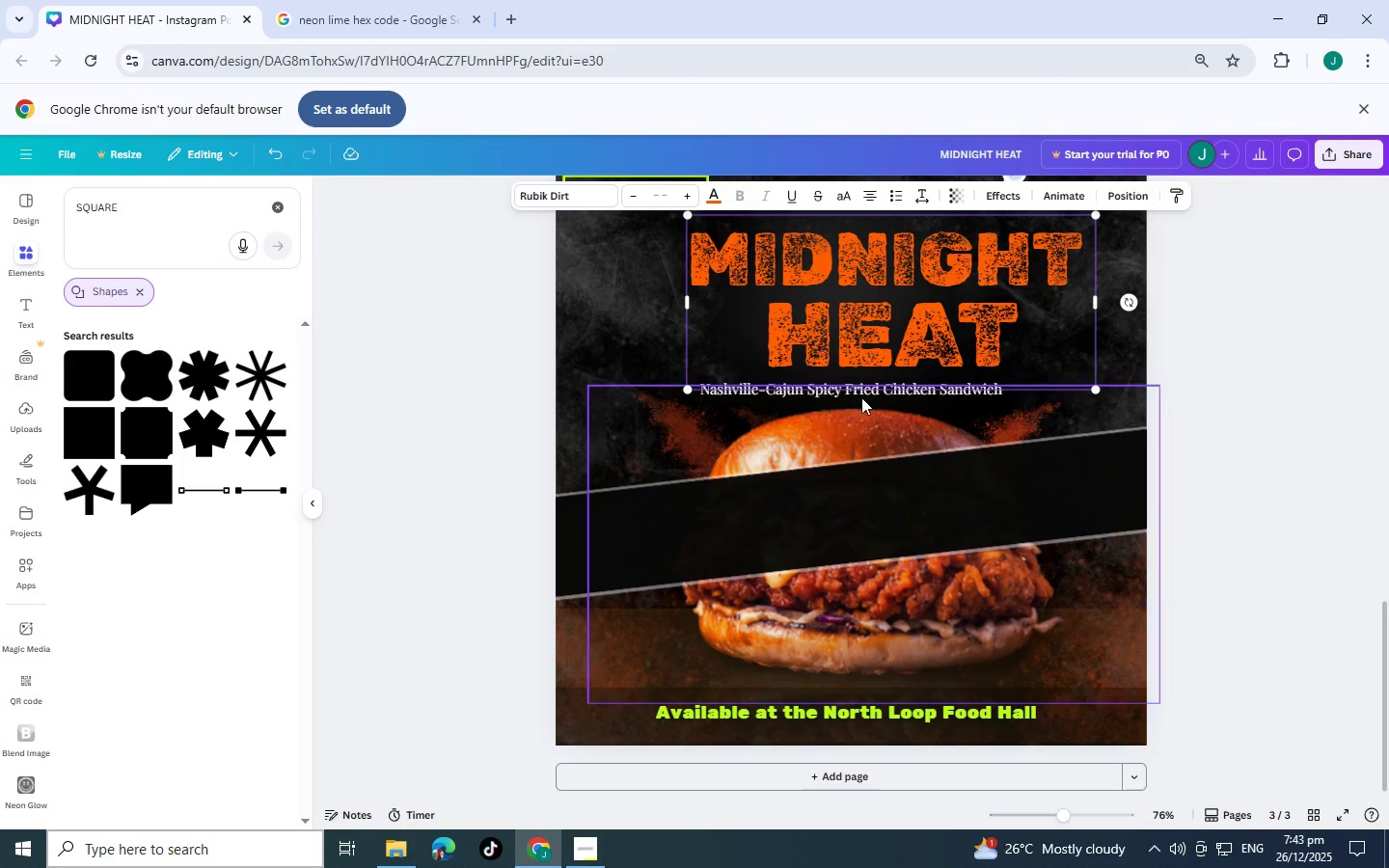 
key(Control+V)
 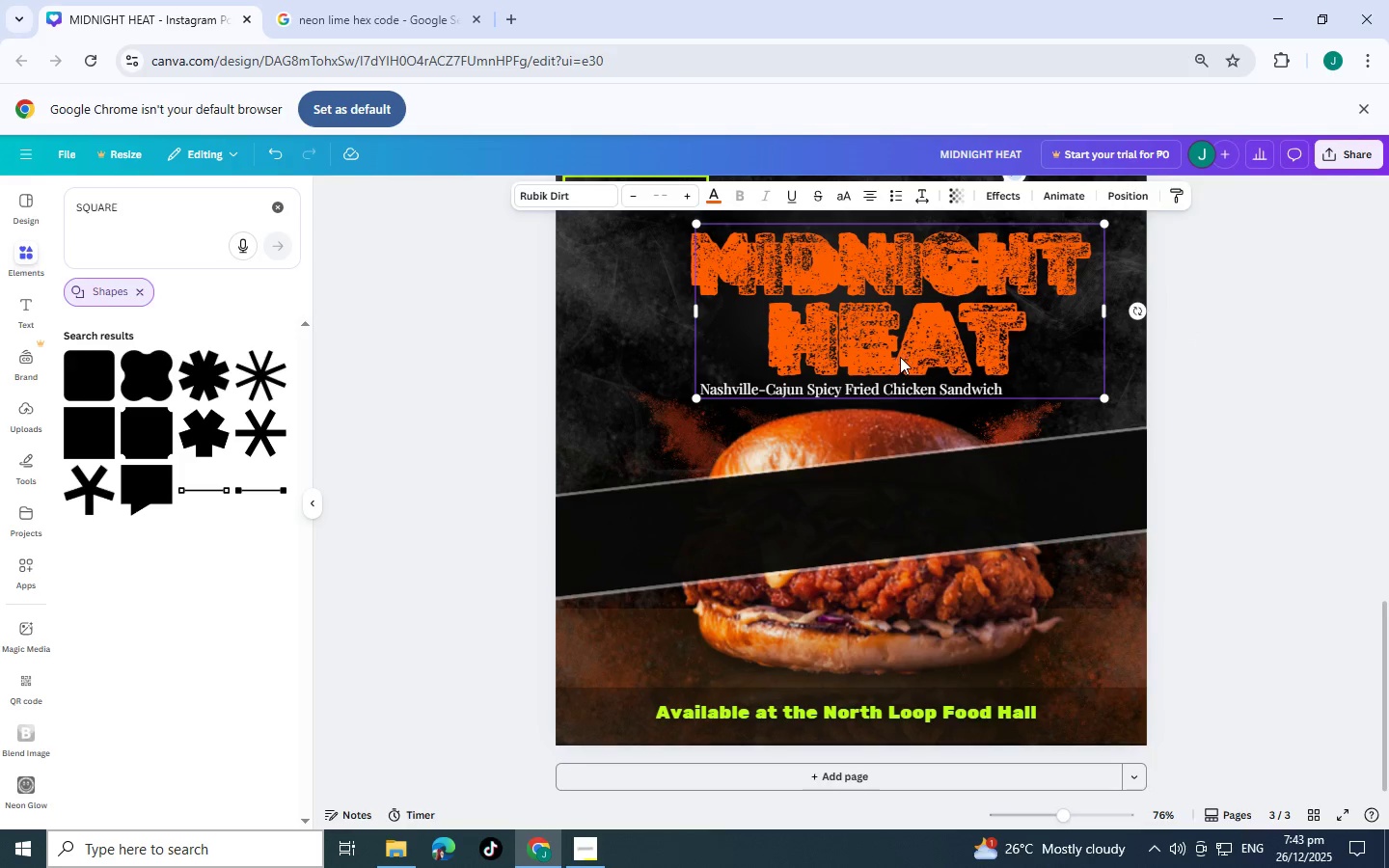 
left_click_drag(start_coordinate=[902, 352], to_coordinate=[873, 535])
 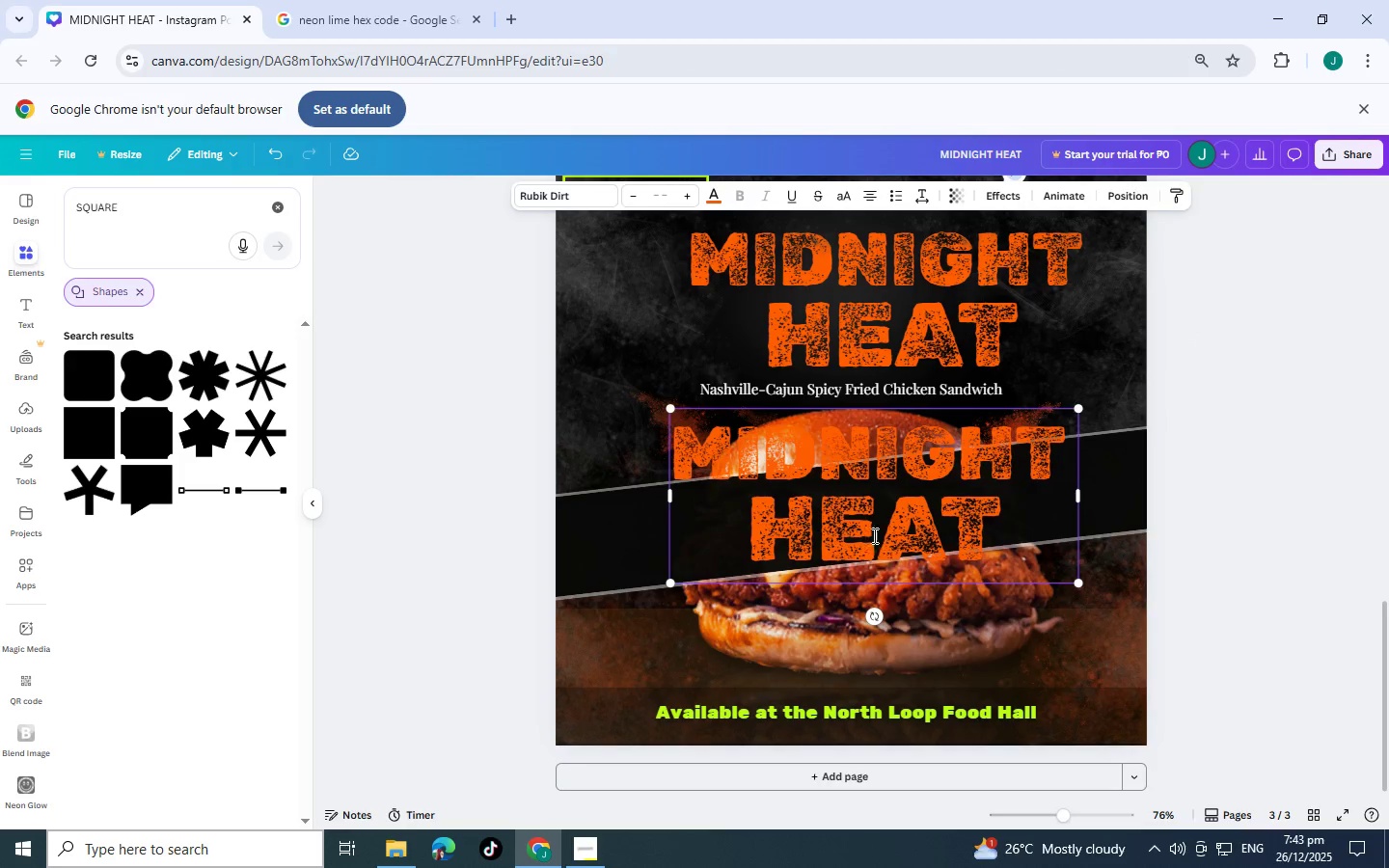 
double_click([873, 535])
 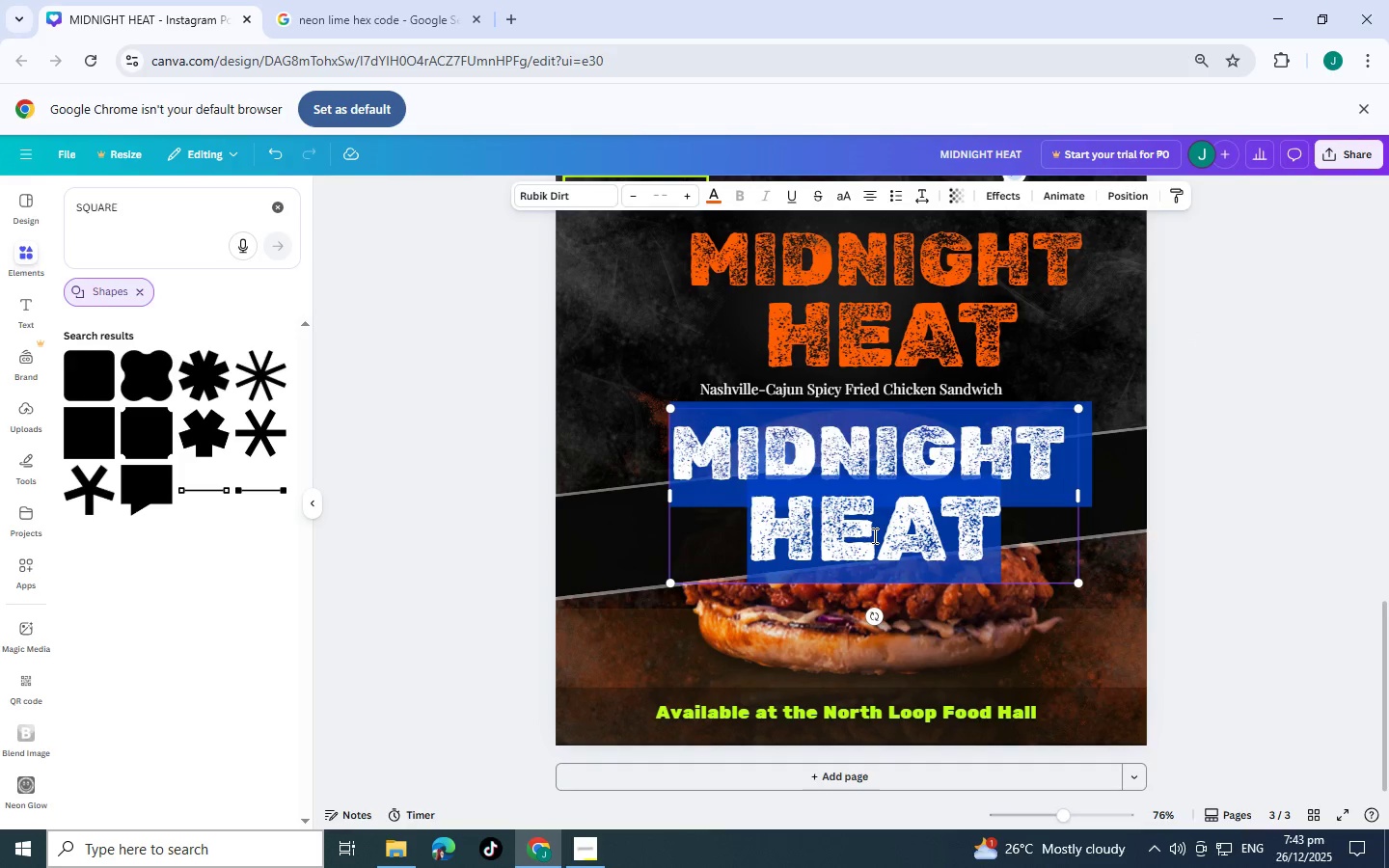 
triple_click([873, 535])
 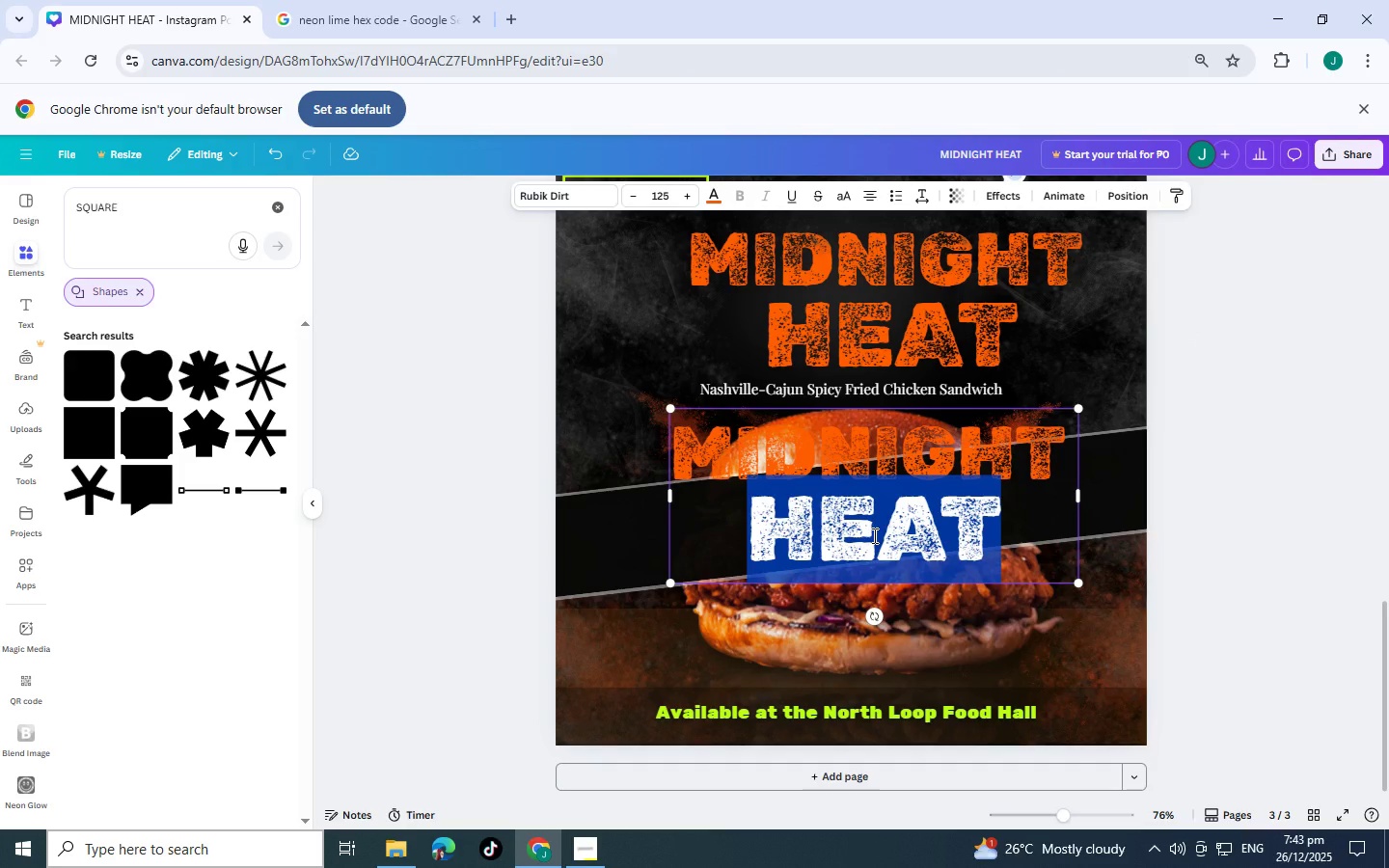 
triple_click([873, 535])
 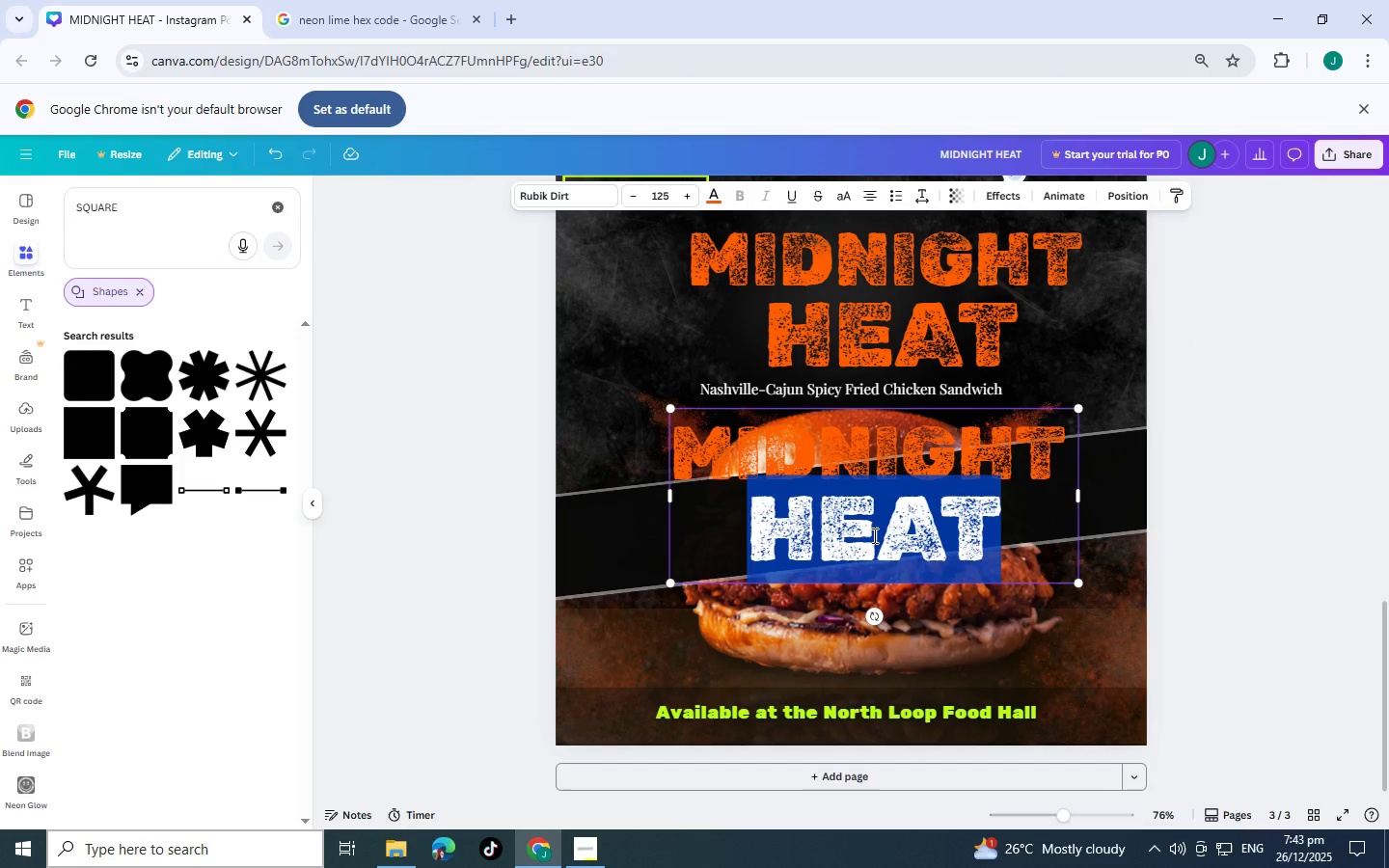 
triple_click([873, 535])
 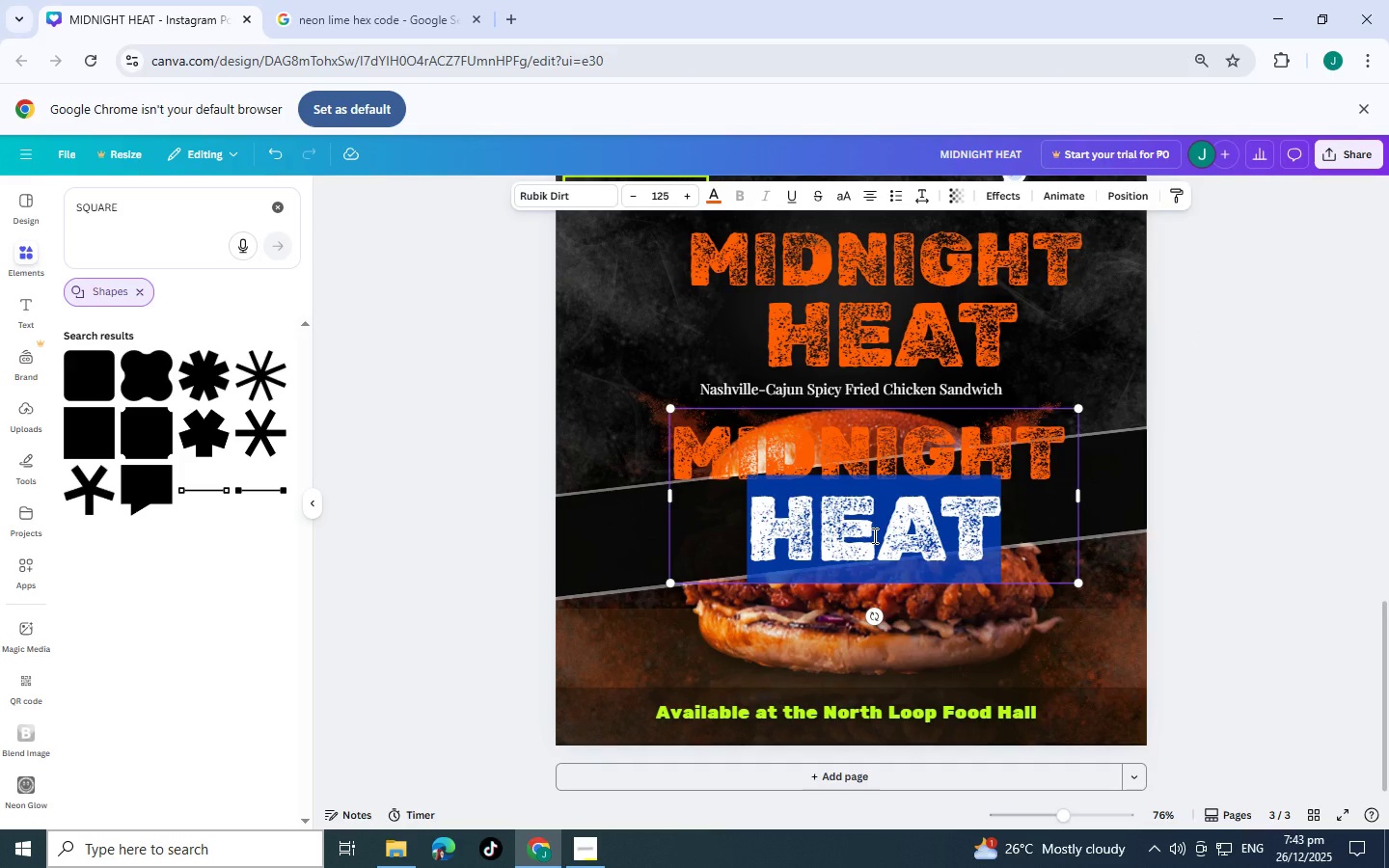 
triple_click([873, 535])
 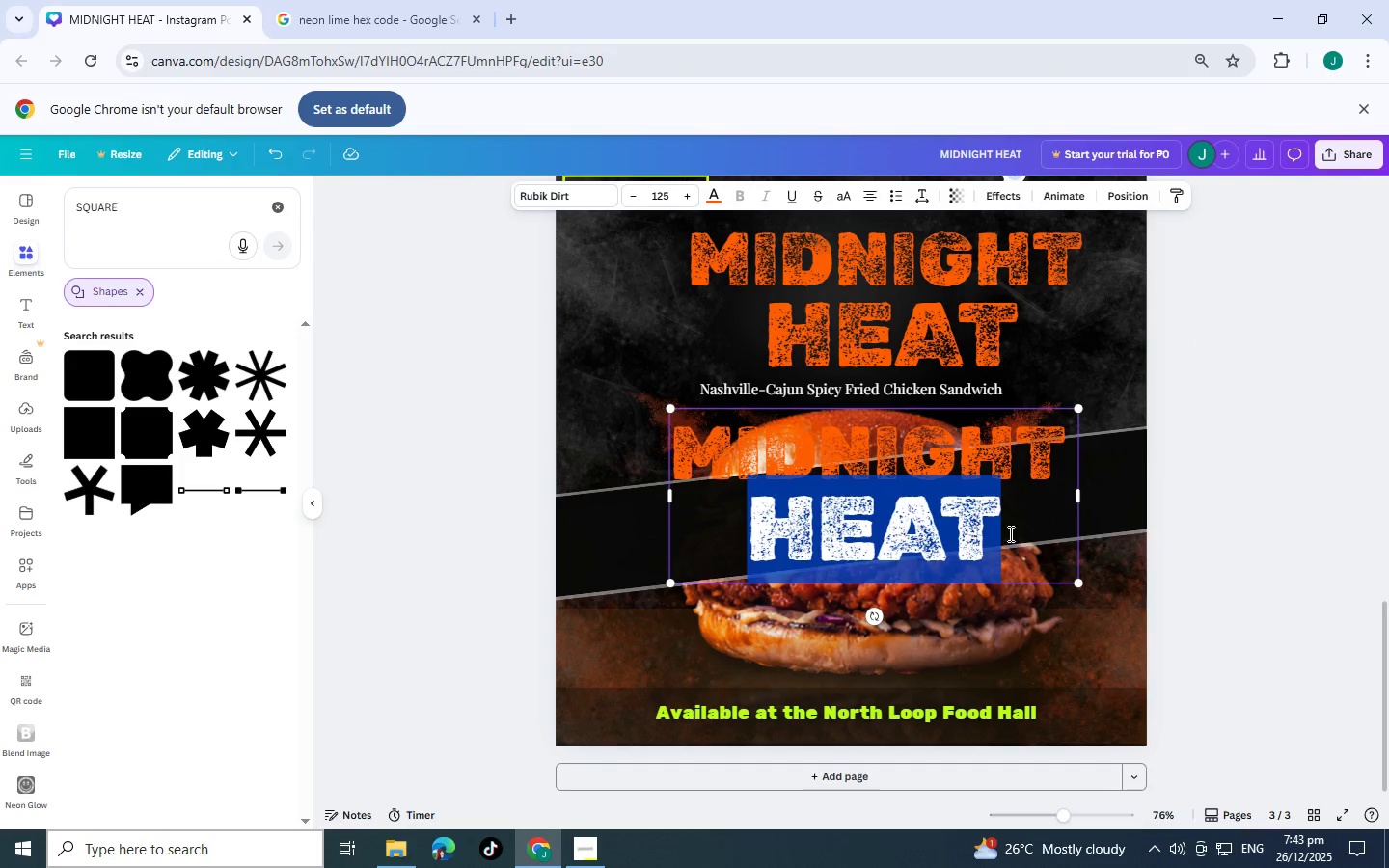 
left_click([1024, 536])
 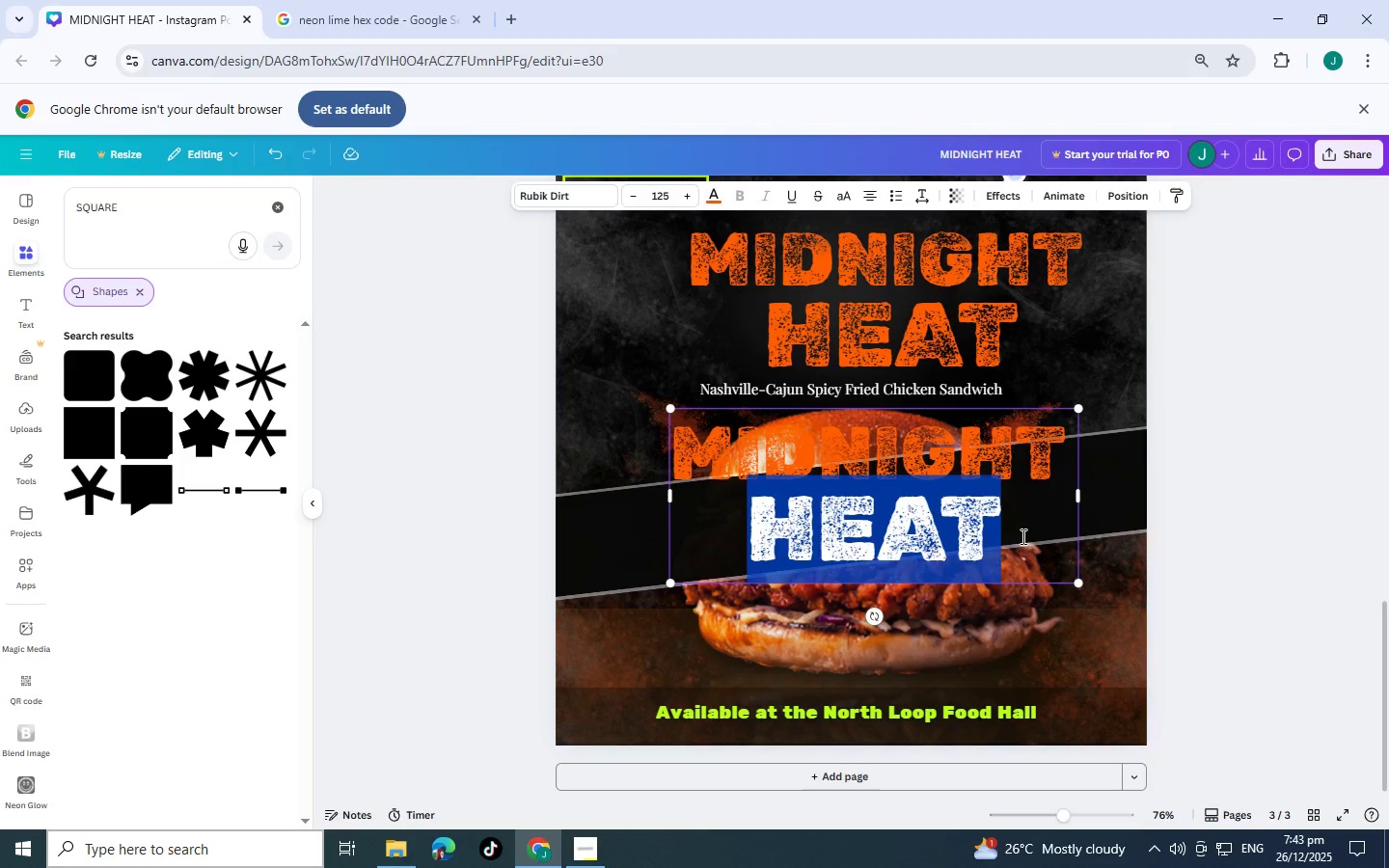 
left_click_drag(start_coordinate=[1024, 536], to_coordinate=[699, 477])
 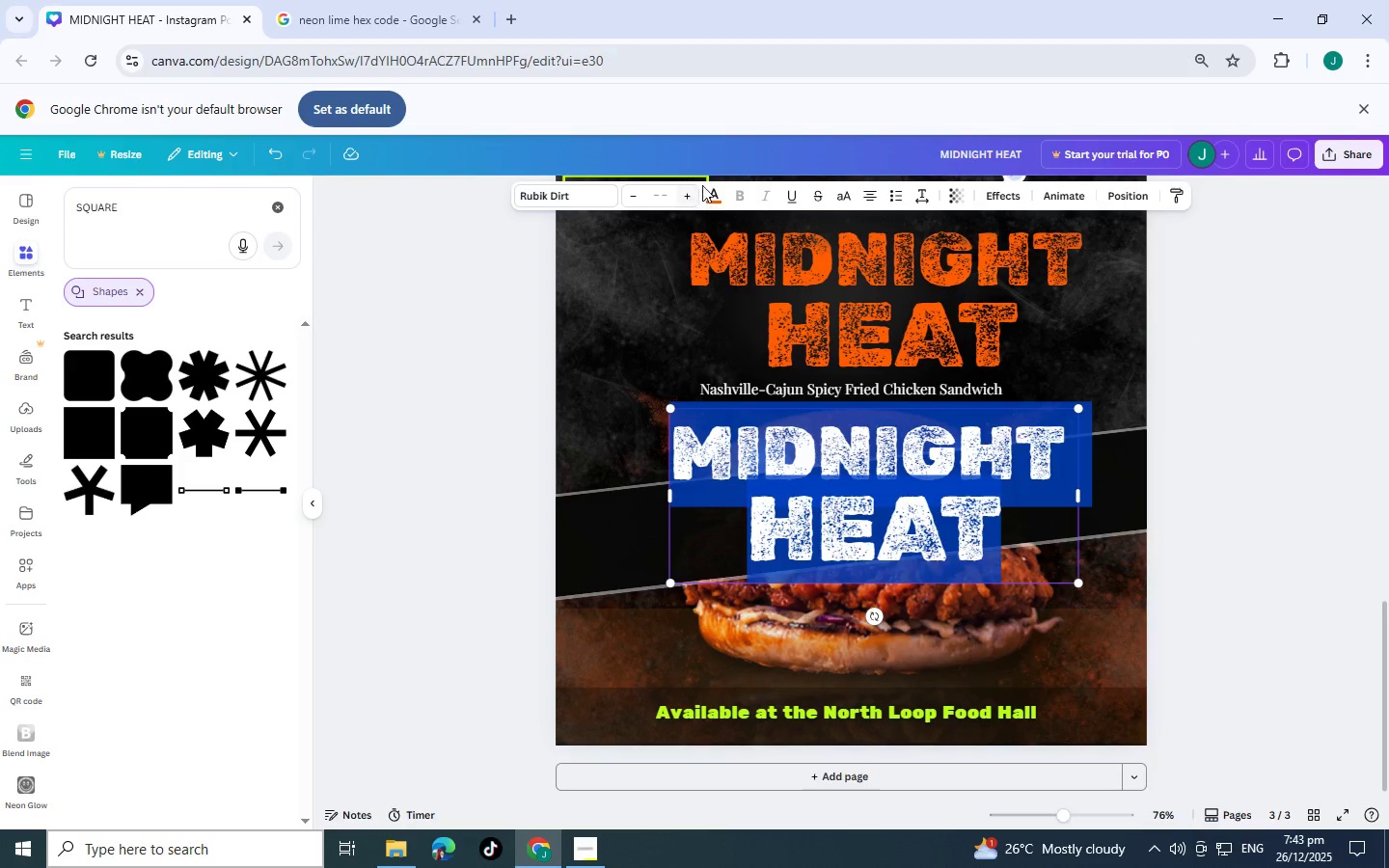 
left_click([712, 185])
 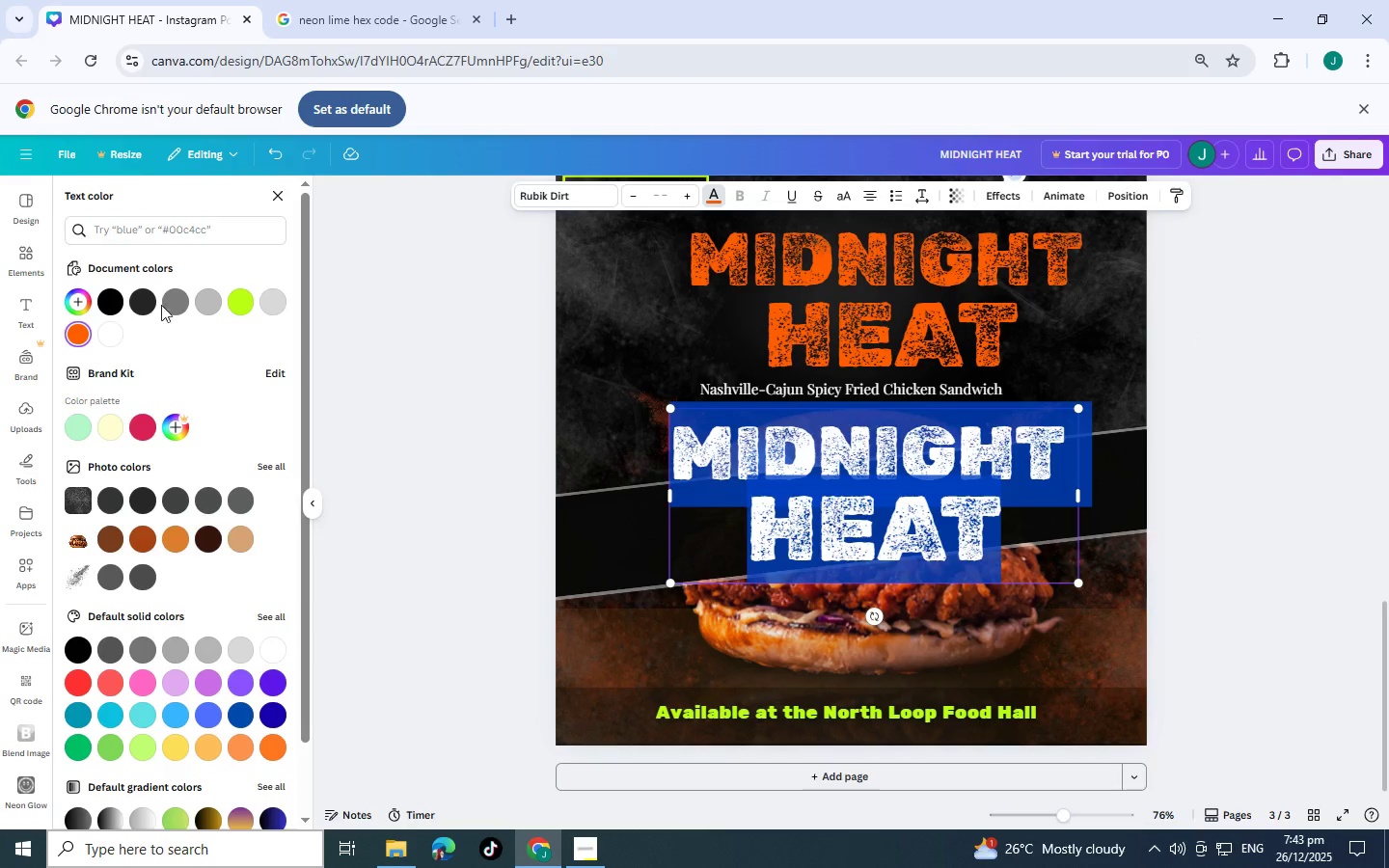 
left_click([147, 297])
 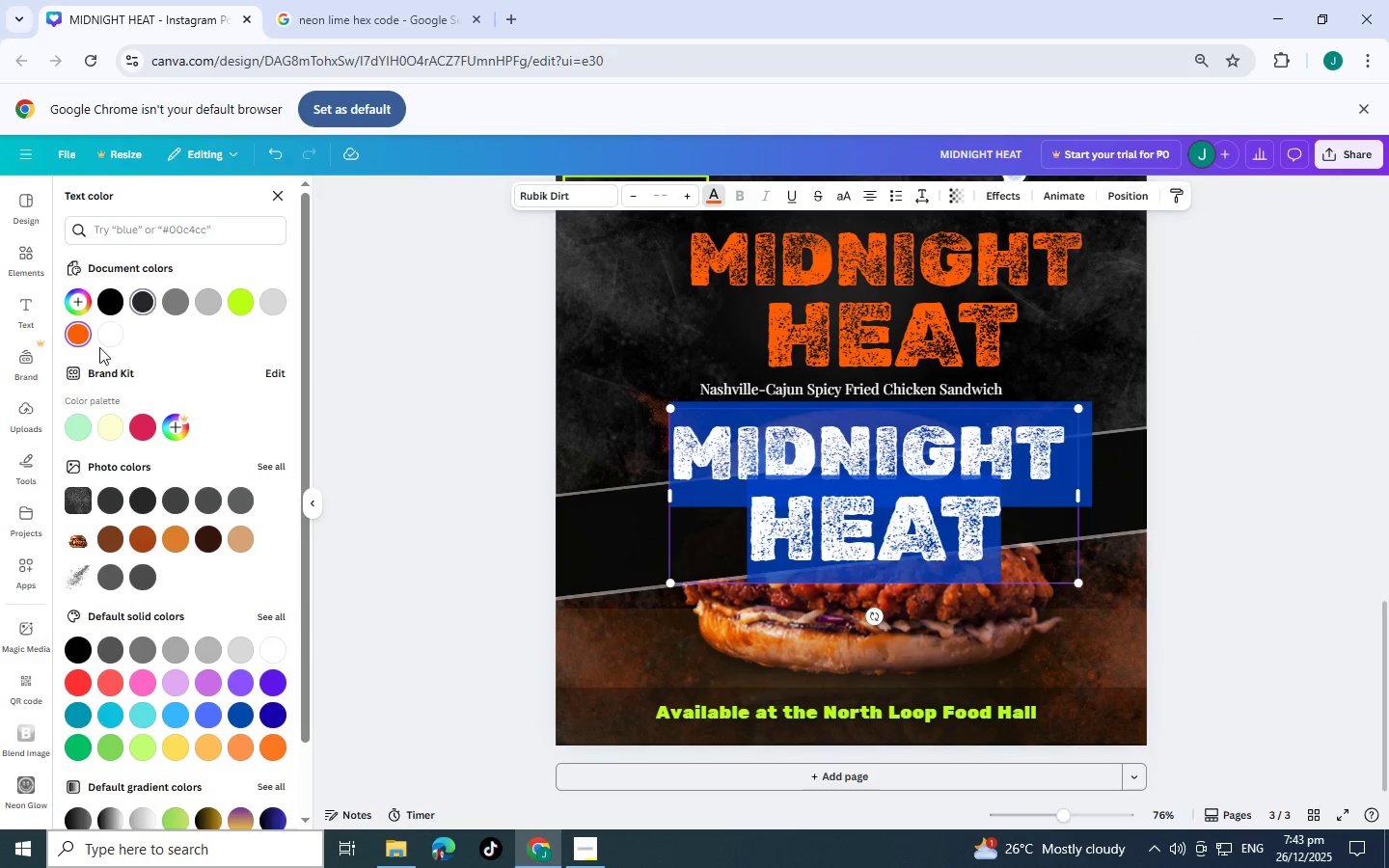 
left_click([99, 341])
 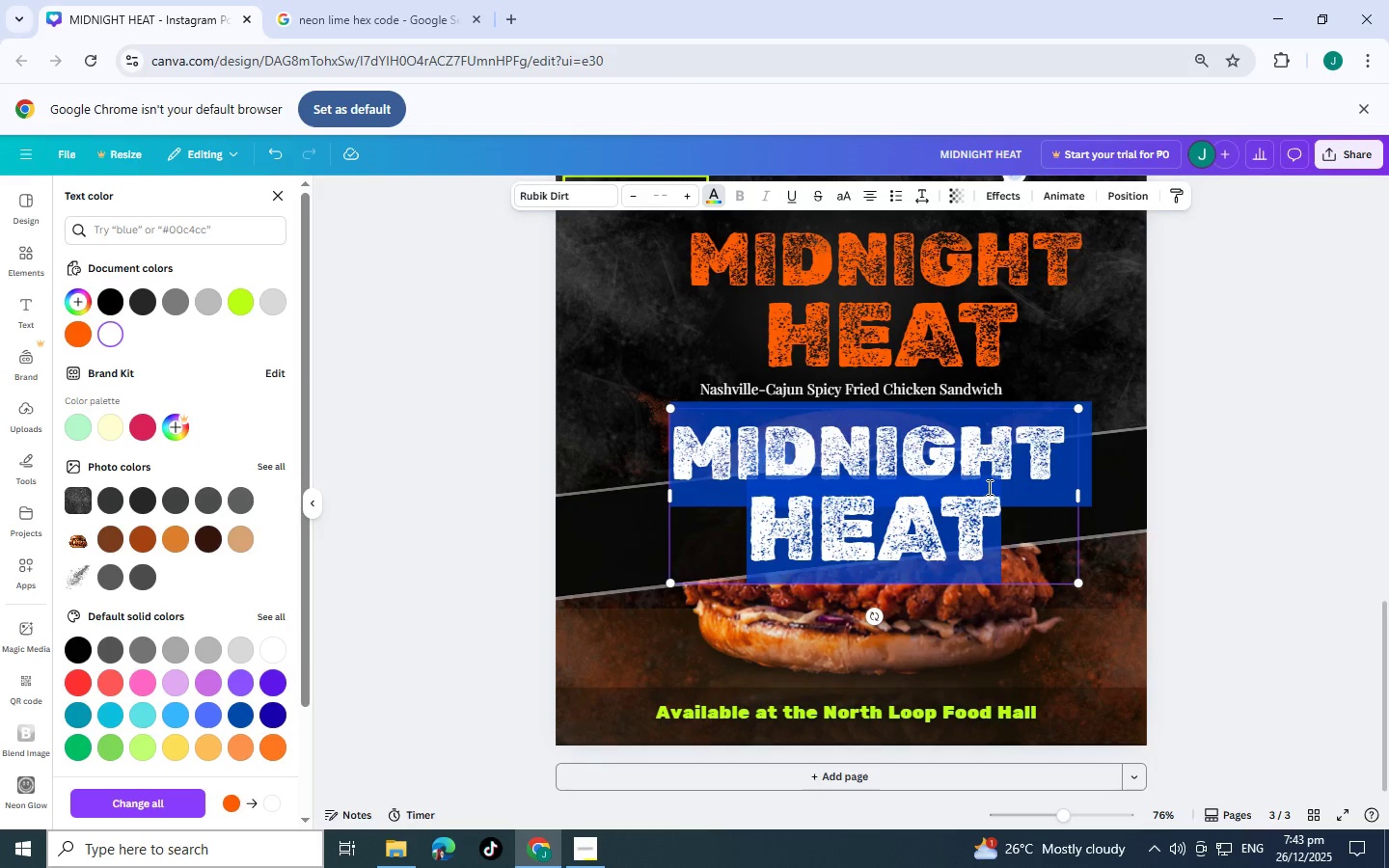 
type(SOLD)
key(Backspace)
key(Backspace)
key(Backspace)
key(Backspace)
type(SP)
key(Backspace)
key(Backspace)
type(a)
key(Backspace)
type(sold out)
 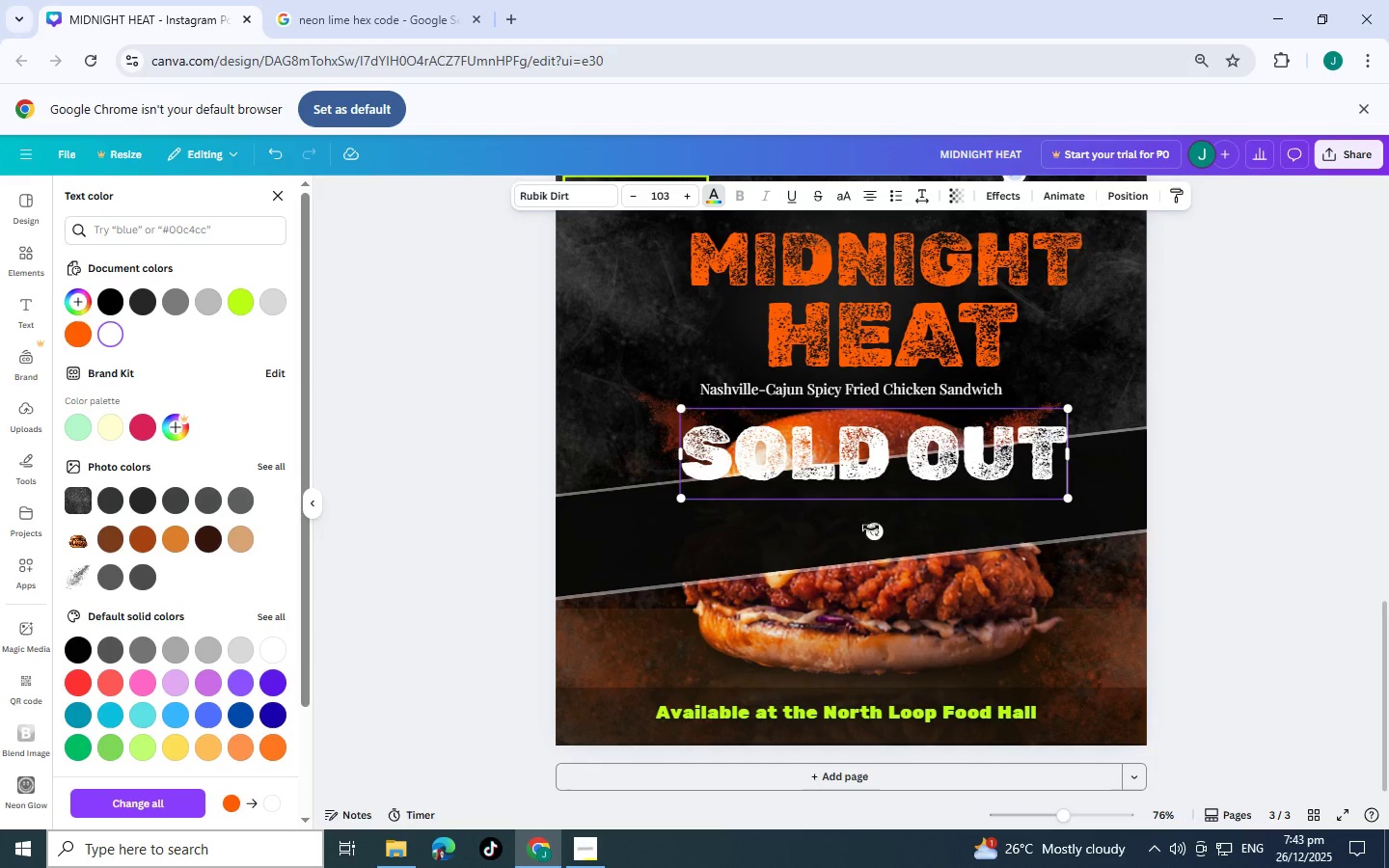 
left_click_drag(start_coordinate=[874, 528], to_coordinate=[882, 527])
 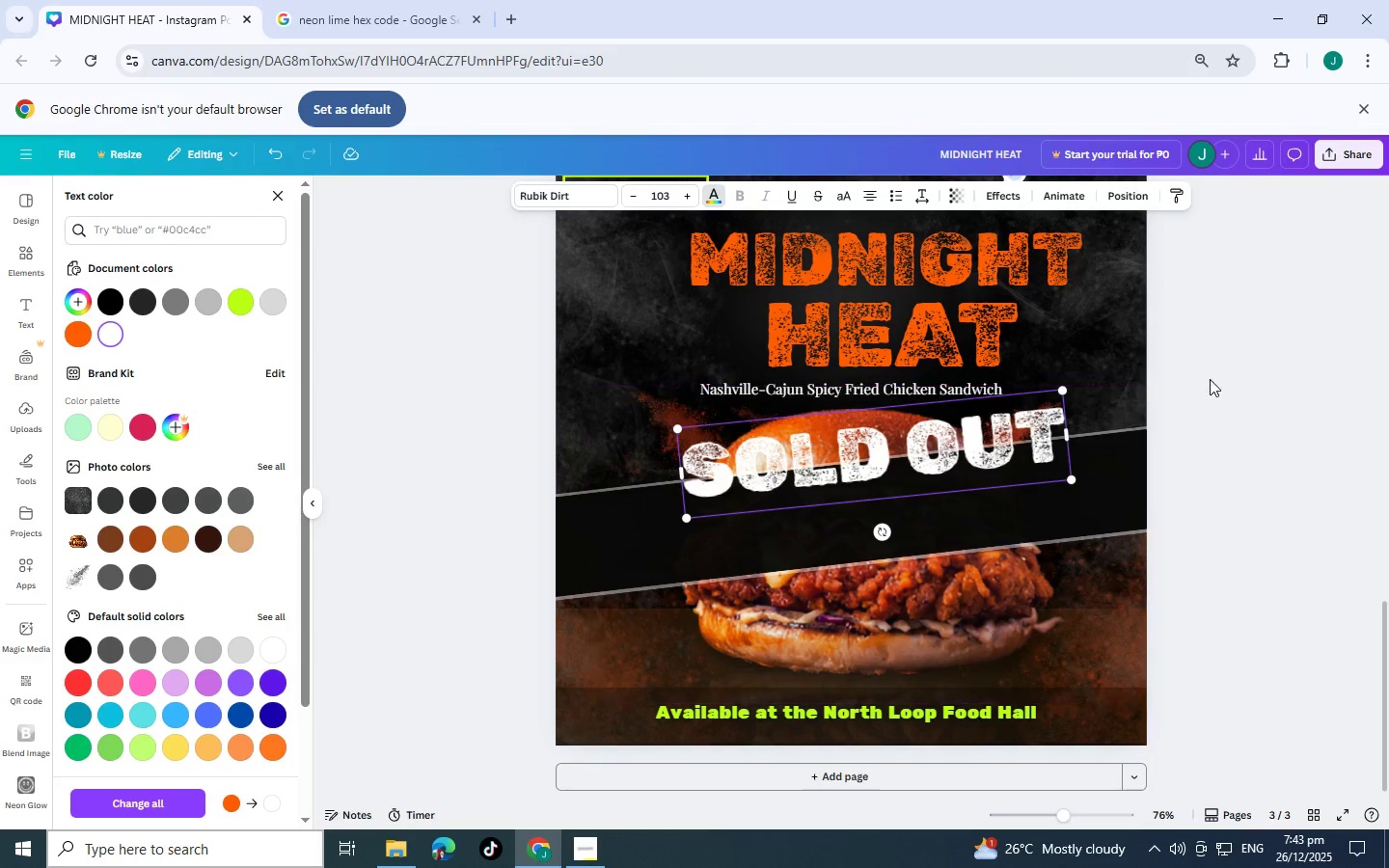 
left_click([1210, 379])
 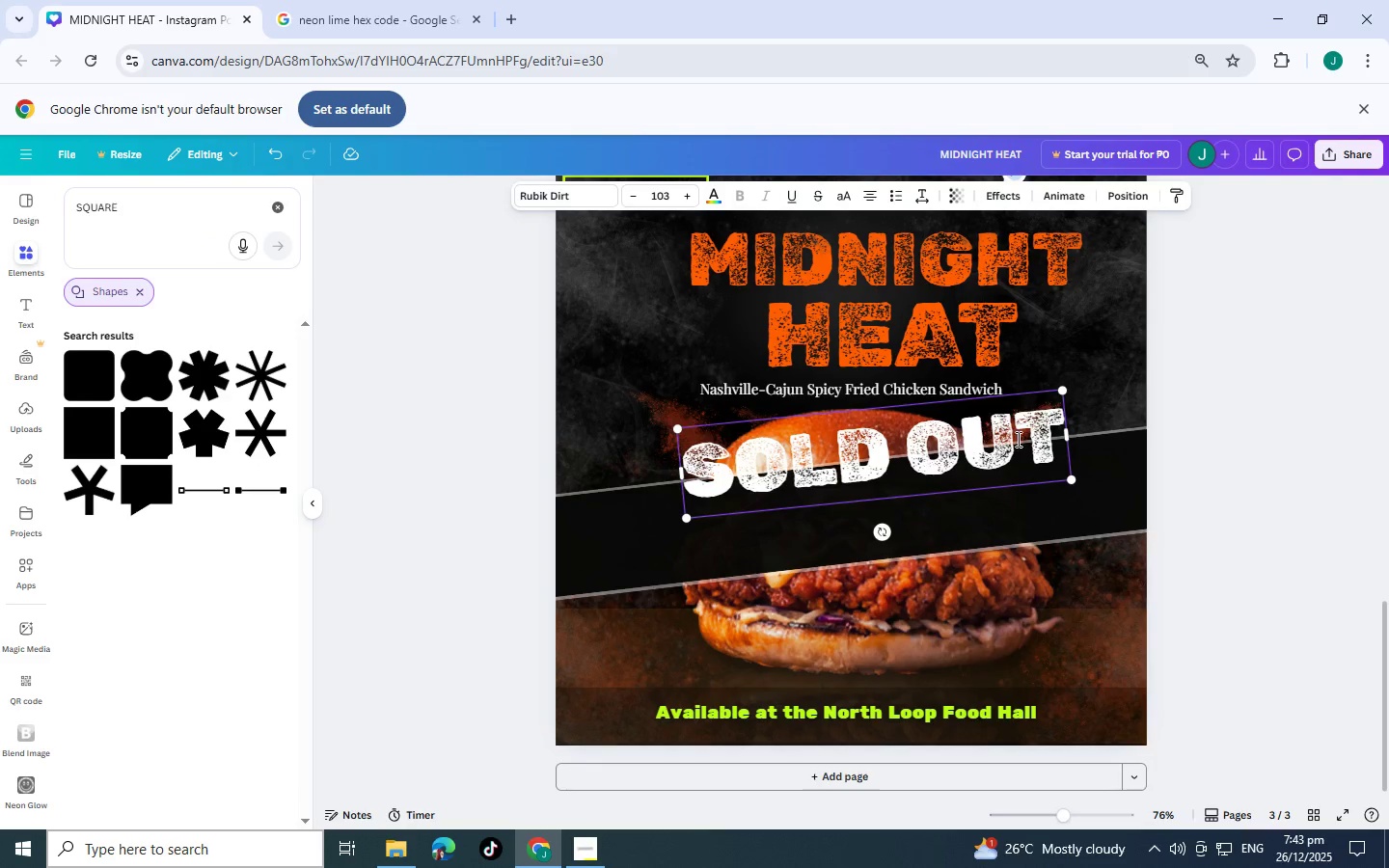 
left_click([1336, 366])
 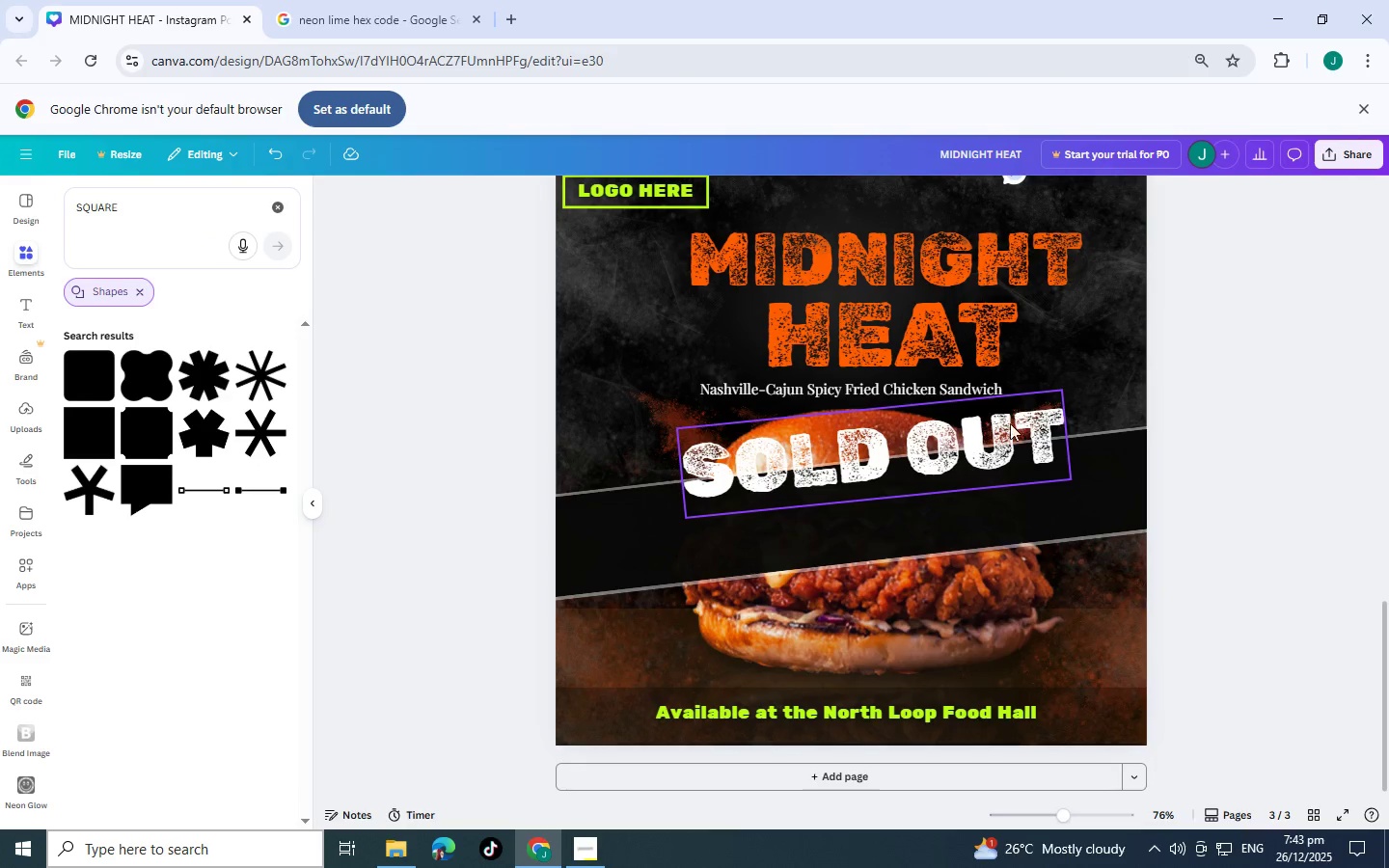 
left_click_drag(start_coordinate=[1010, 427], to_coordinate=[1008, 482])
 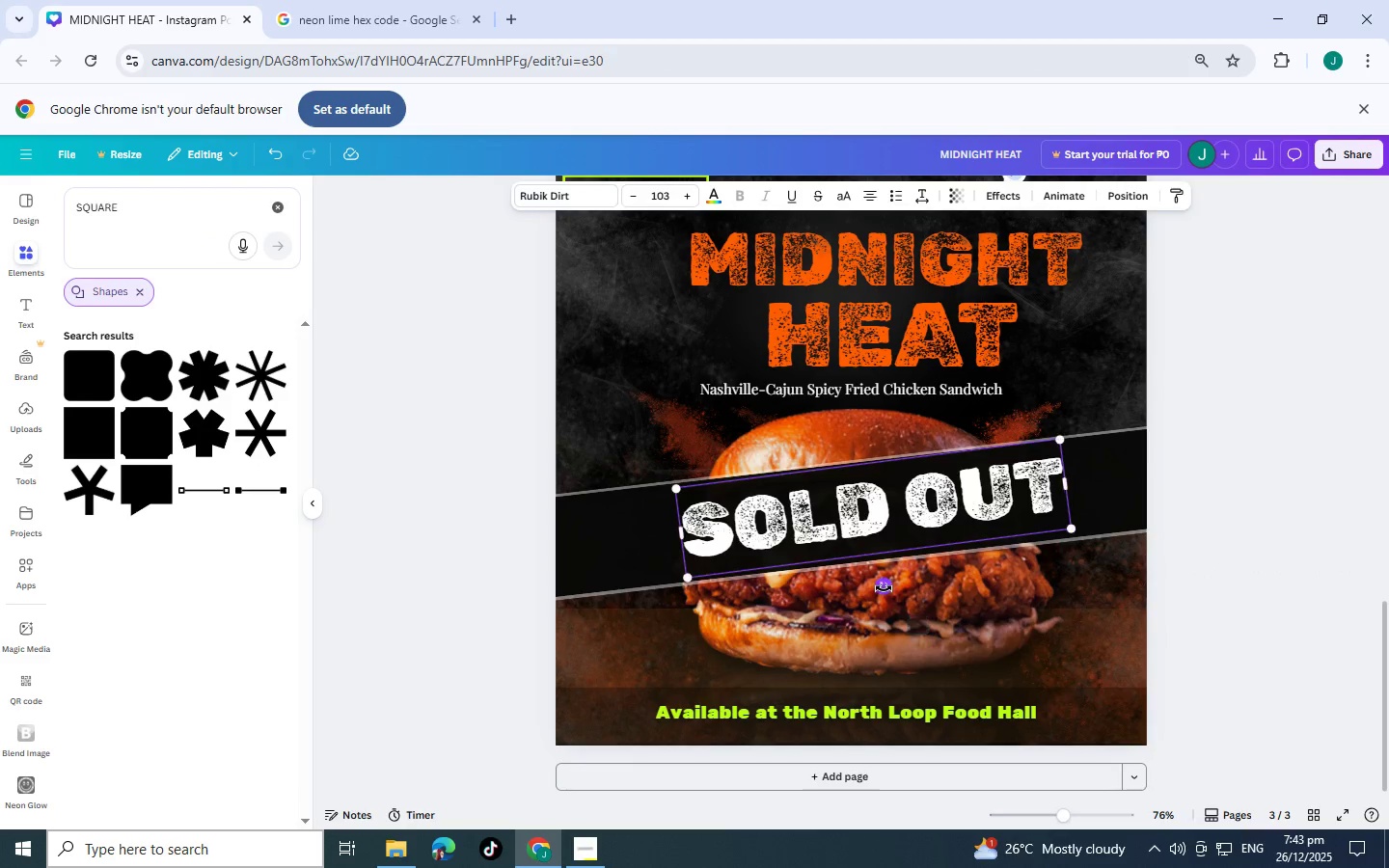 
key(Control+C)
 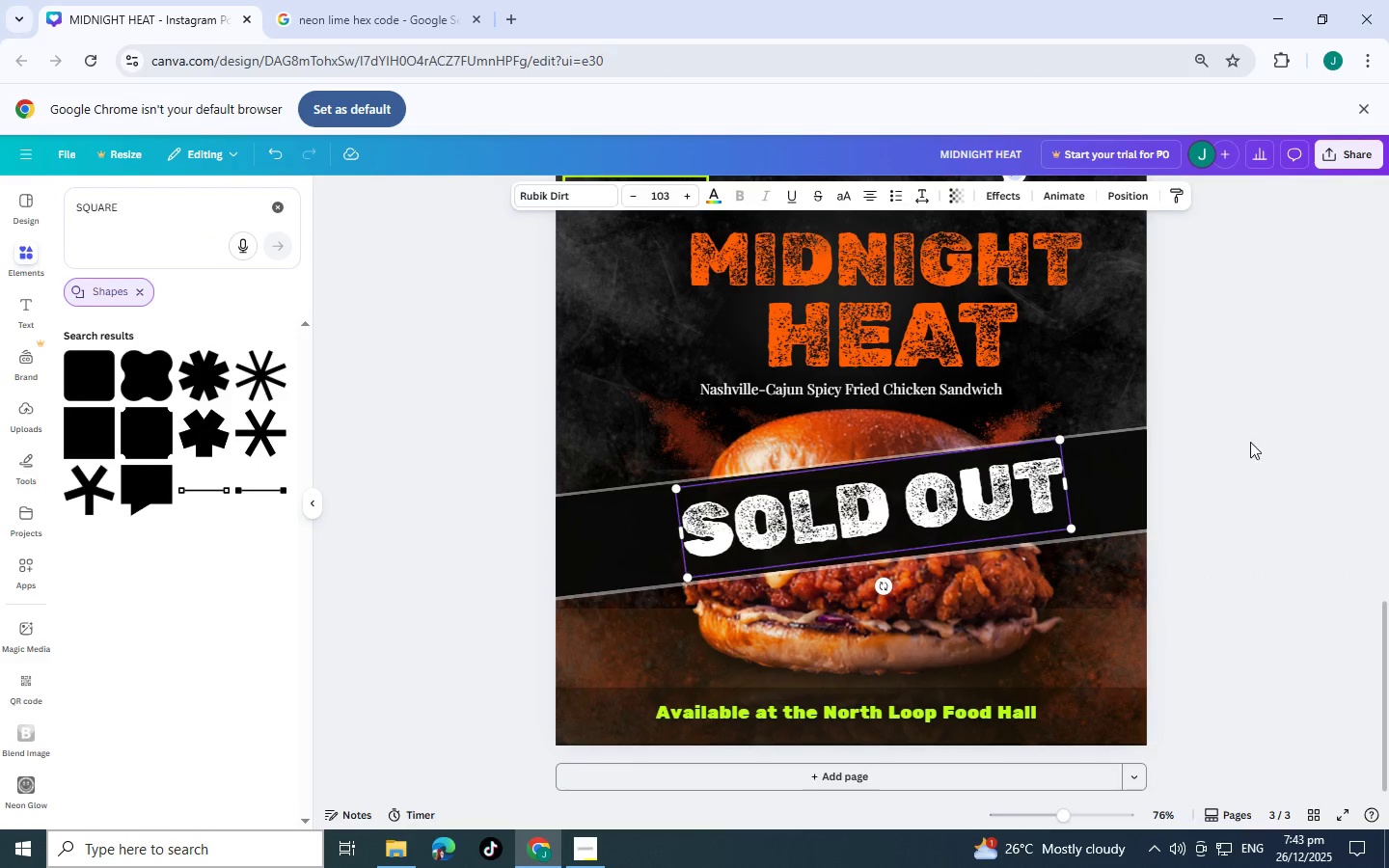 
key(Control+V)
 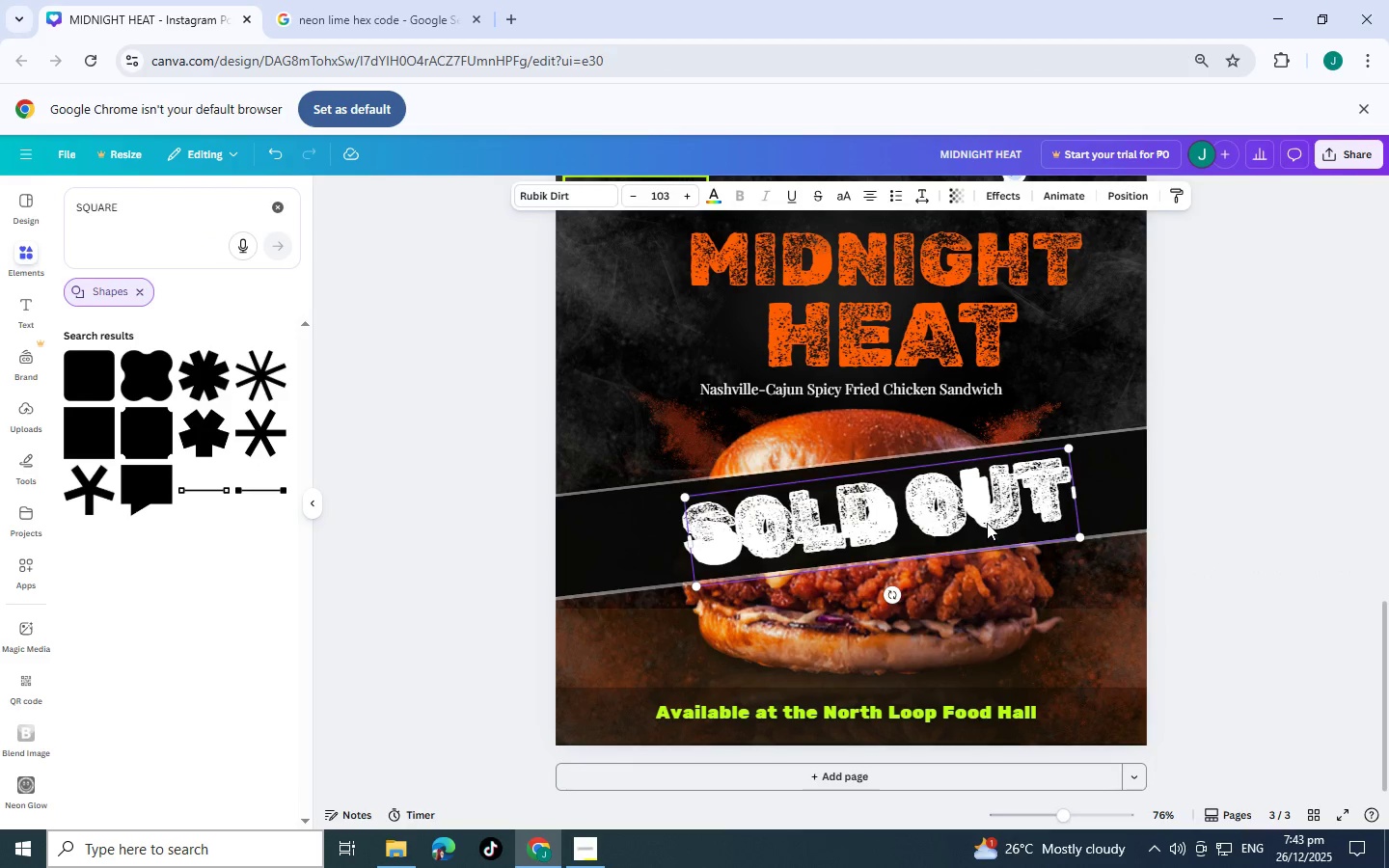 
left_click_drag(start_coordinate=[994, 510], to_coordinate=[984, 505])
 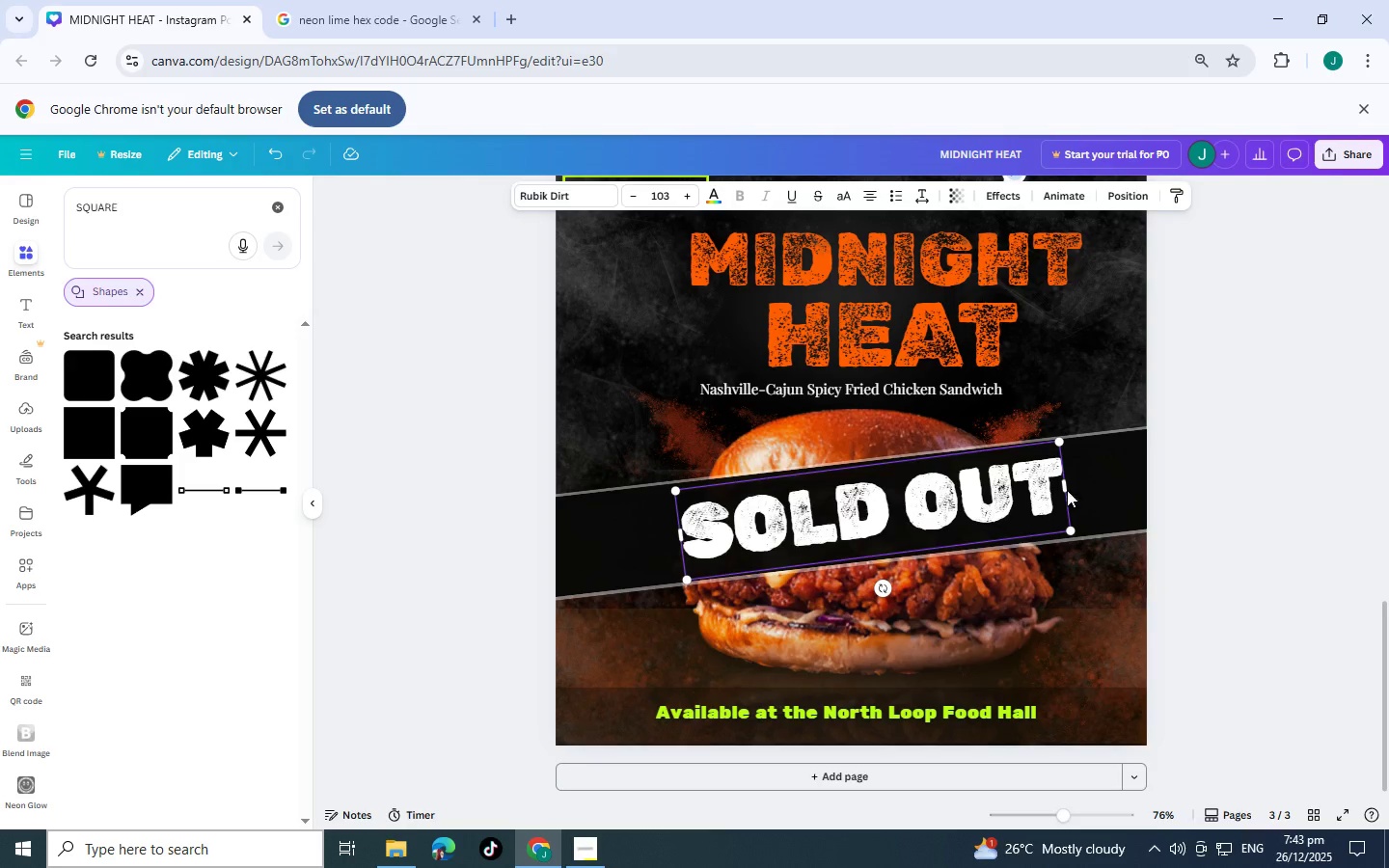 
left_click([1388, 421])
 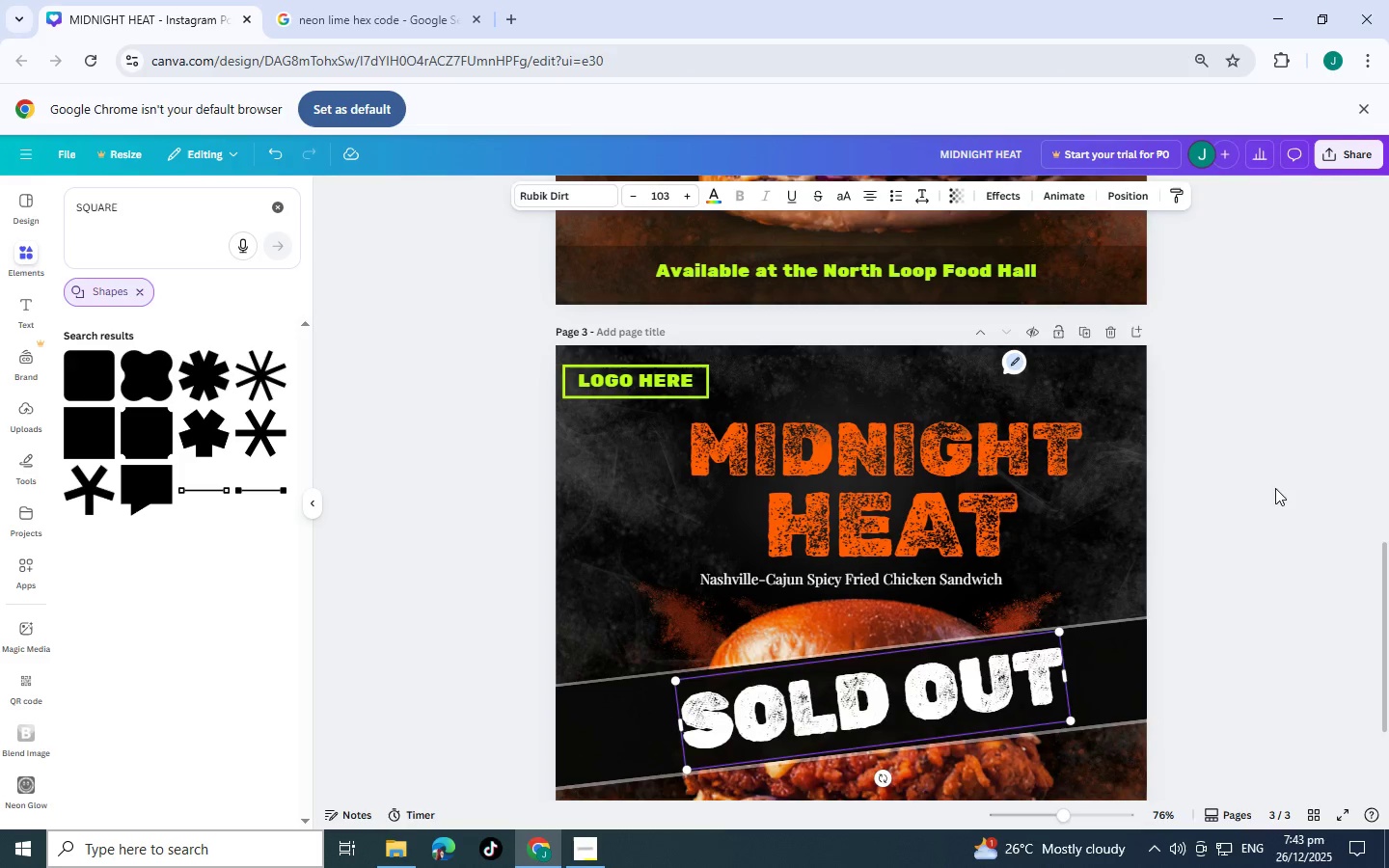 
left_click([1271, 505])
 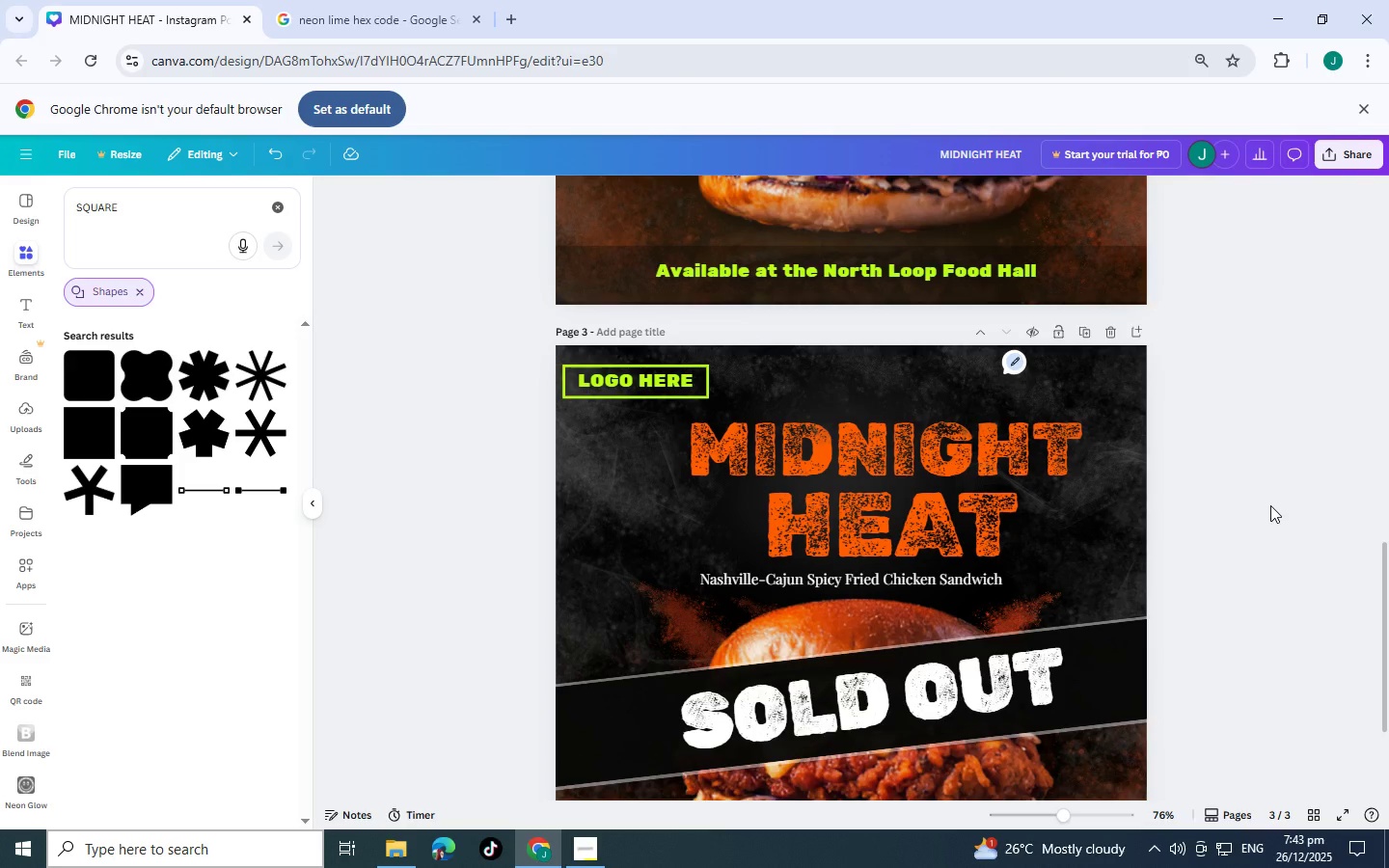 
scroll: coordinate [1270, 505], scroll_direction: down, amount: 2.0
 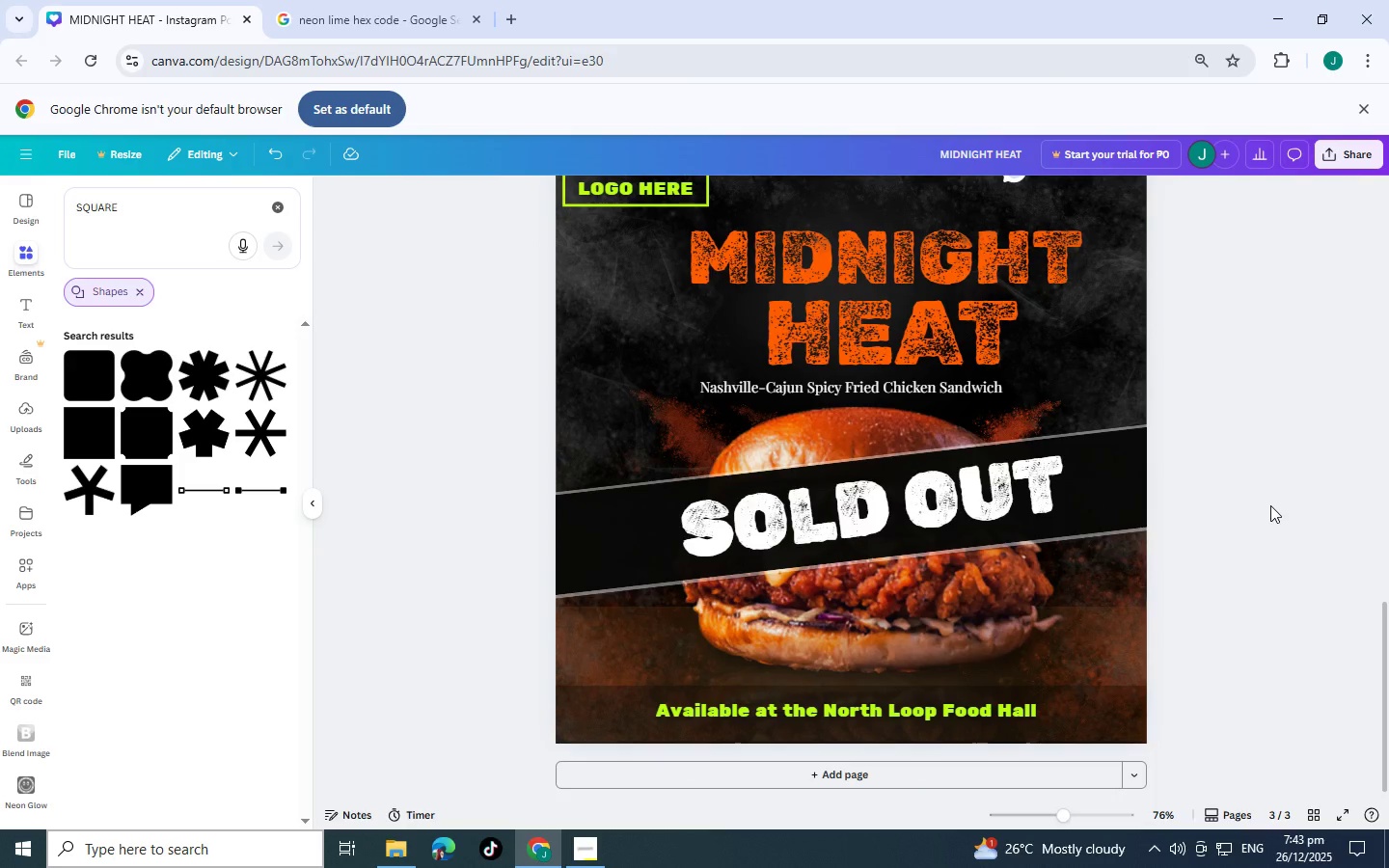 
scroll: coordinate [1270, 505], scroll_direction: up, amount: 2.0
 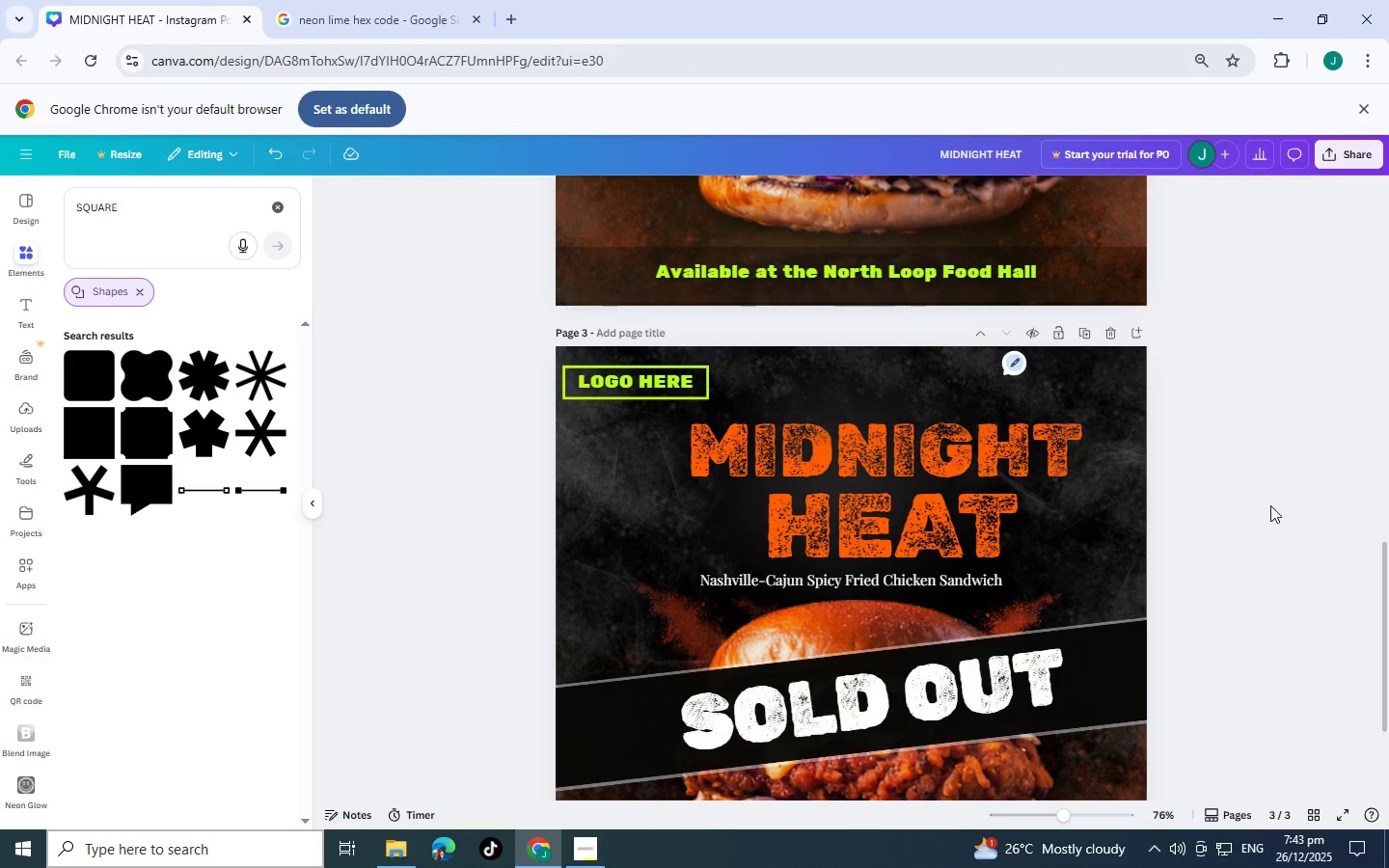 
wait(7.0)
 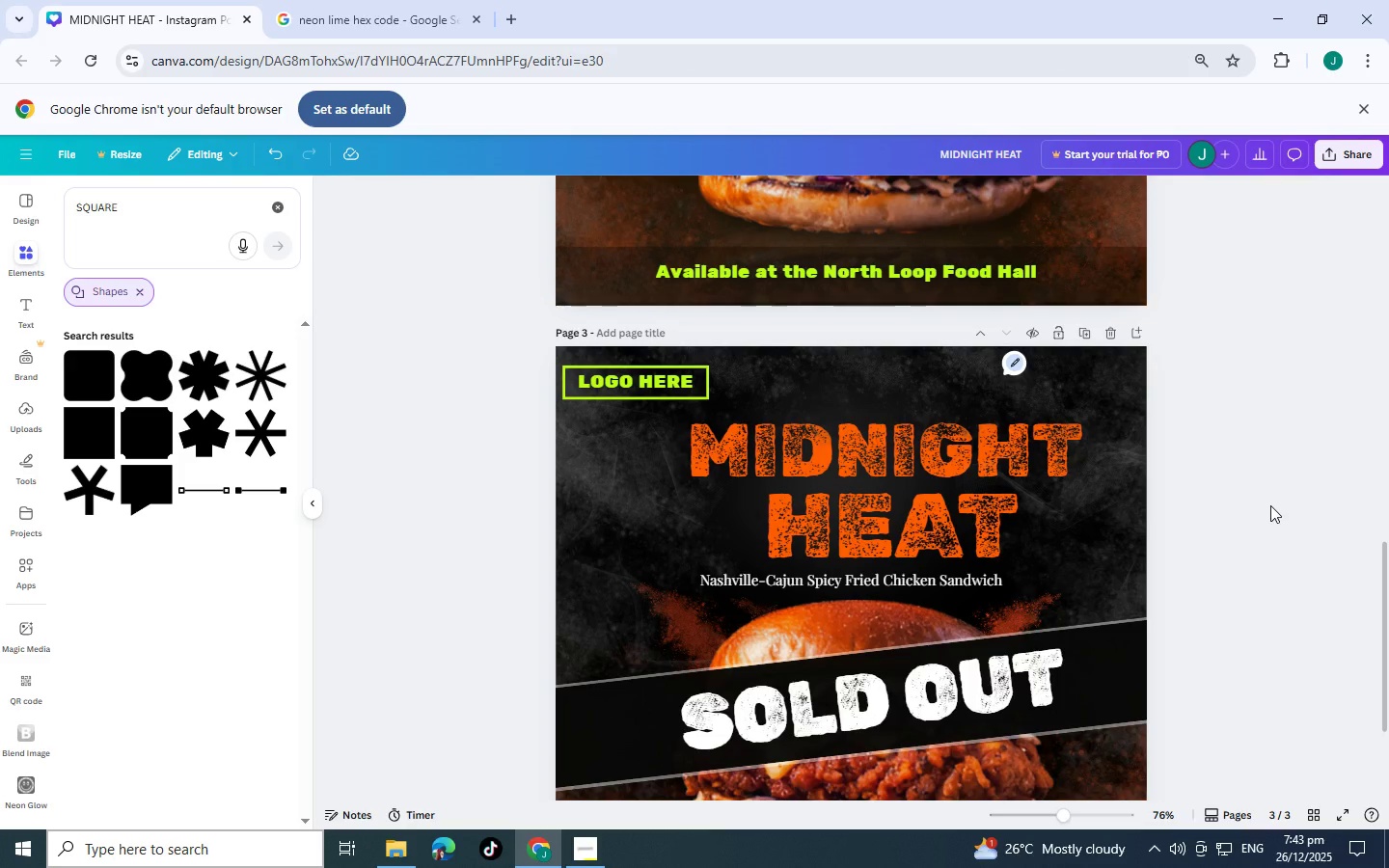 
scroll: coordinate [1283, 507], scroll_direction: up, amount: 11.0
 